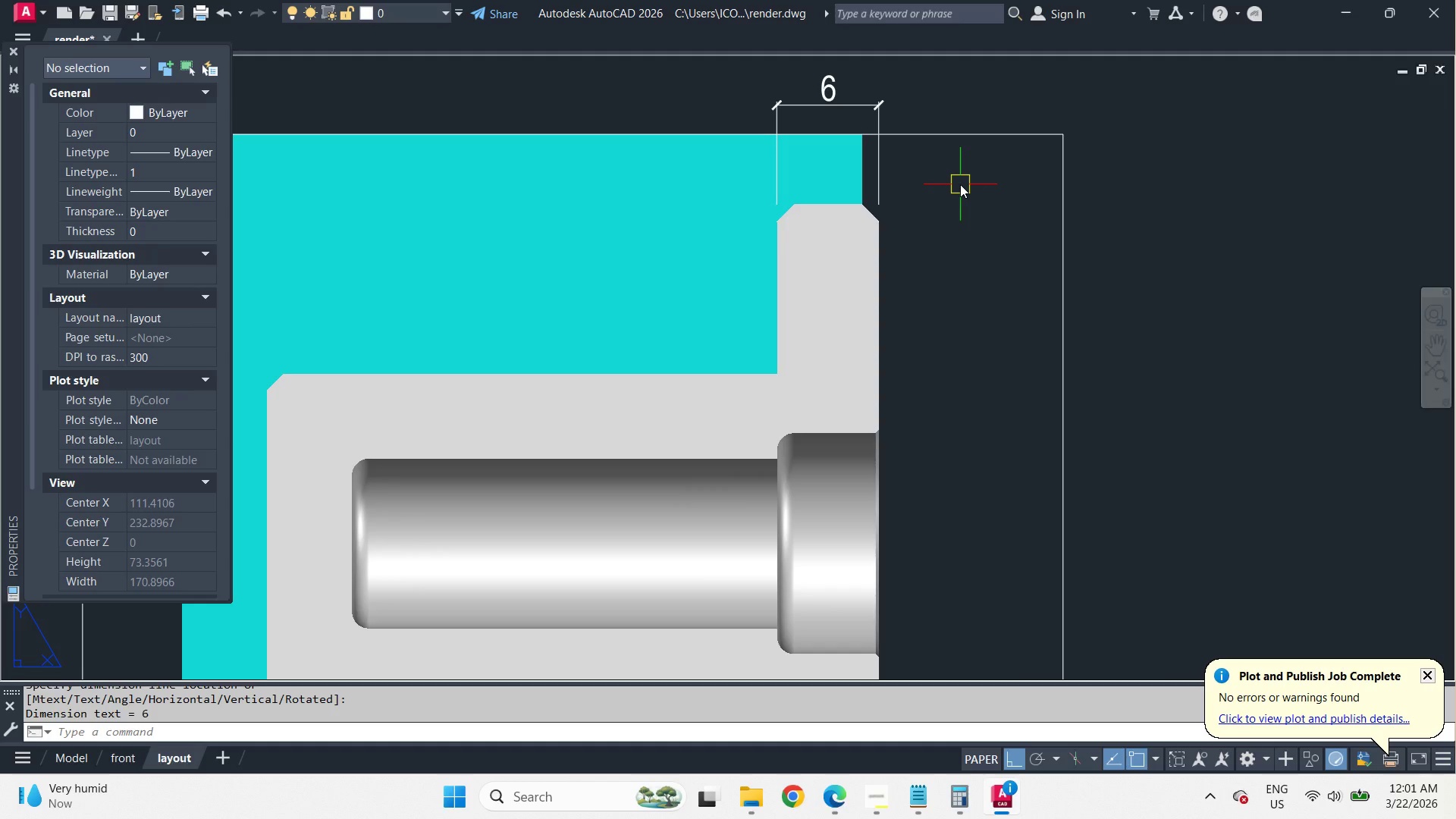 
type(DCO)
 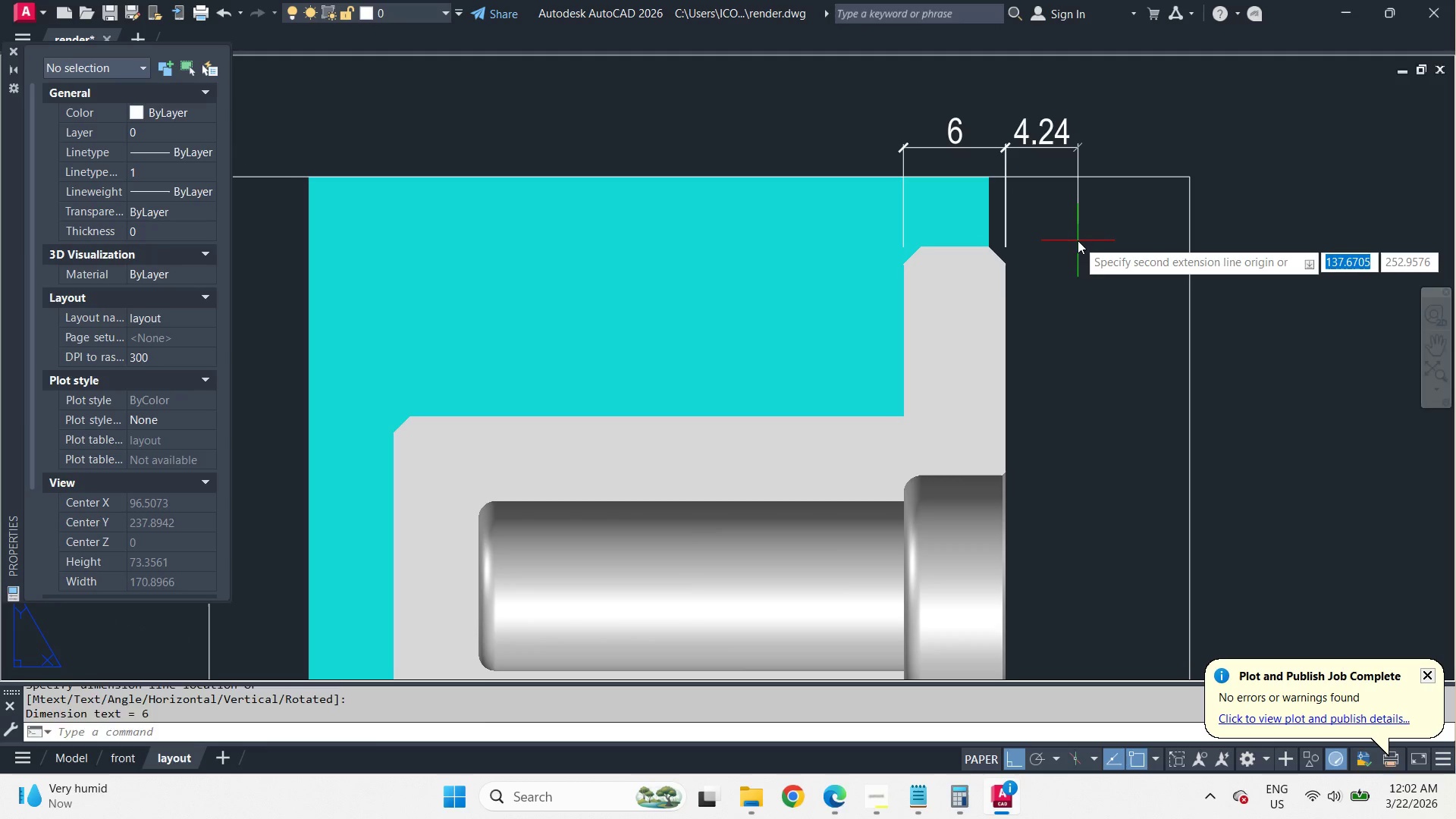 
key(Space)
 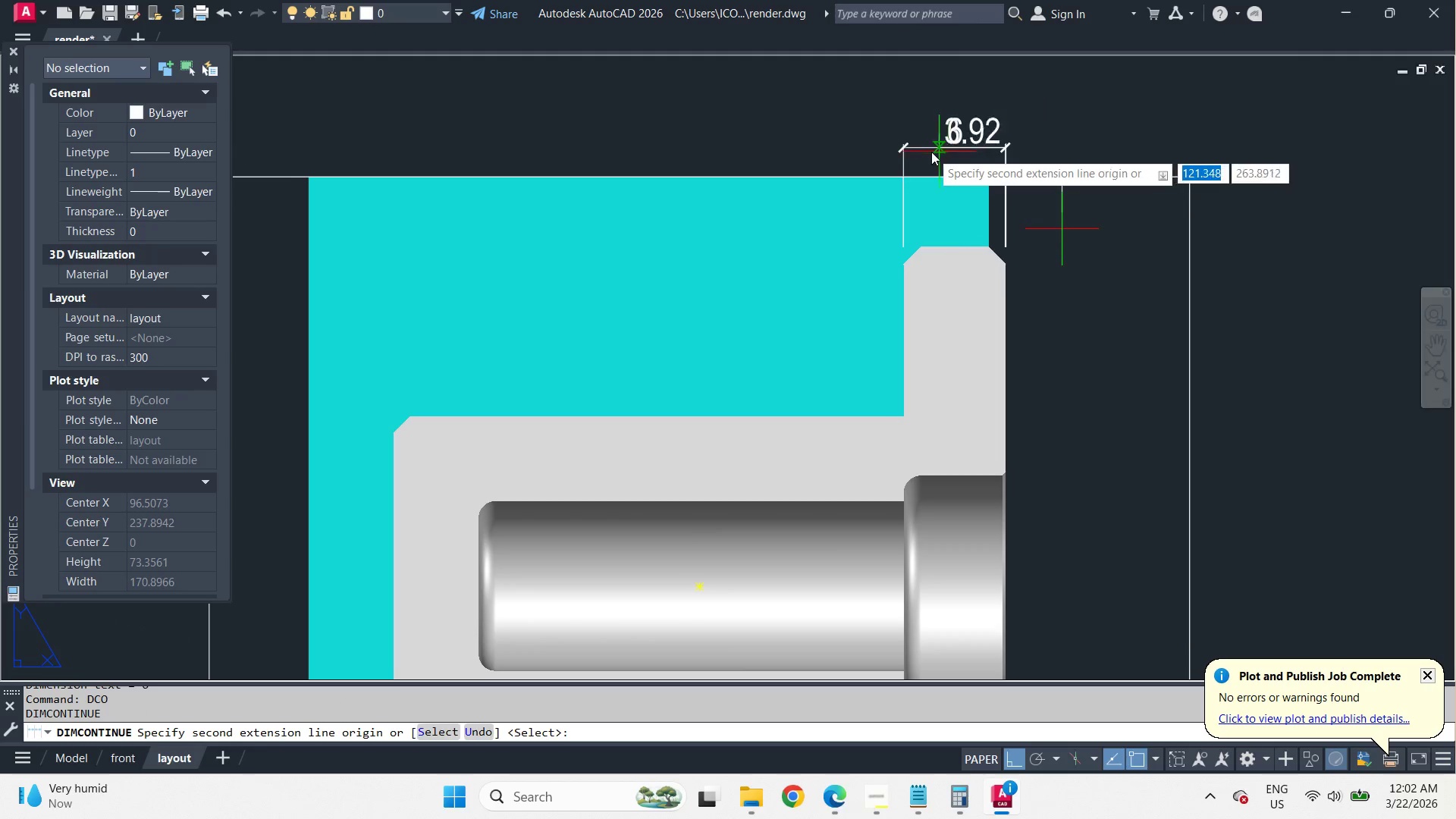 
key(Space)
 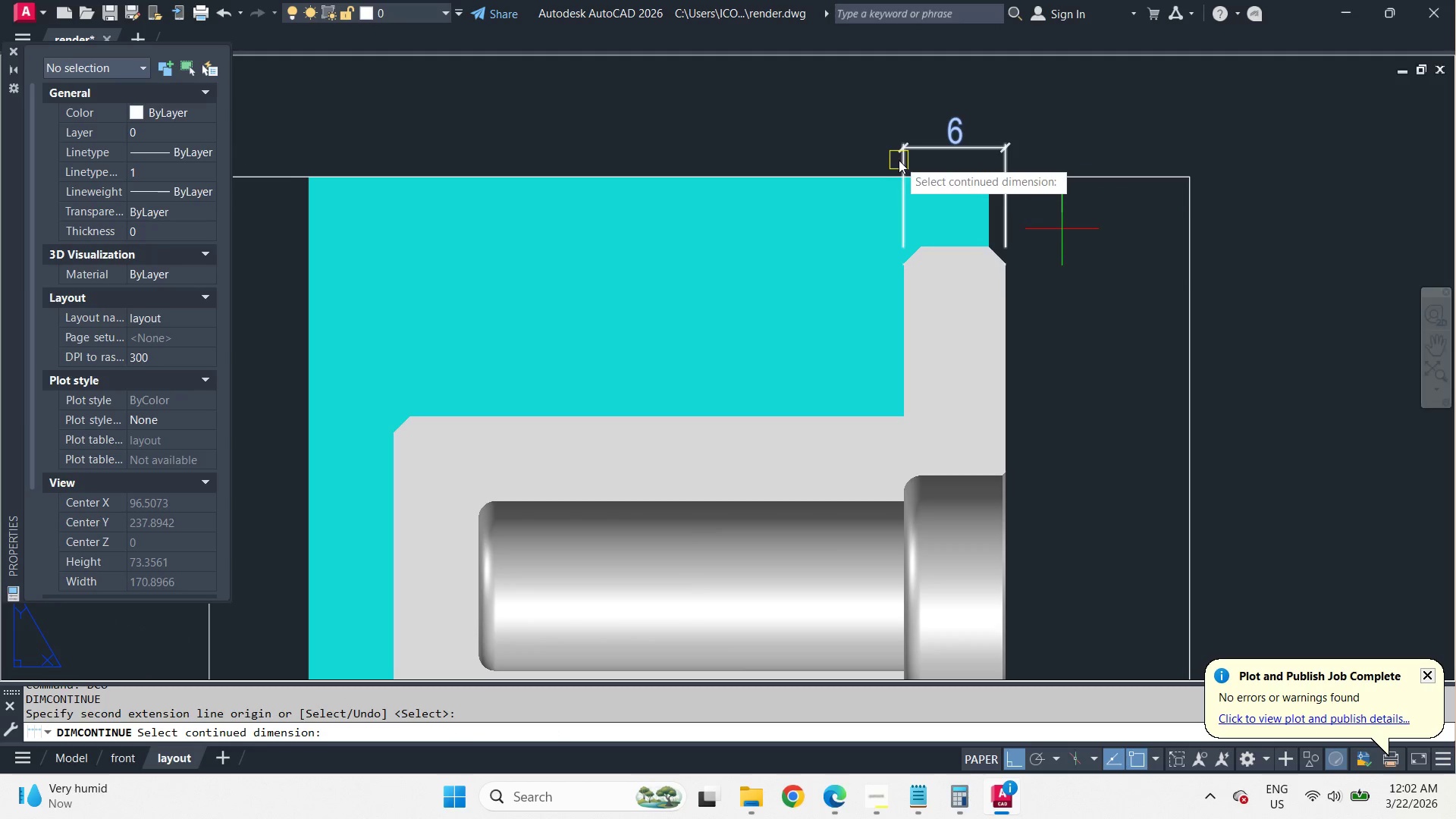 
left_click([899, 159])
 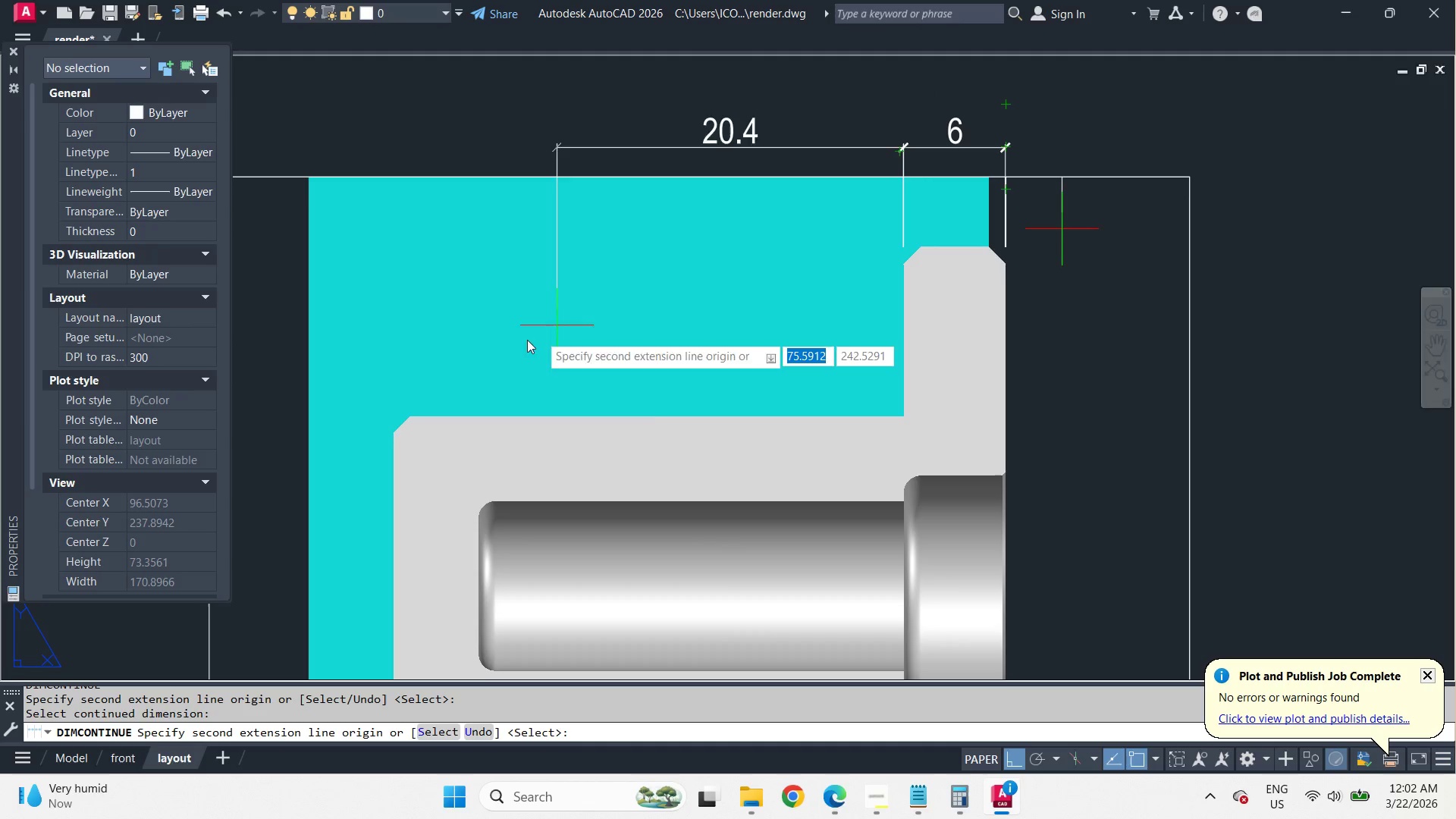 
left_click([396, 441])
 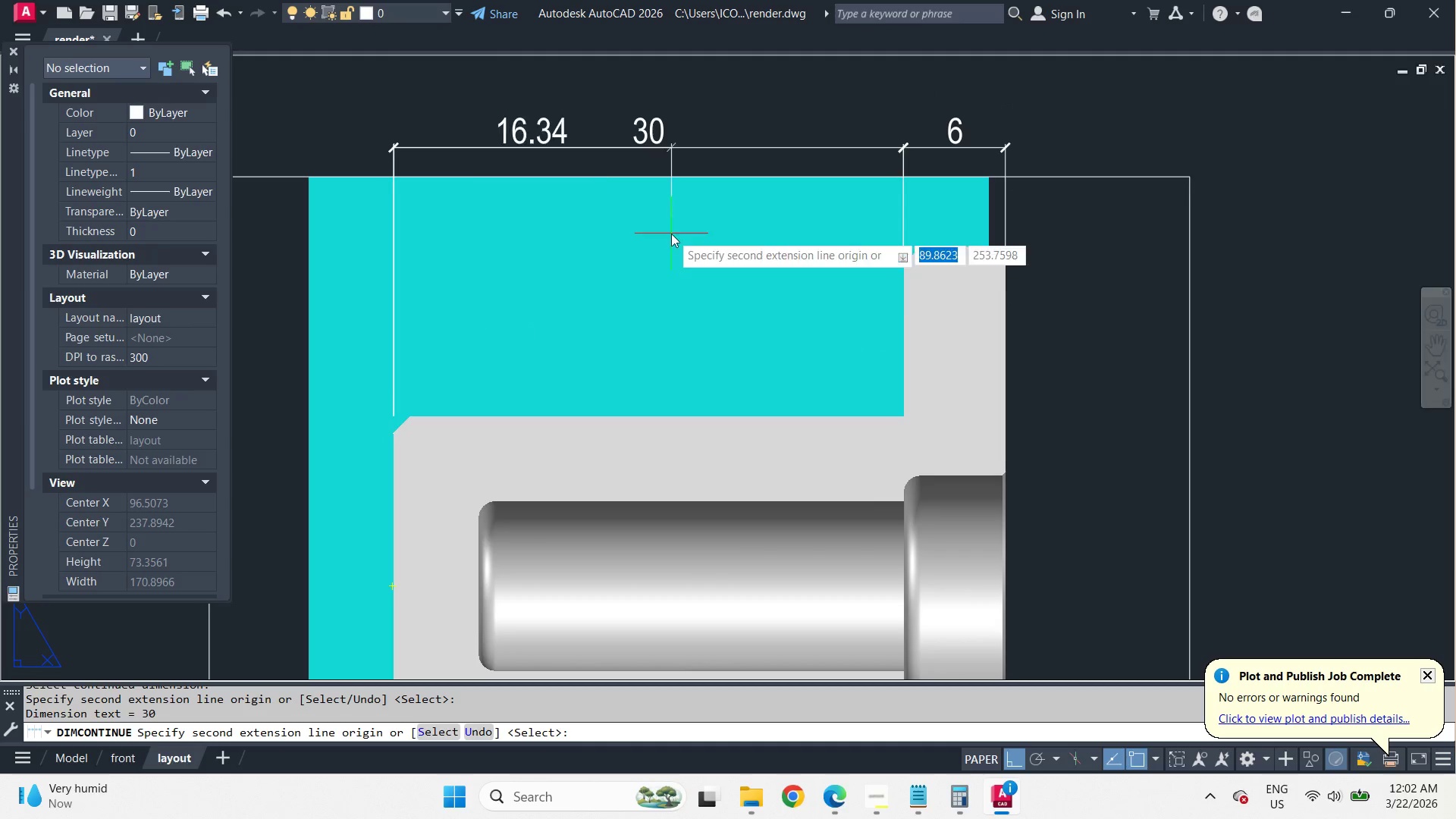 
key(Space)
 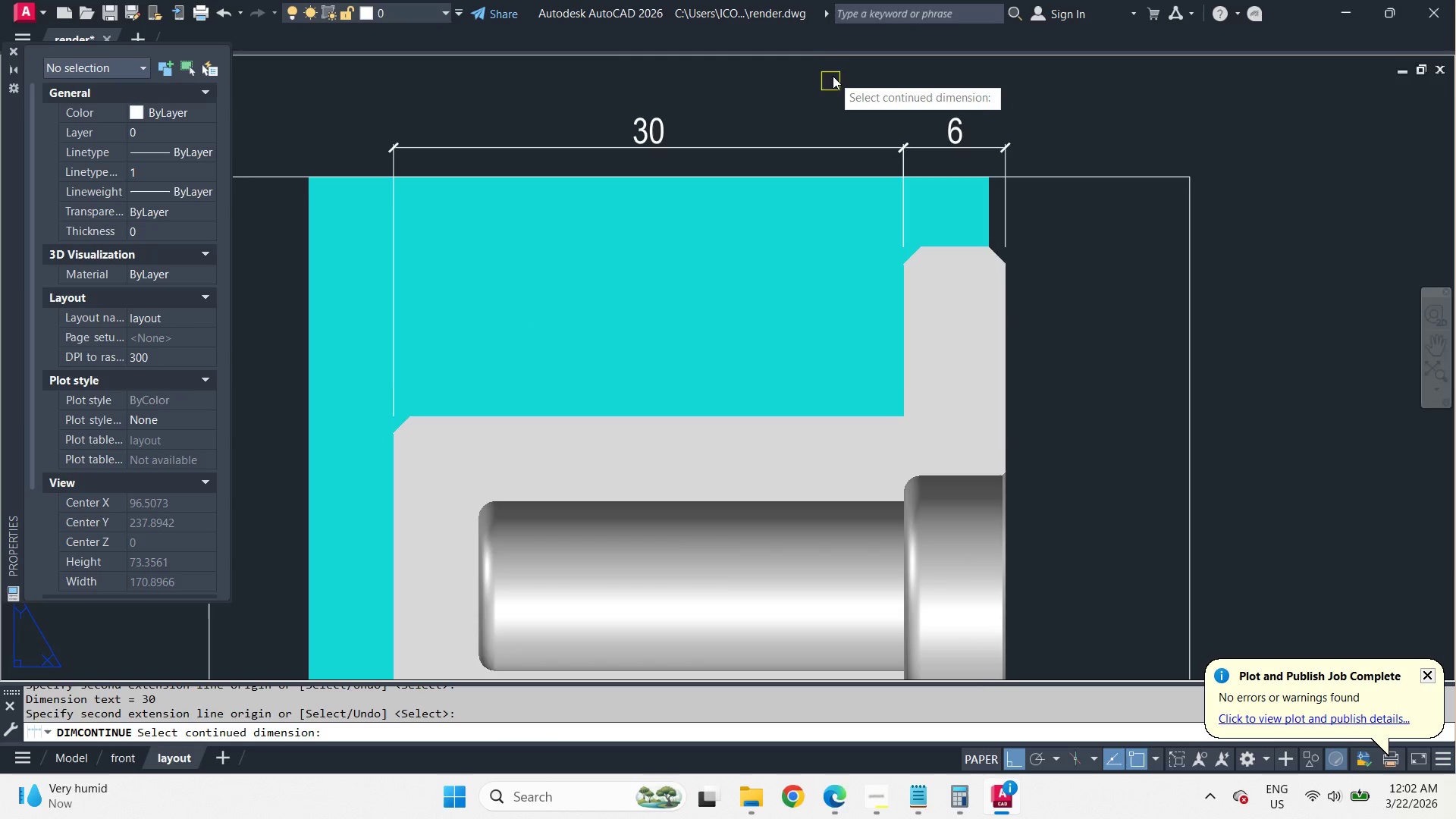 
scroll: coordinate [836, 71], scroll_direction: down, amount: 2.0
 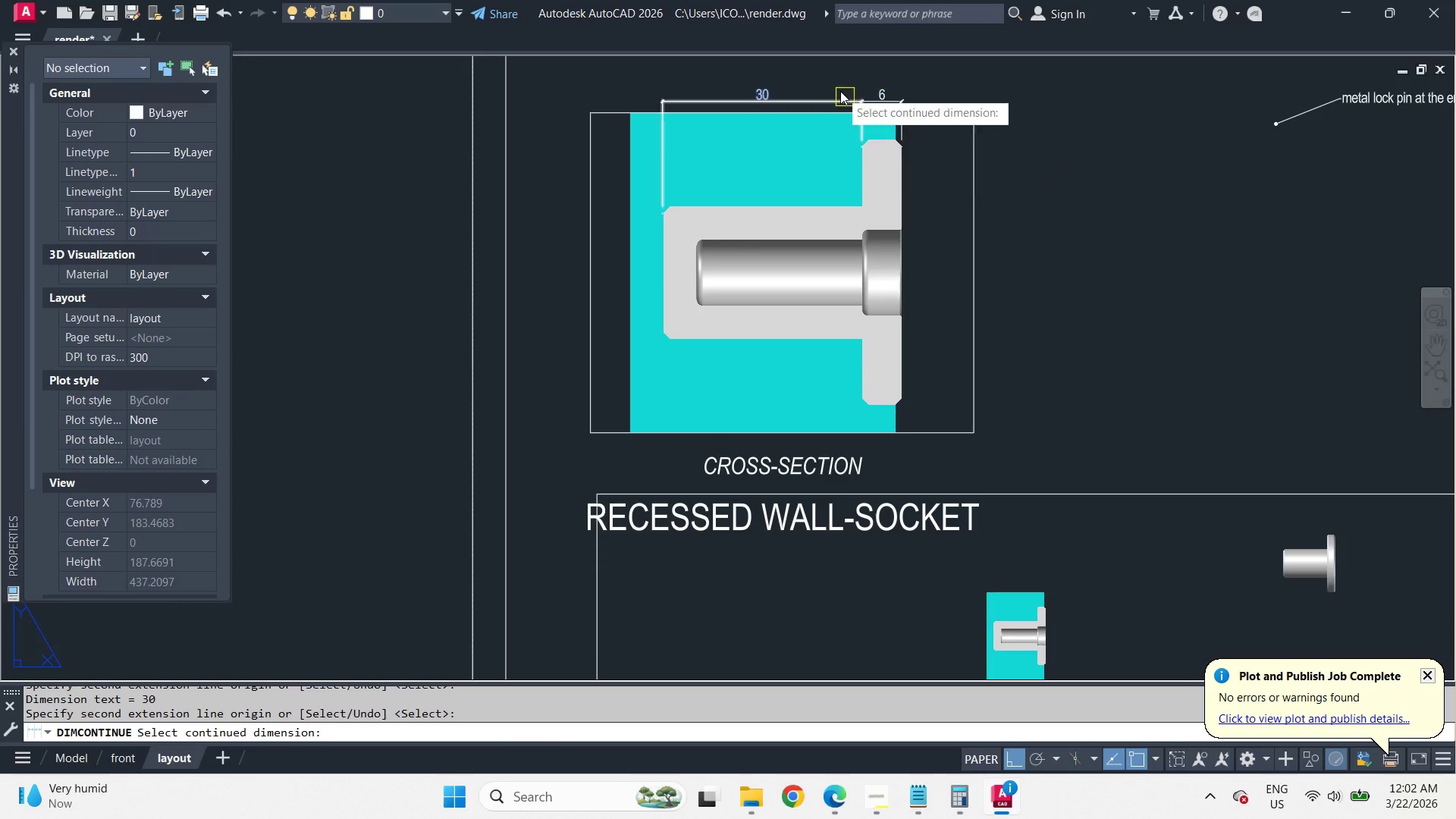 
scroll: coordinate [836, 85], scroll_direction: up, amount: 2.0
 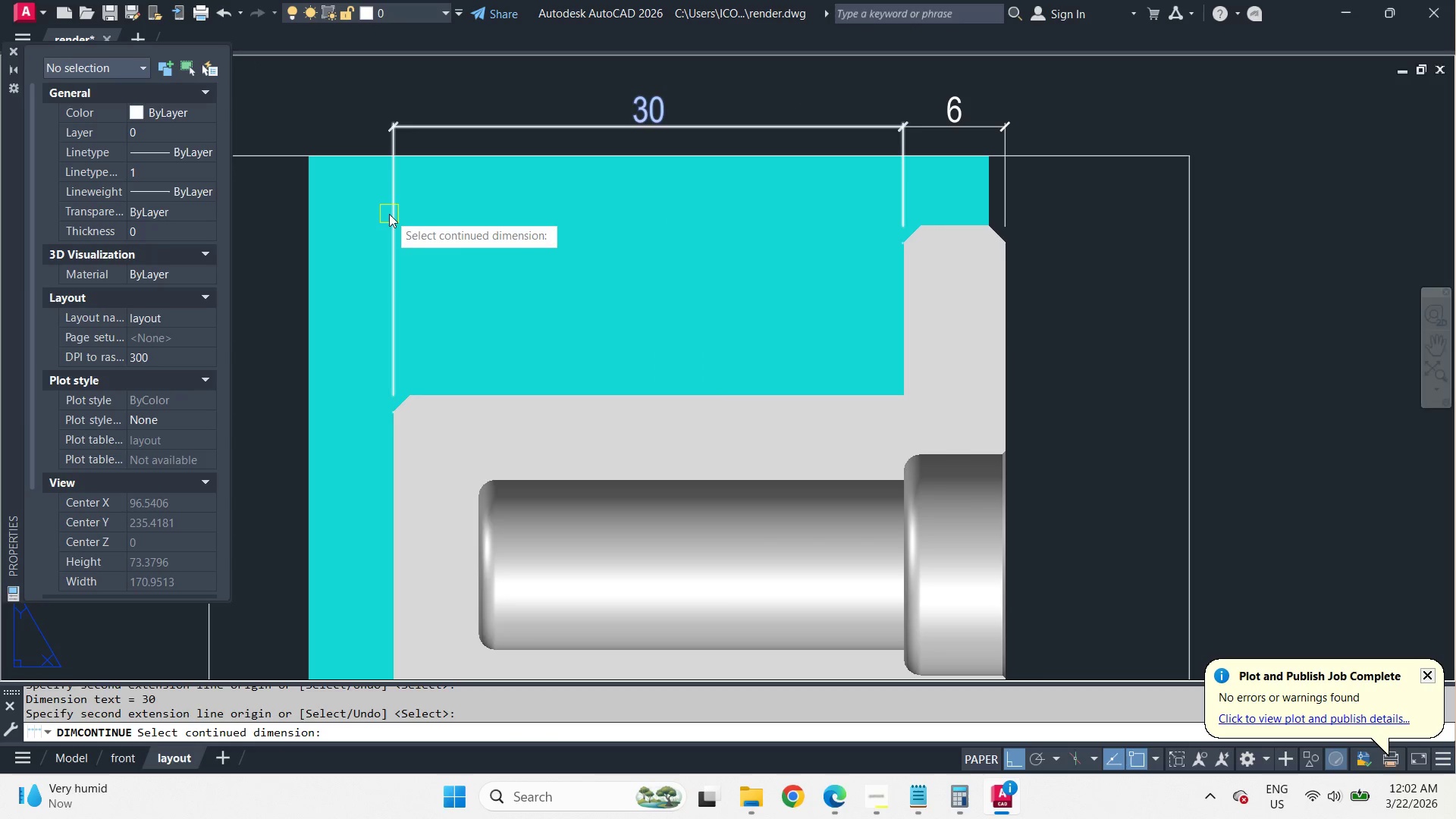 
left_click_drag(start_coordinate=[389, 214], to_coordinate=[393, 213])
 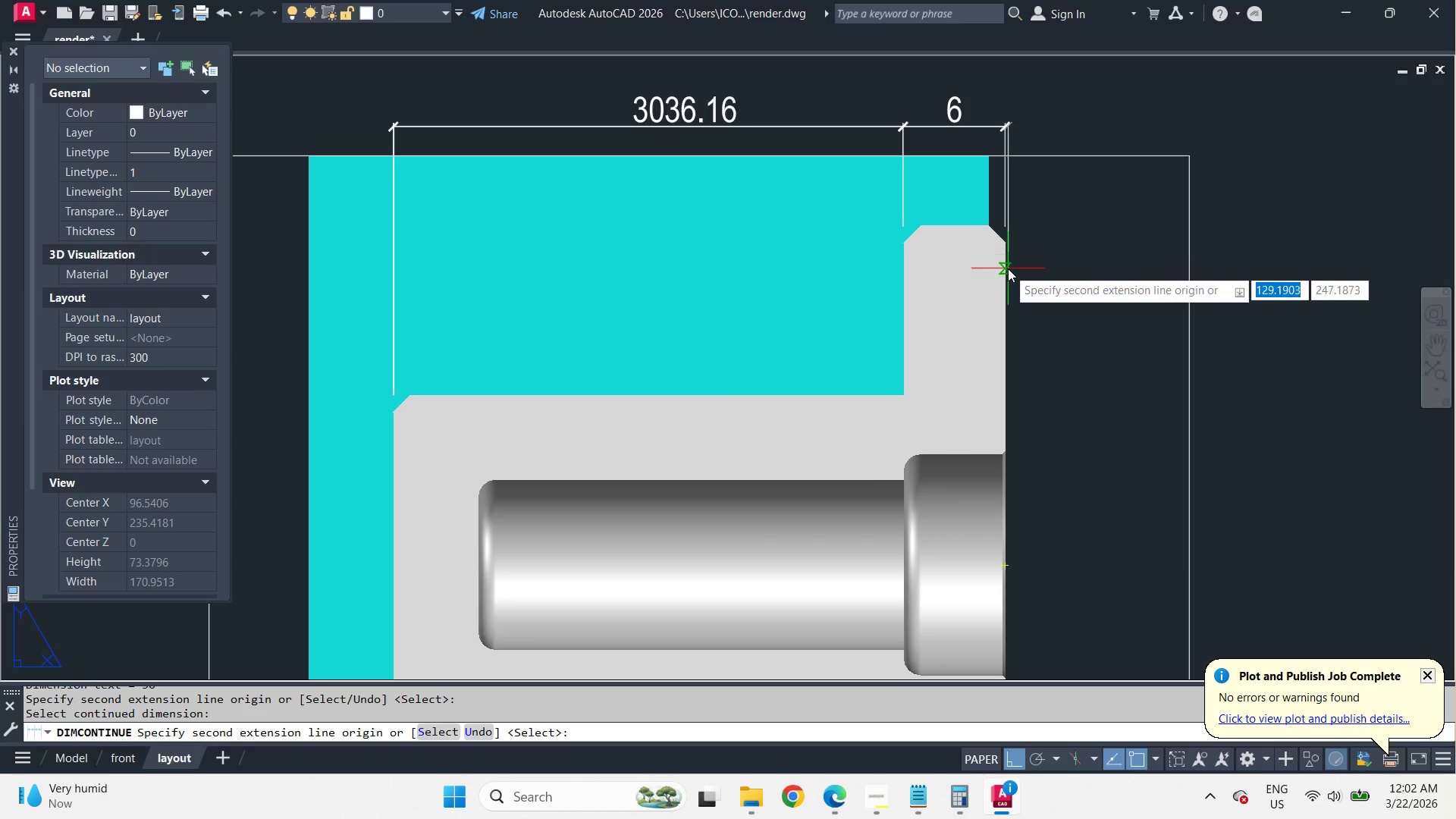 
key(E)
 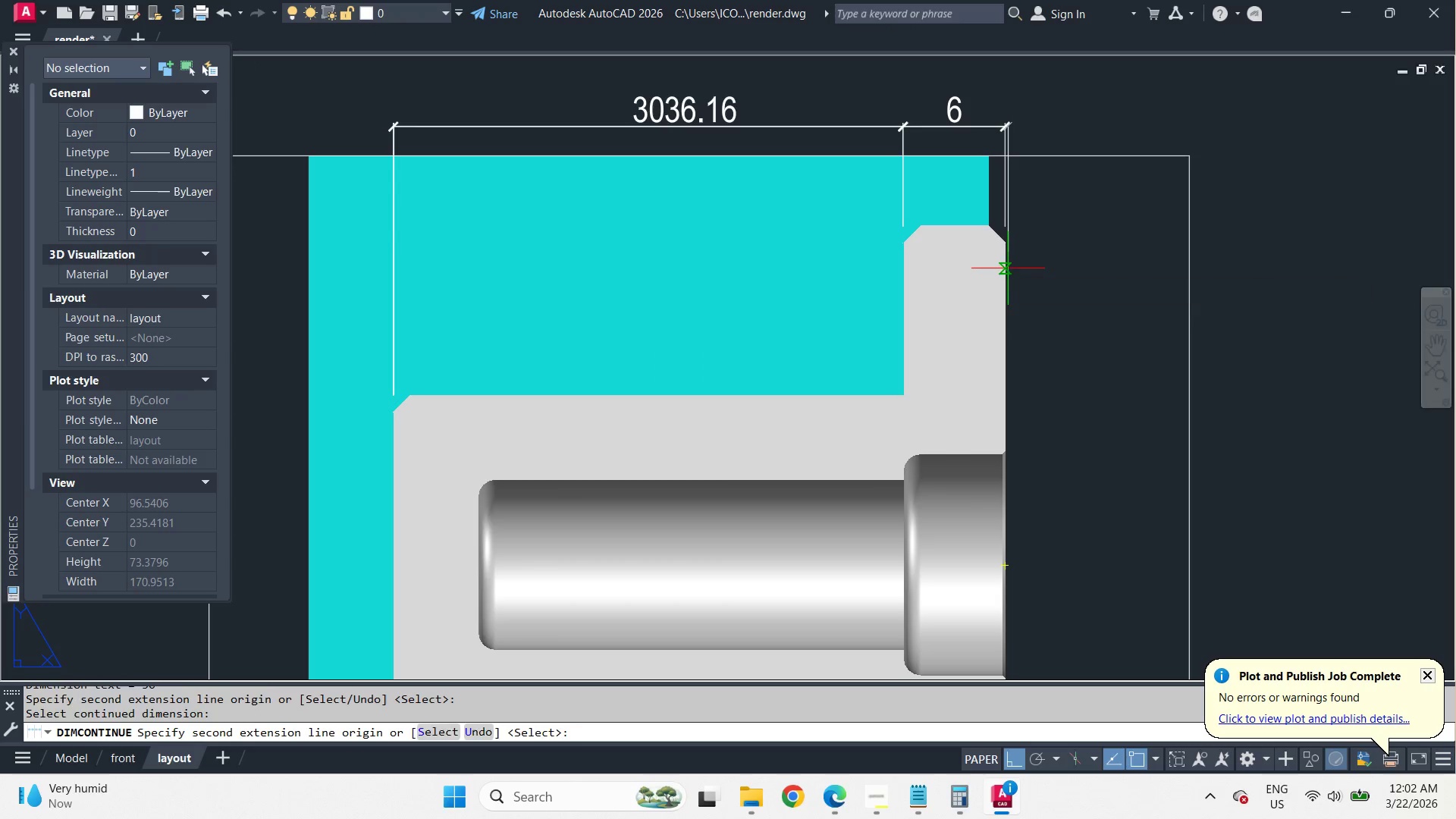 
key(Escape)
 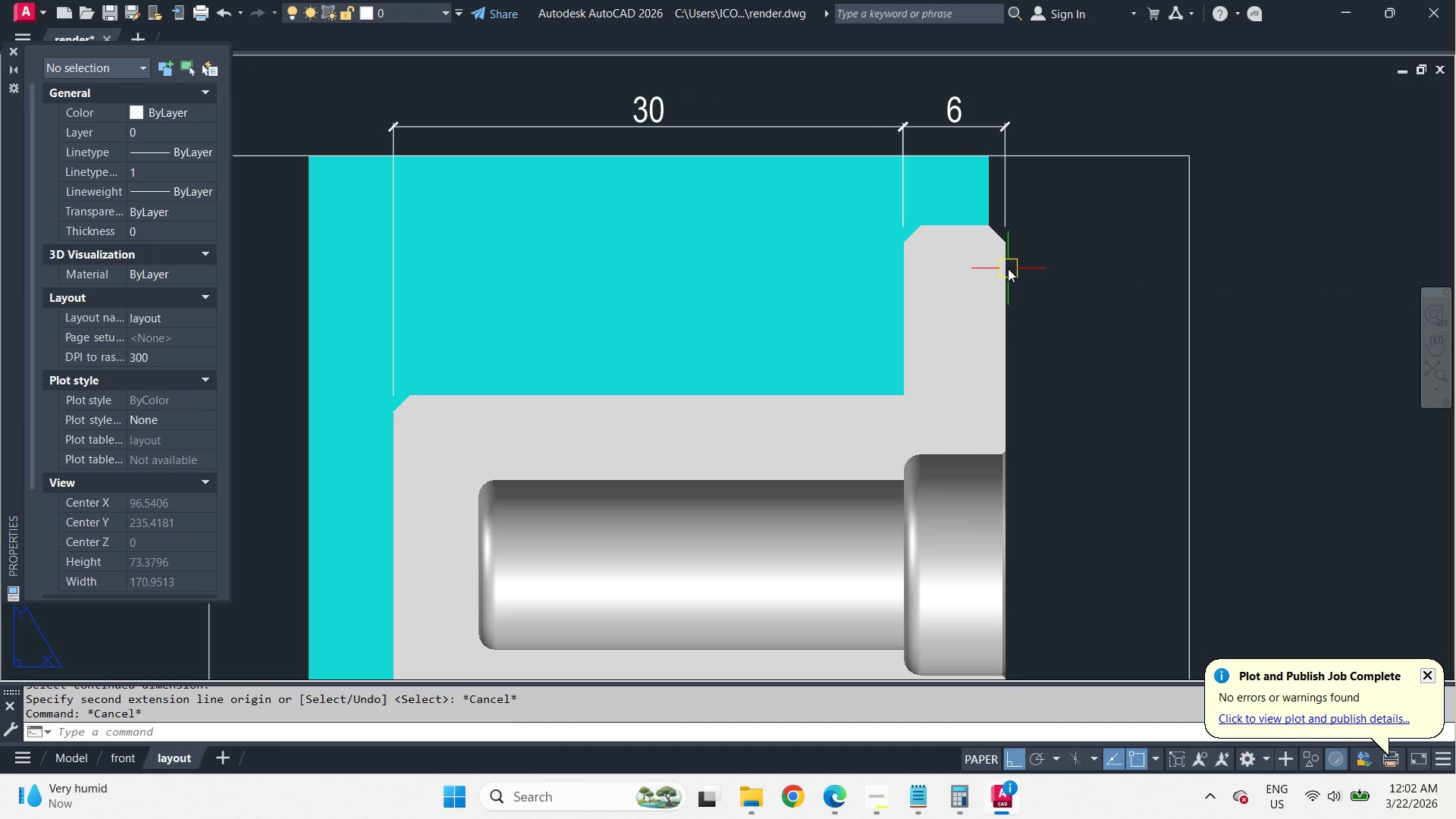 
key(Escape)
 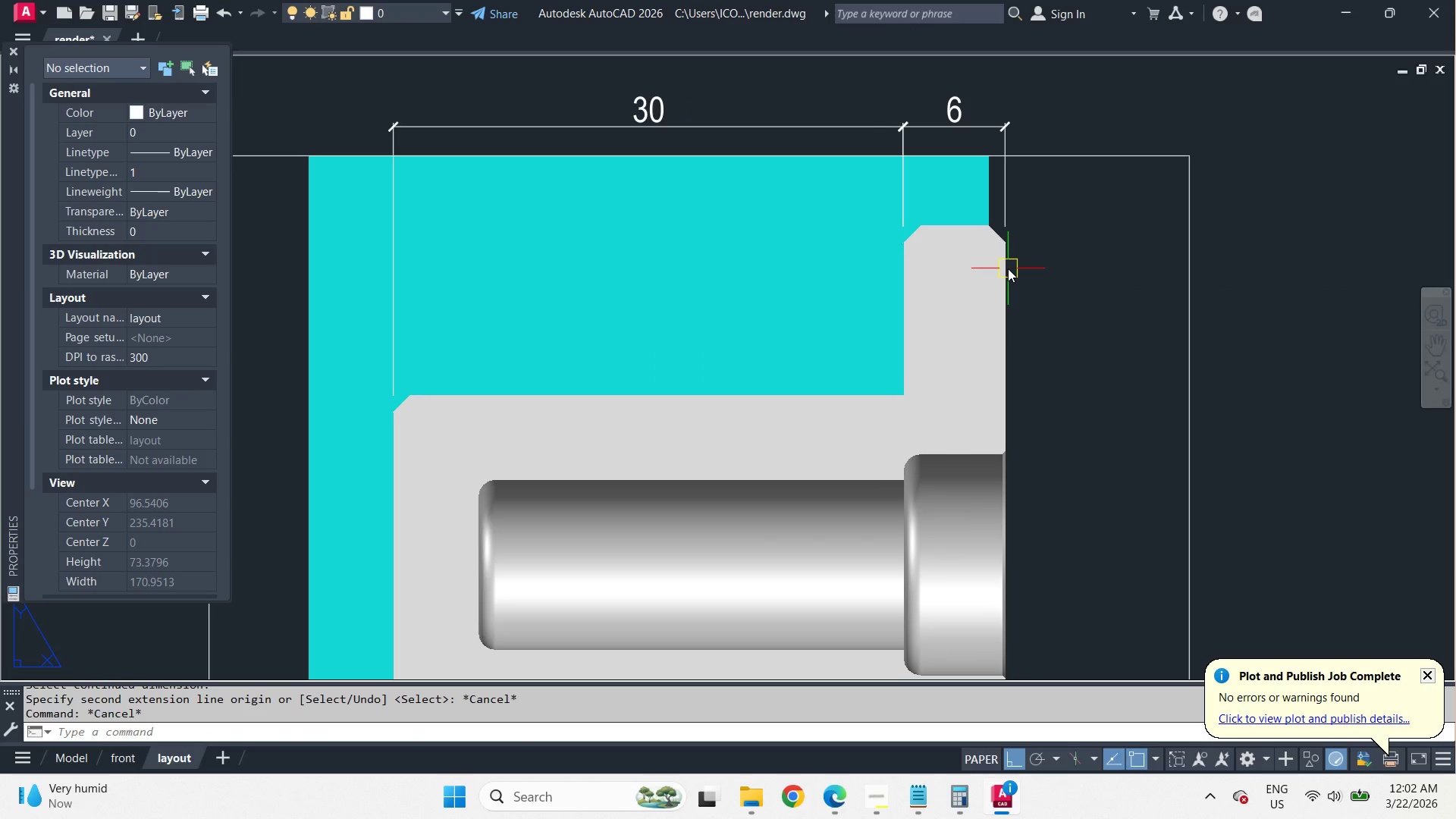 
key(D)
 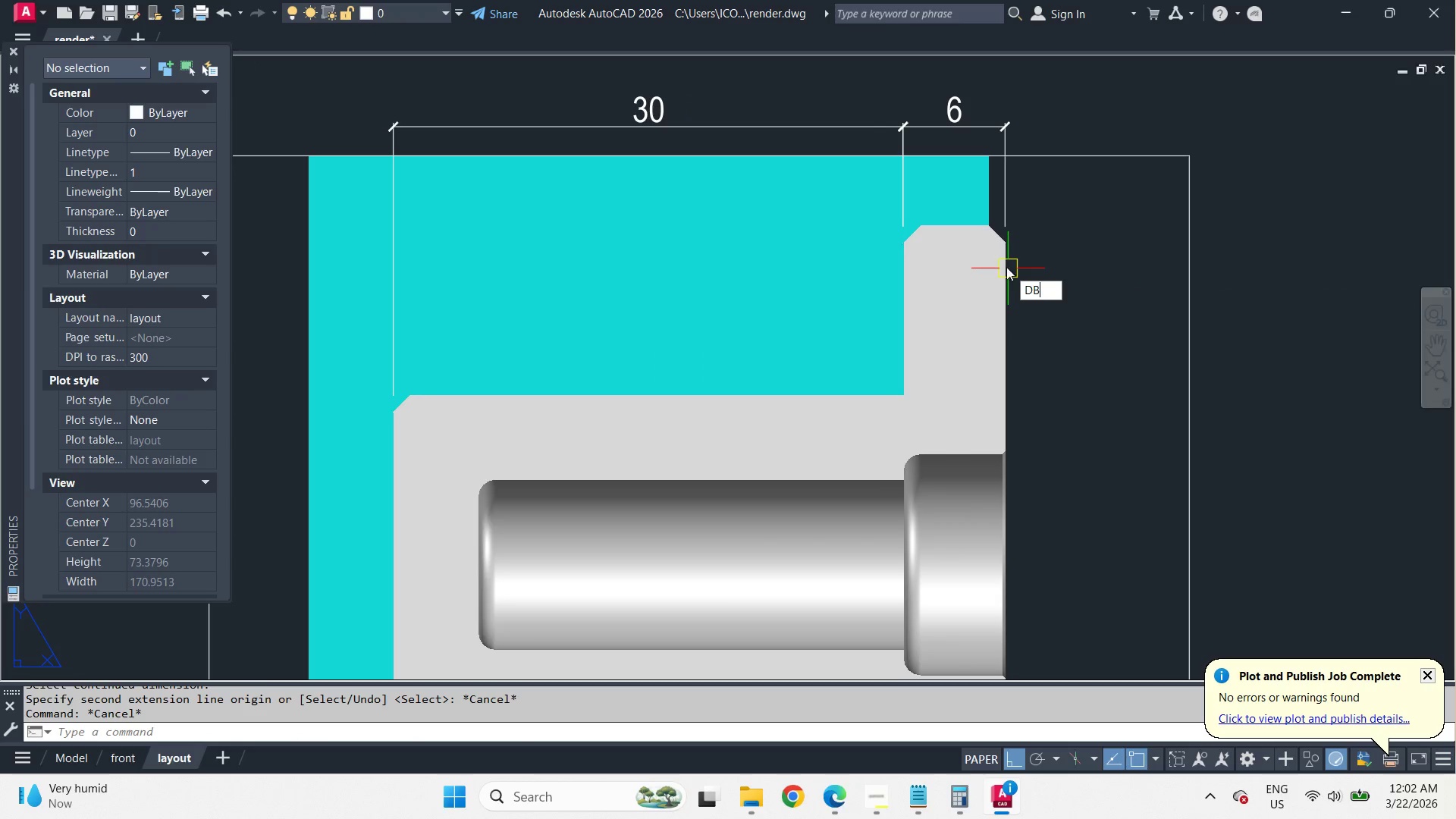 
type(BA  END )
 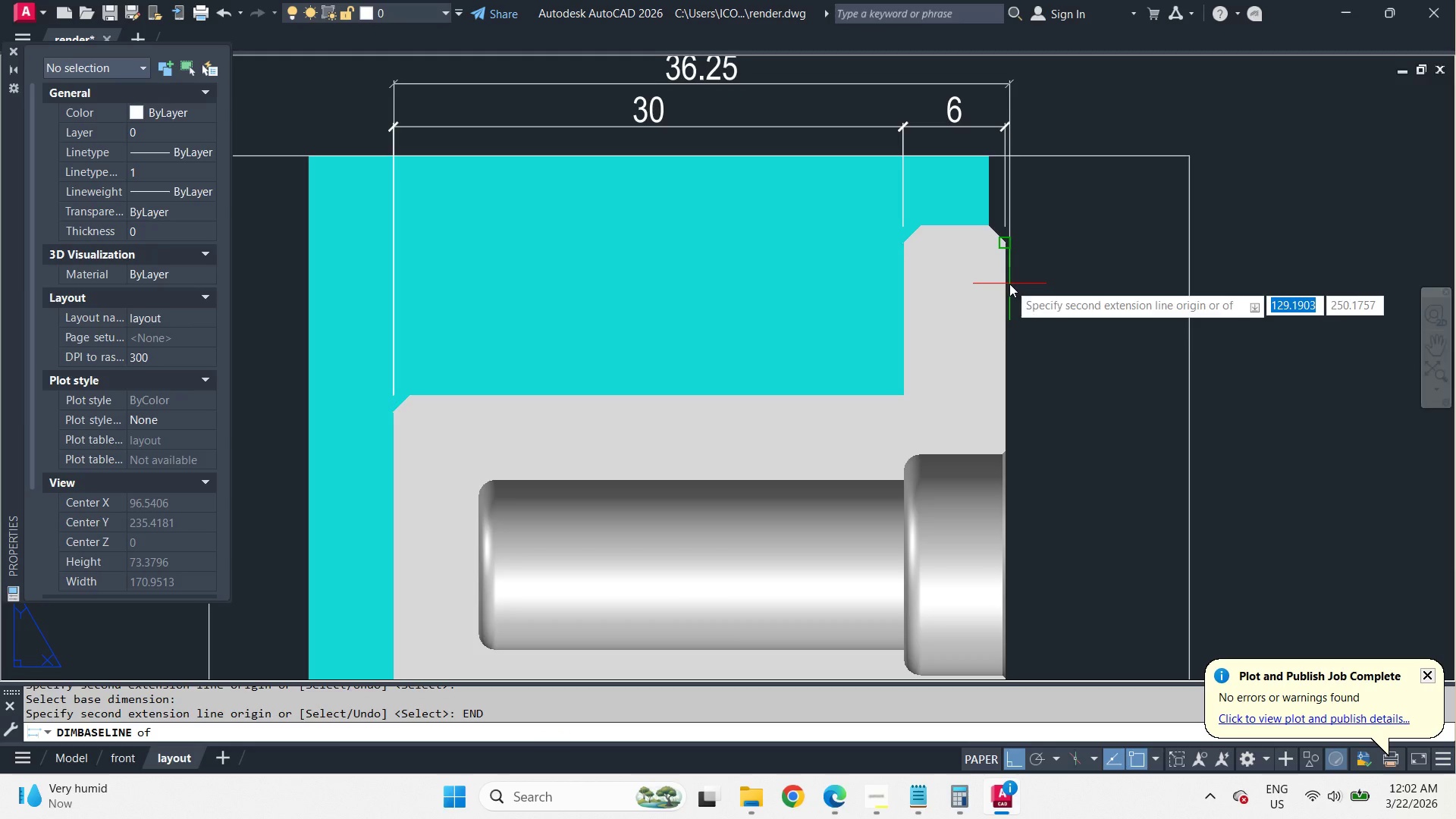 
left_click([1009, 284])
 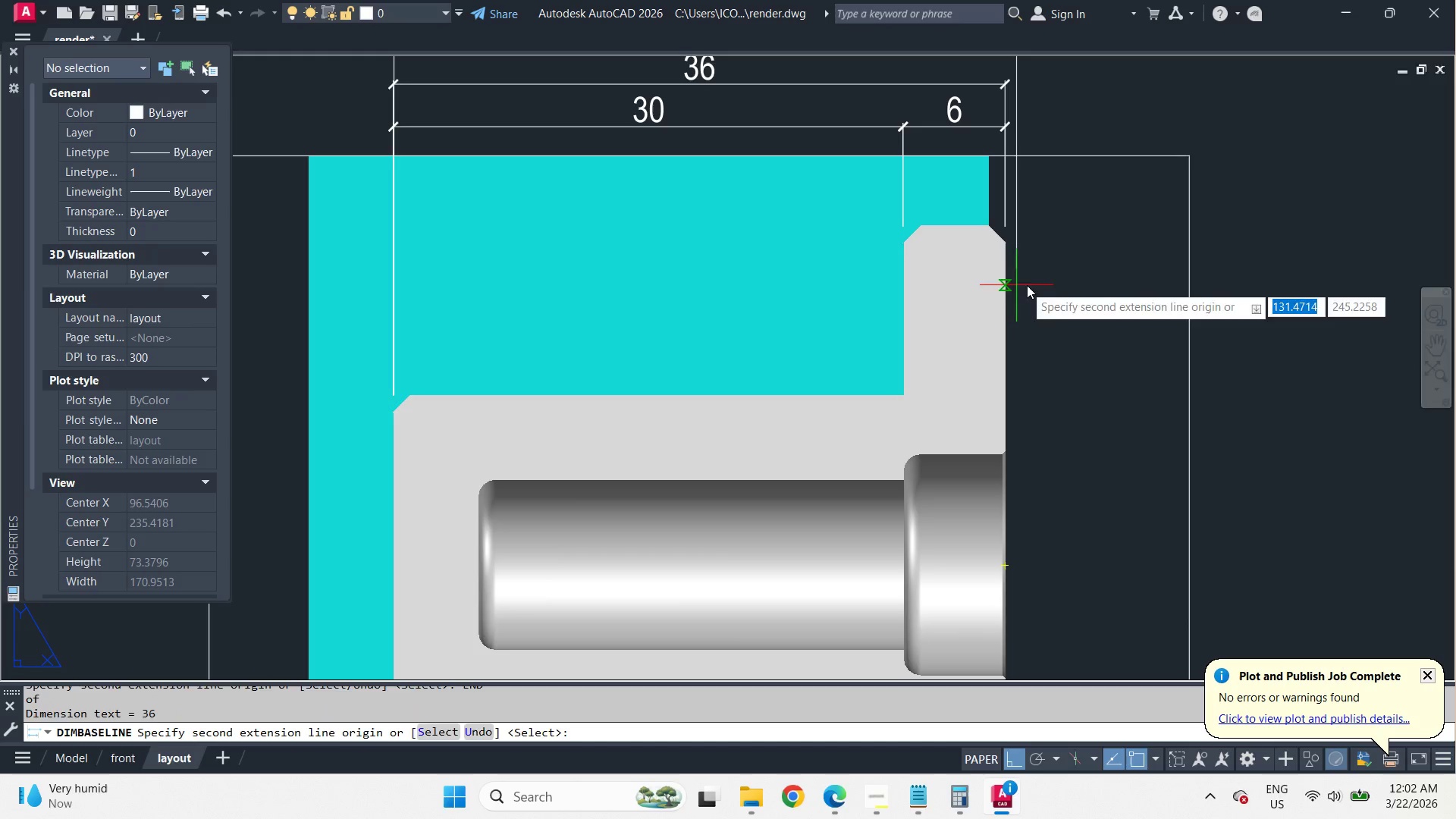 
key(Space)
 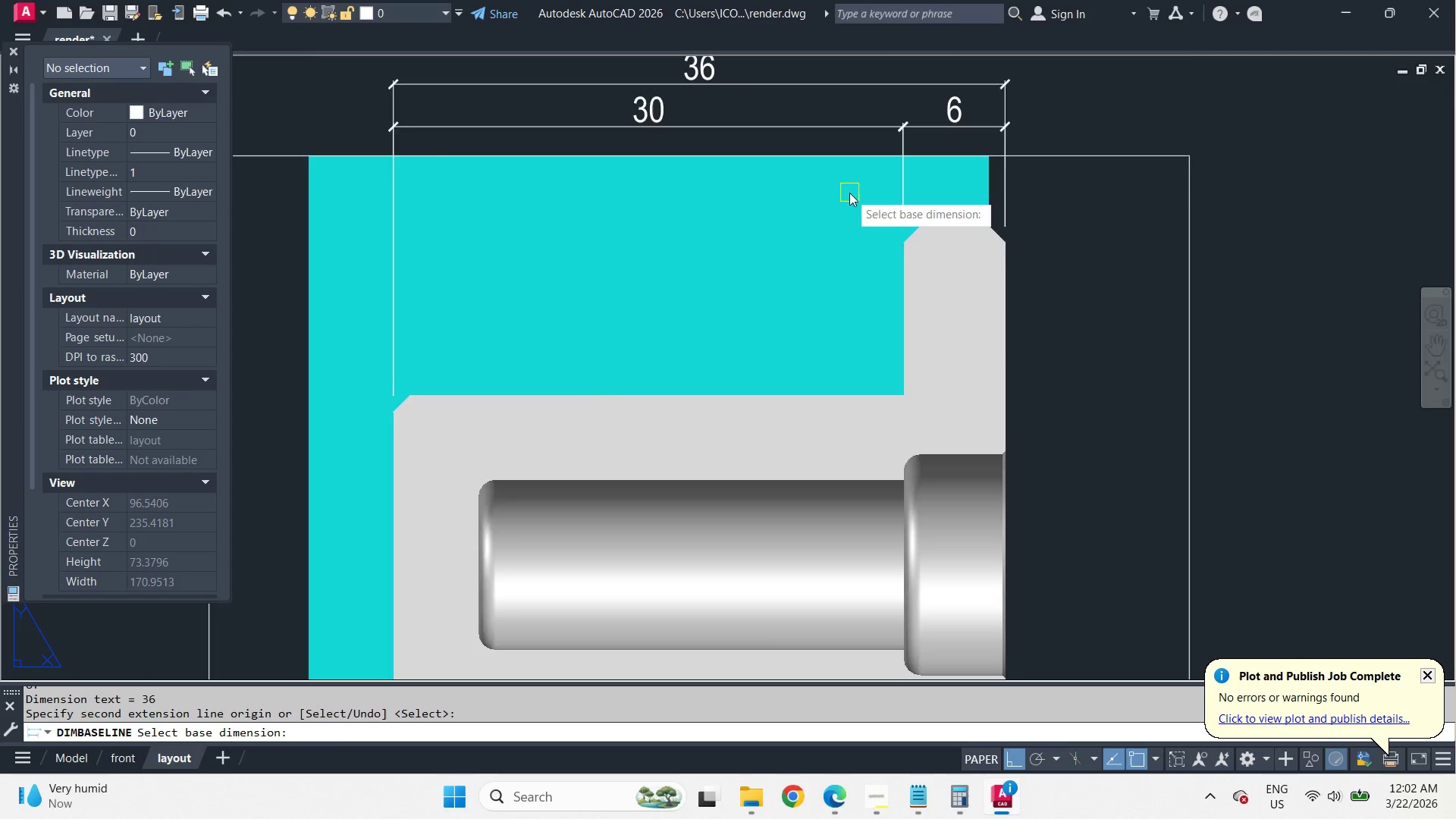 
scroll: coordinate [849, 193], scroll_direction: down, amount: 1.0
 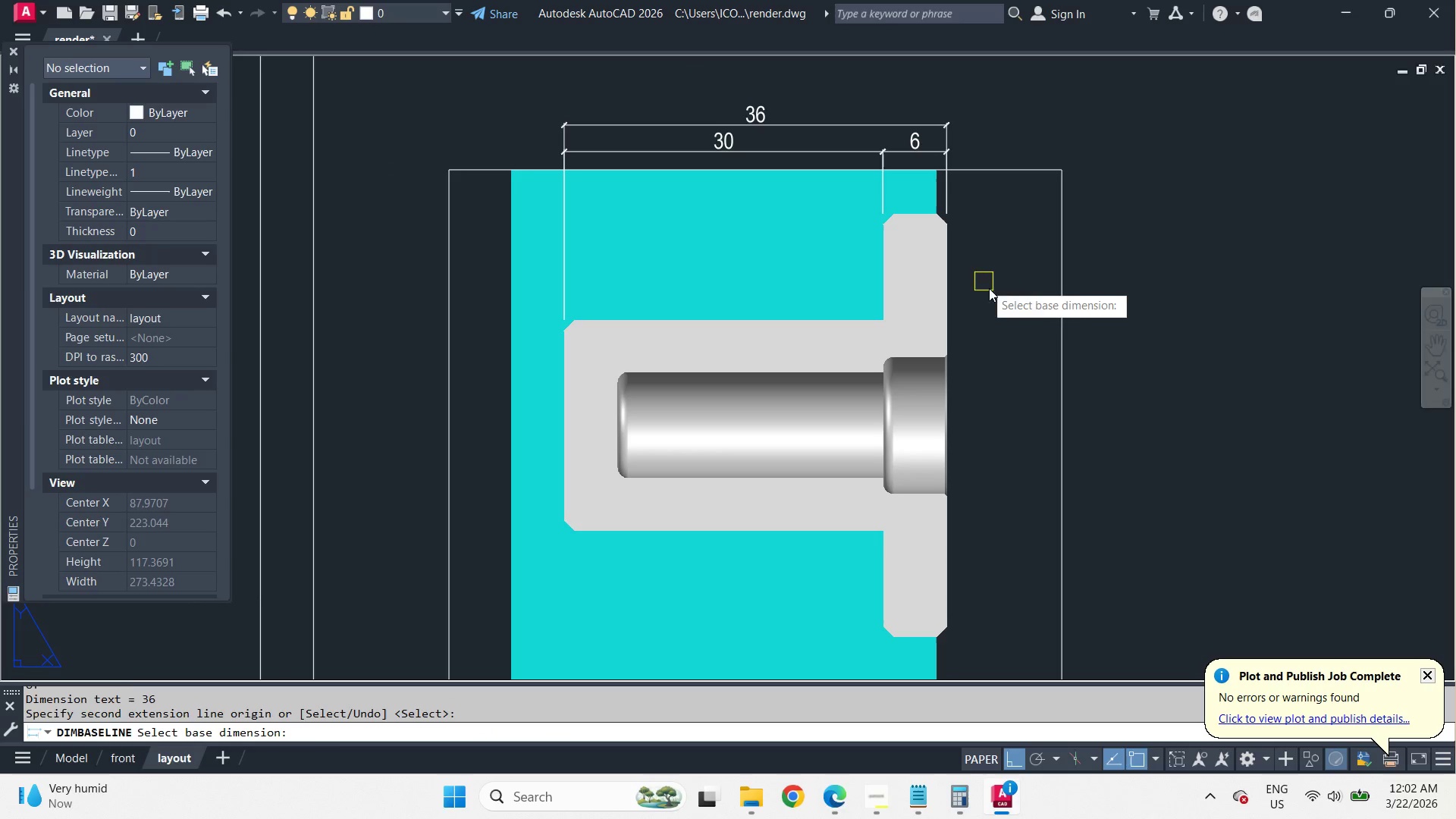 
key(Space)
 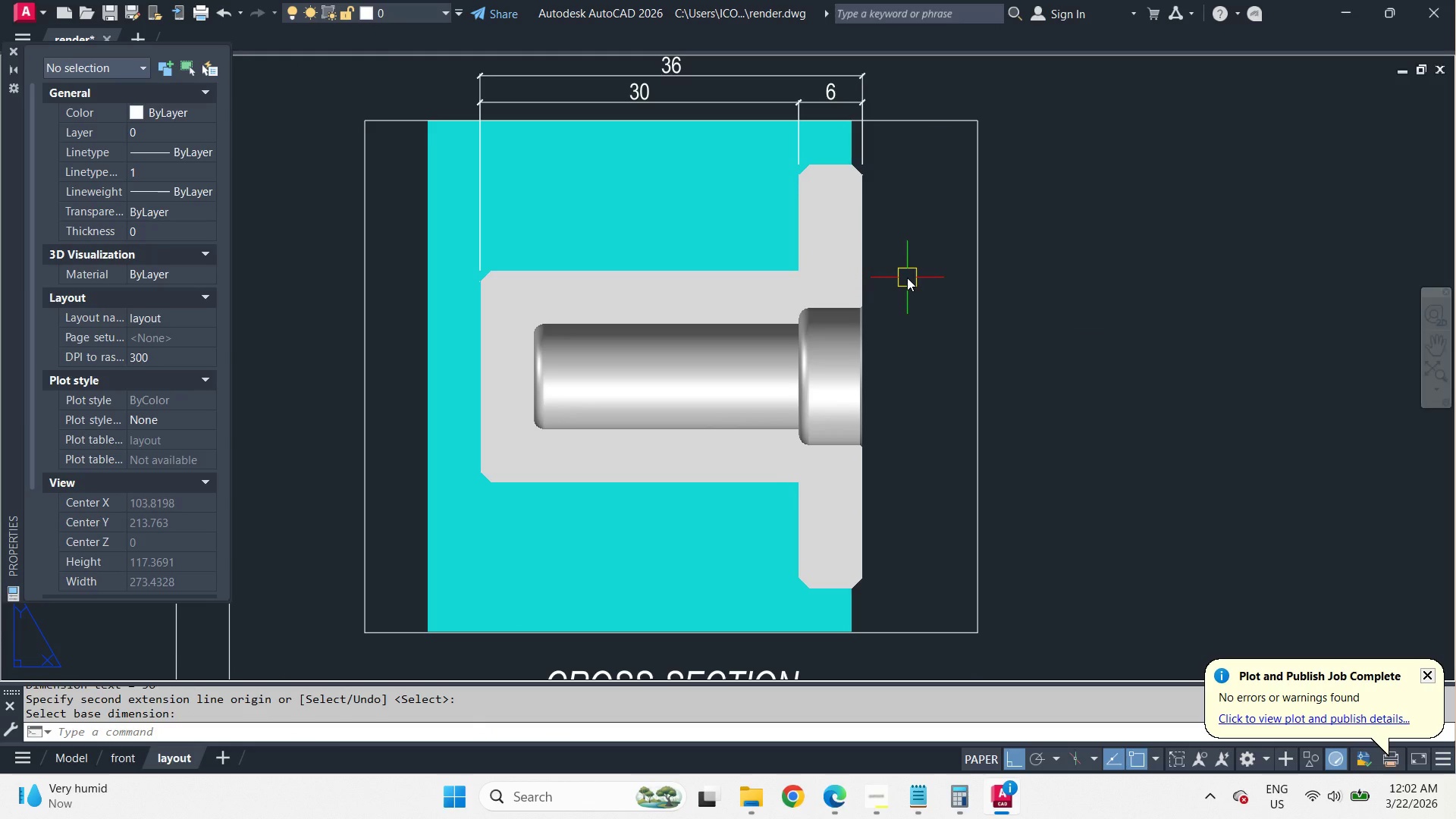 
wait(9.47)
 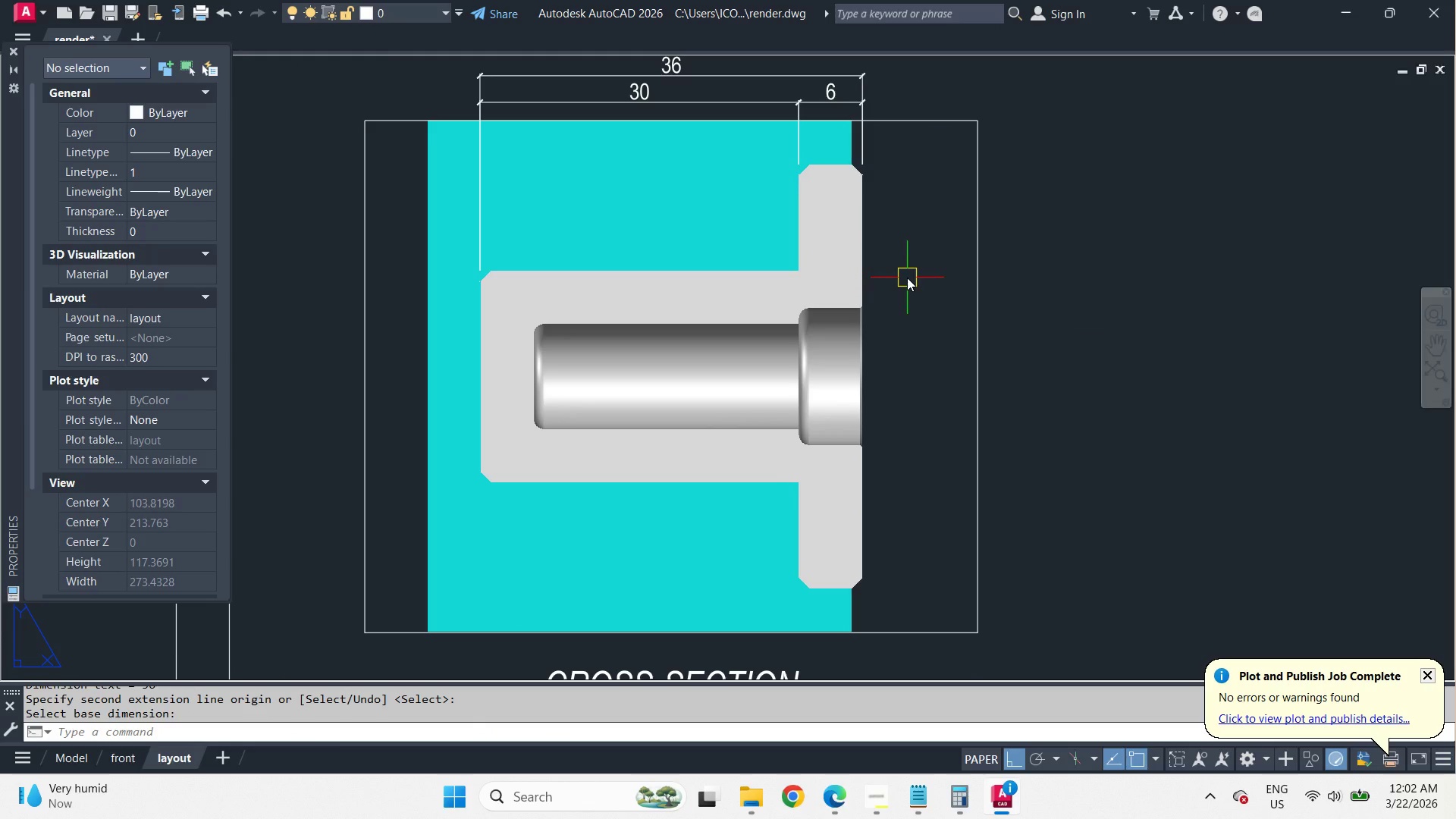 
key(D)
 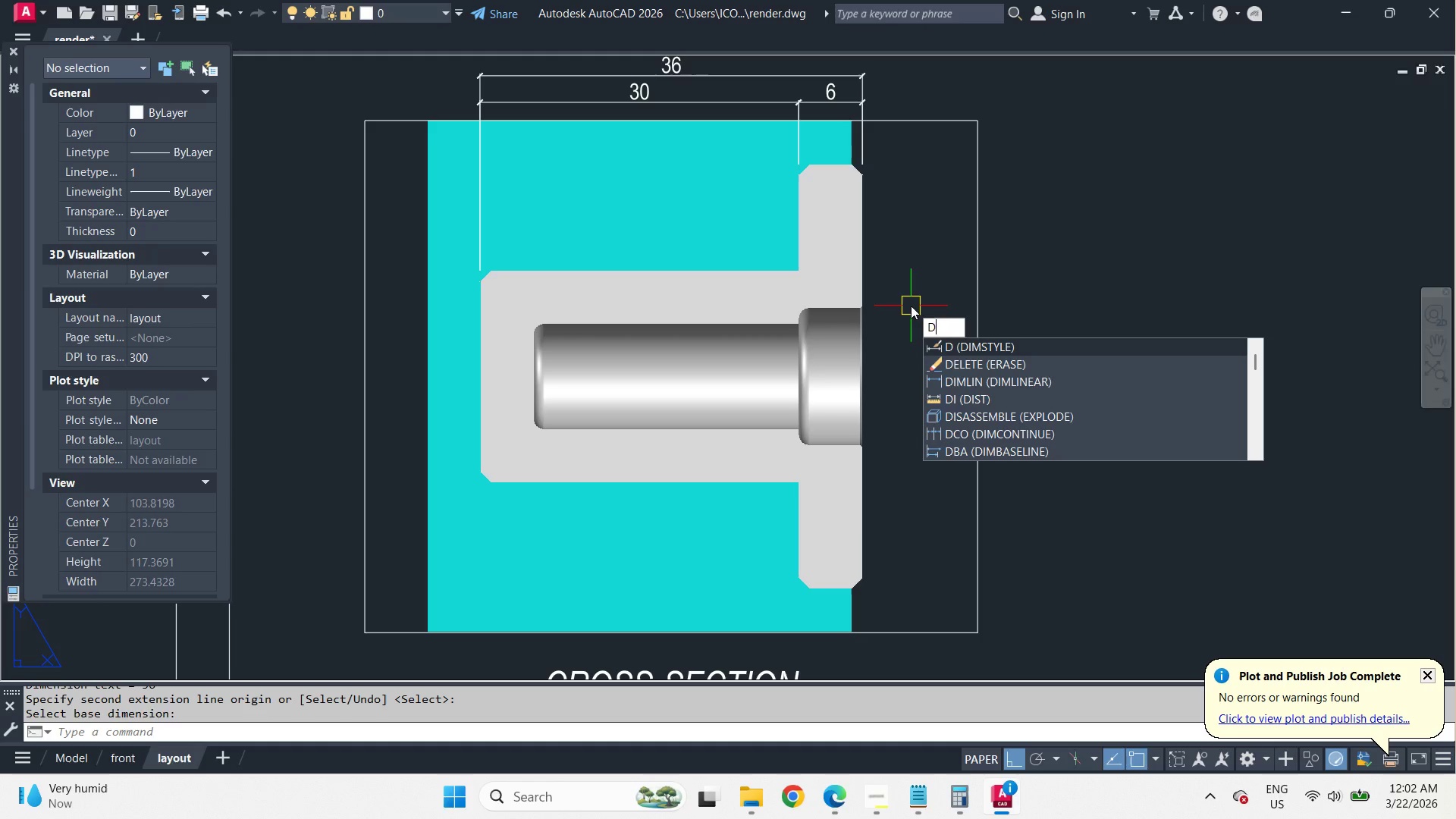 
type(LI )
 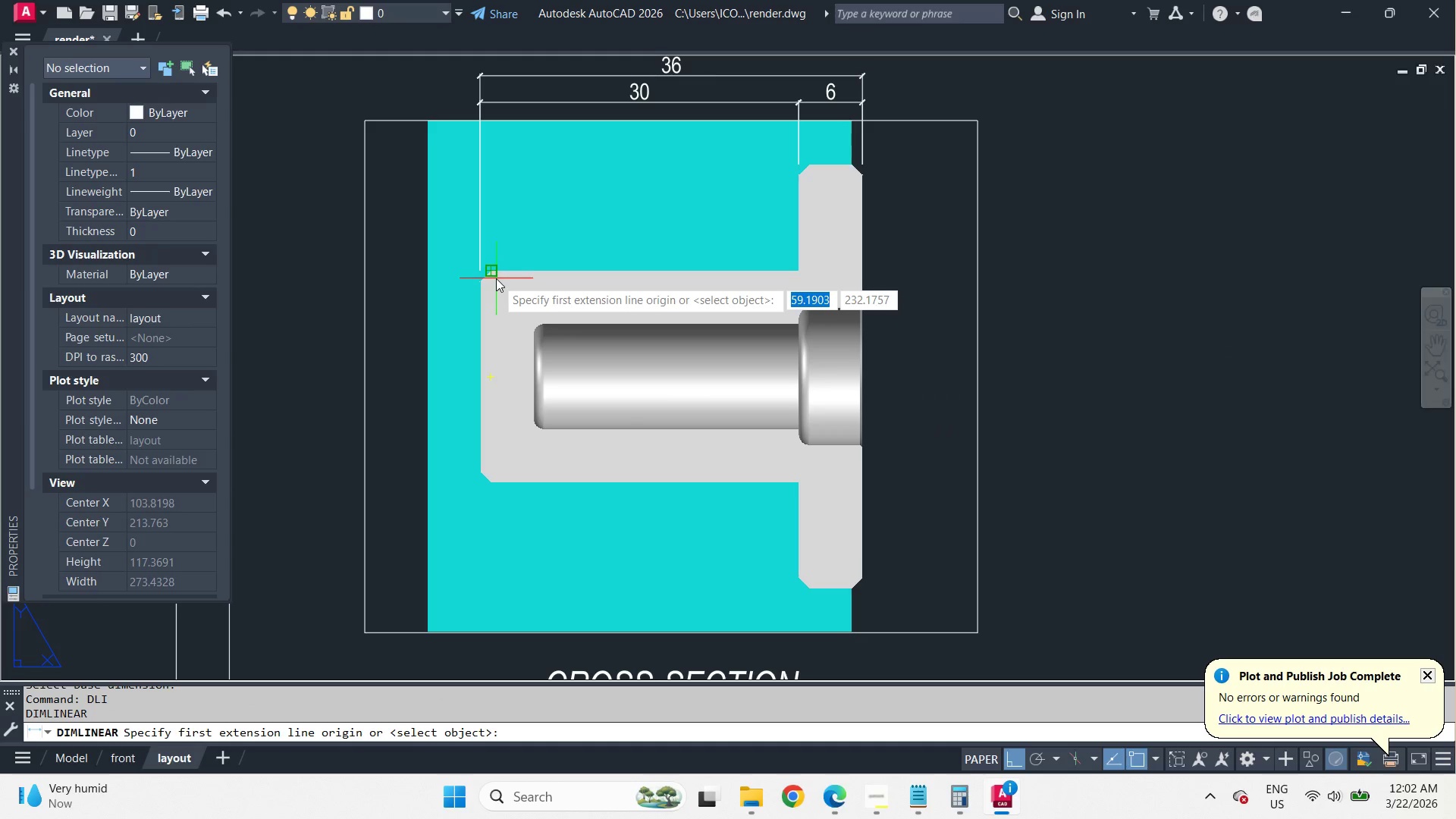 
left_click([496, 276])
 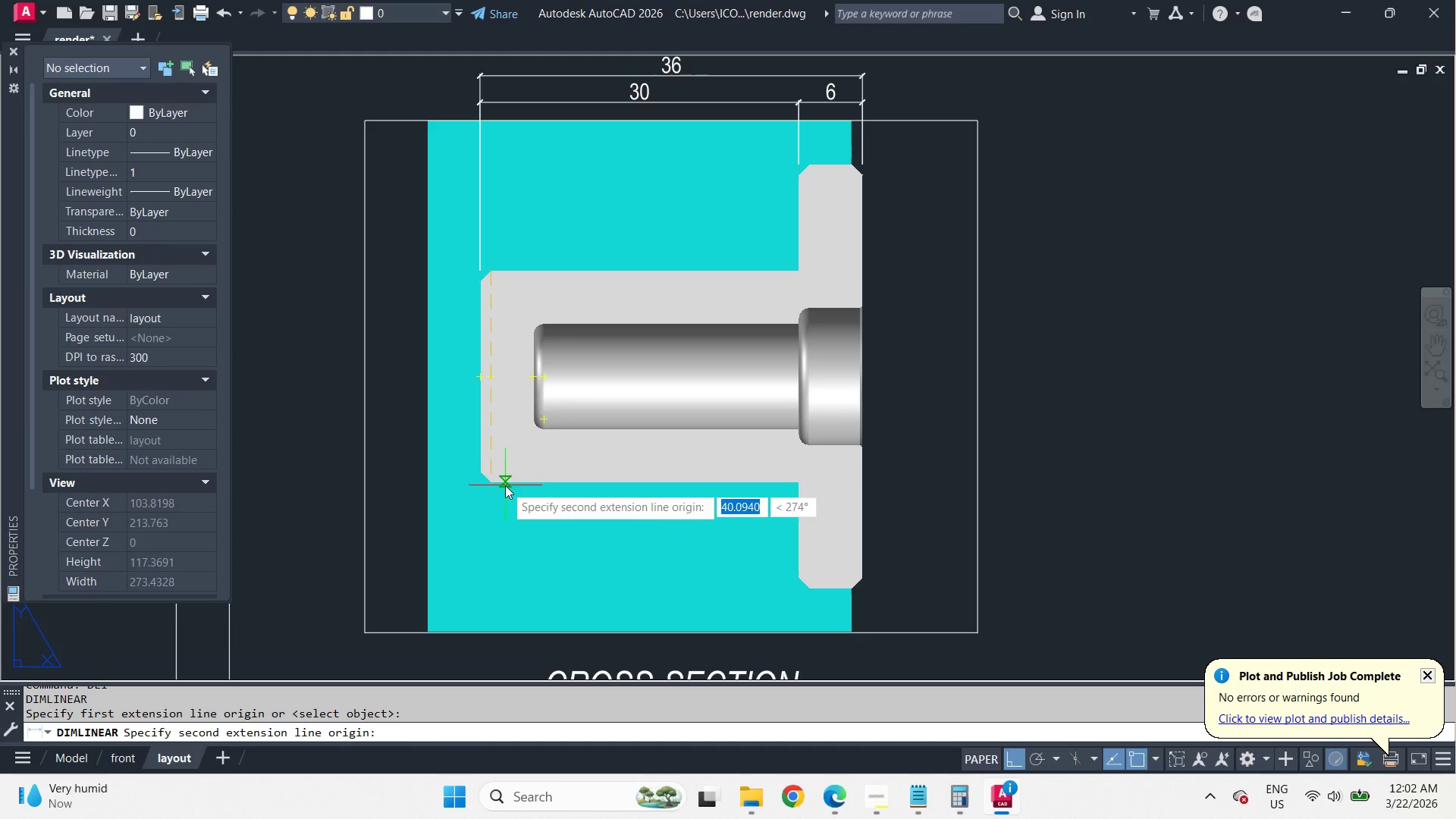 
left_click_drag(start_coordinate=[496, 483], to_coordinate=[491, 483])
 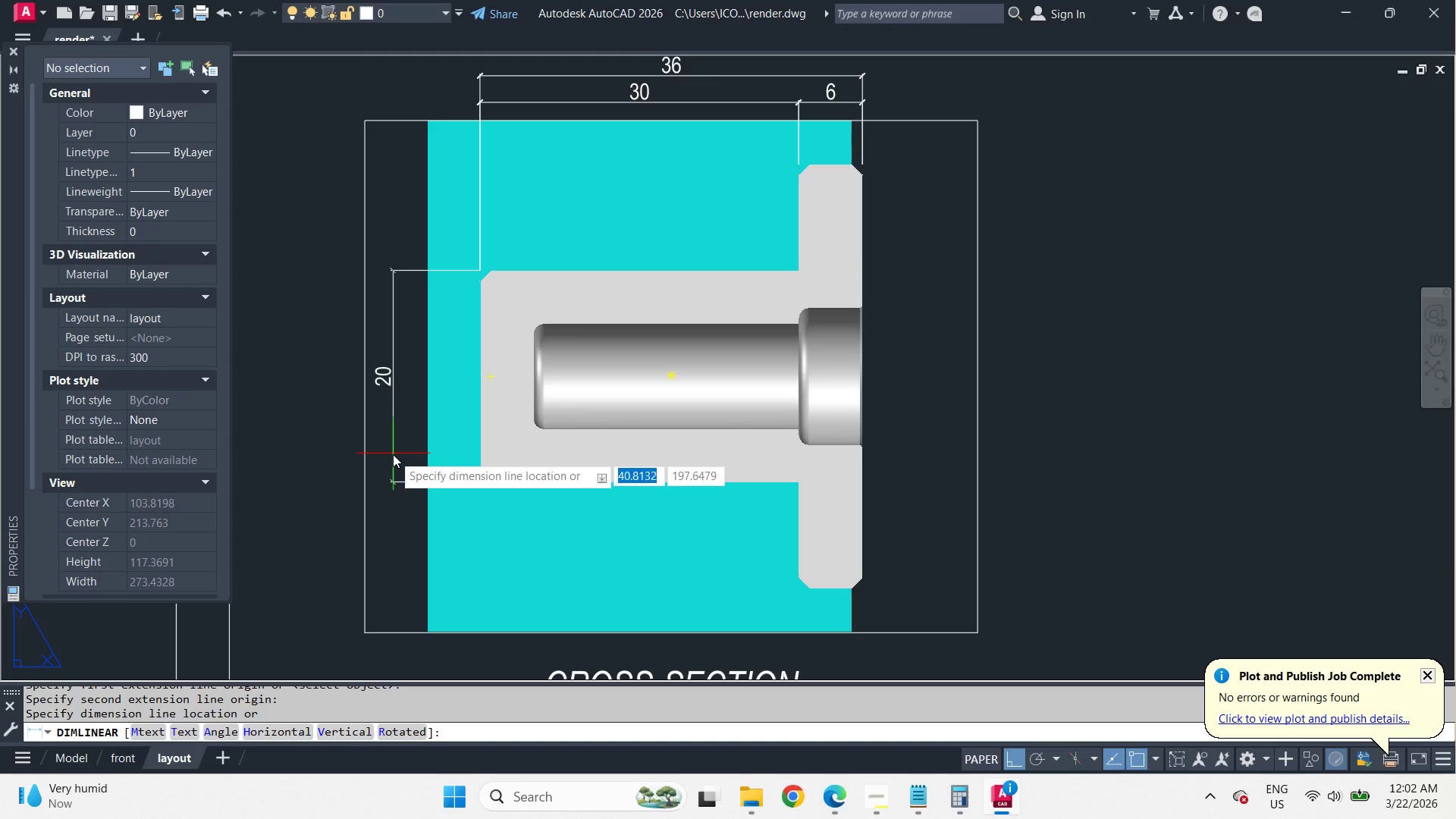 
left_click([393, 454])
 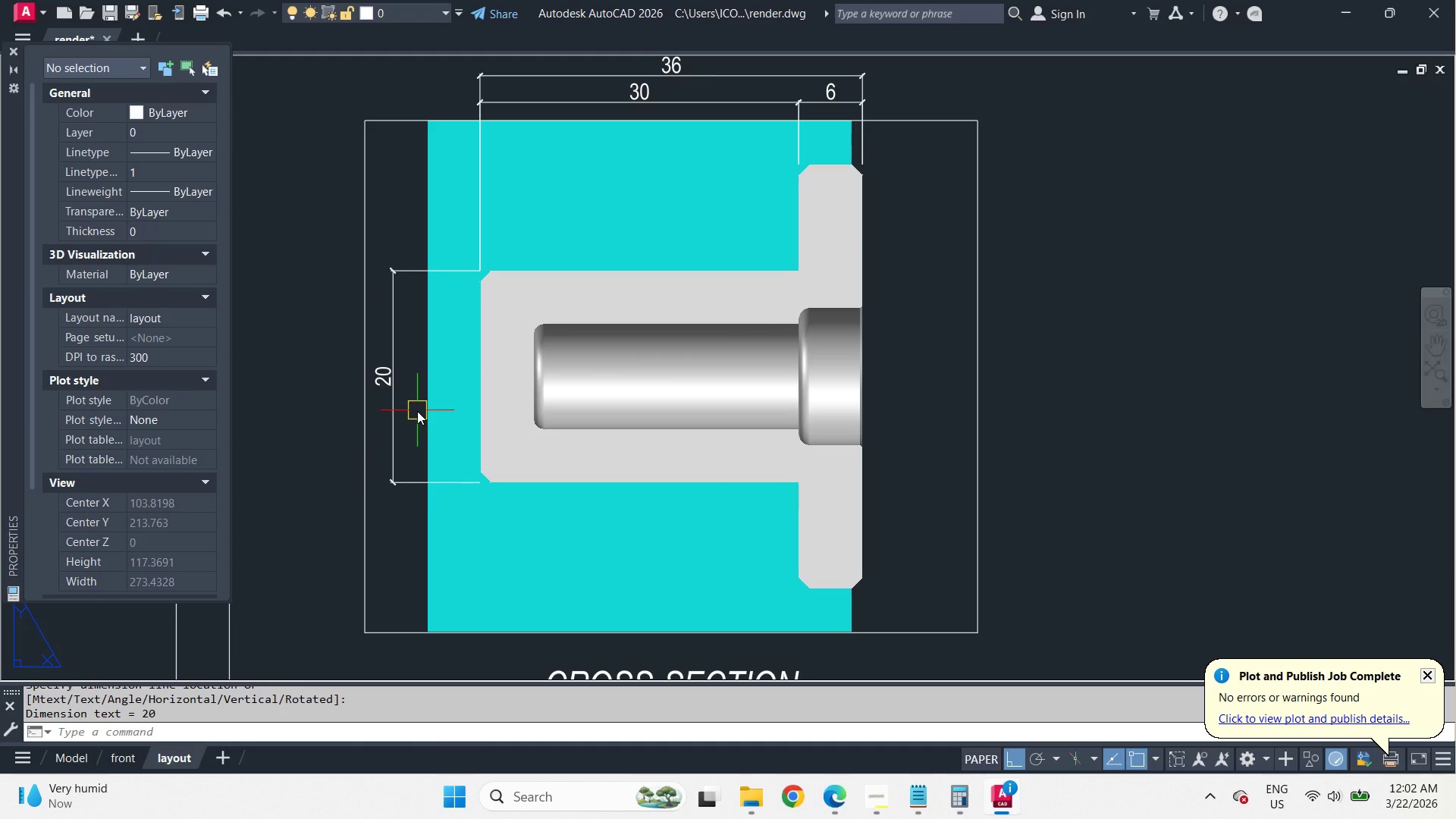 
type(DC)
 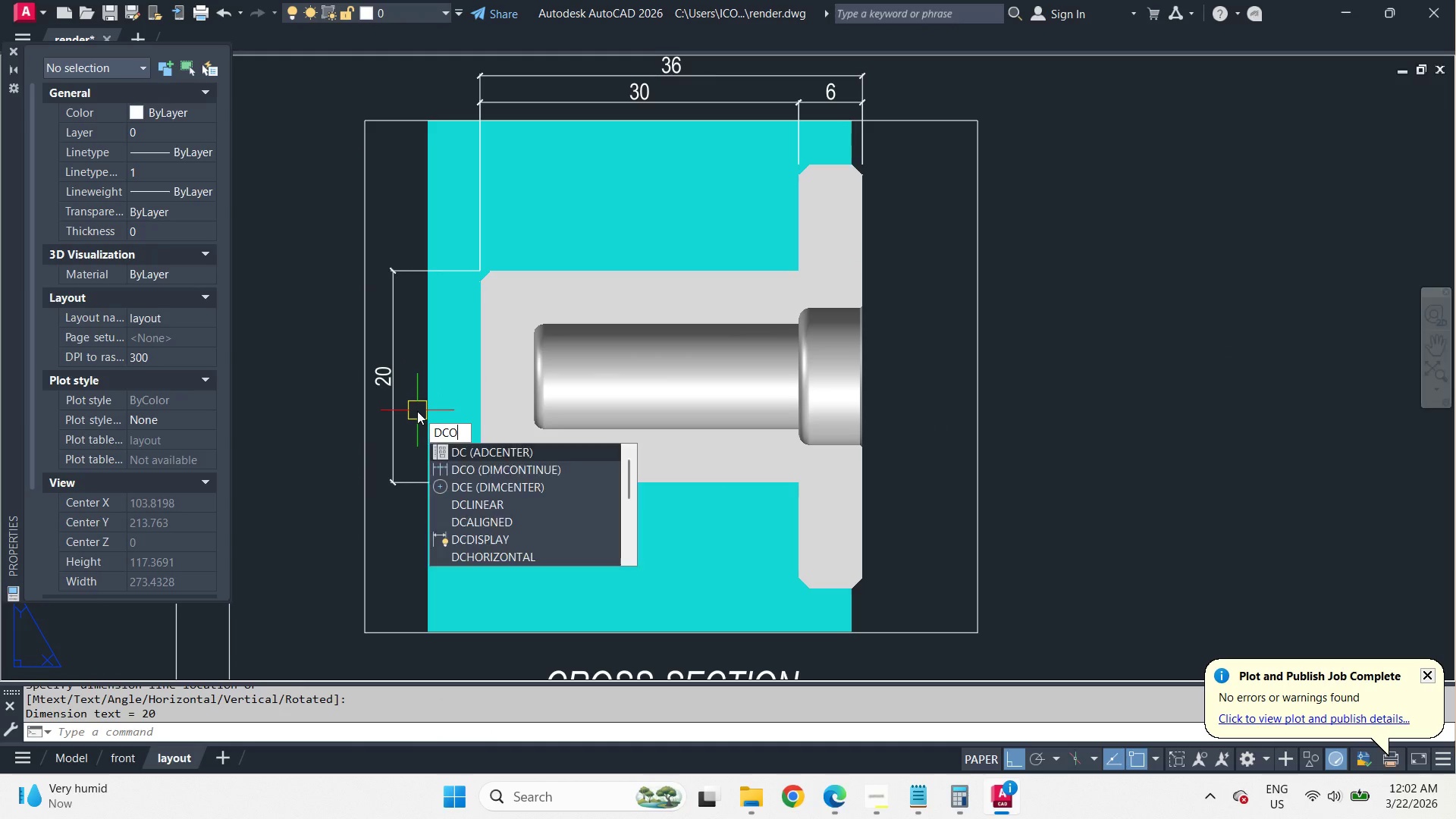 
key(O)
 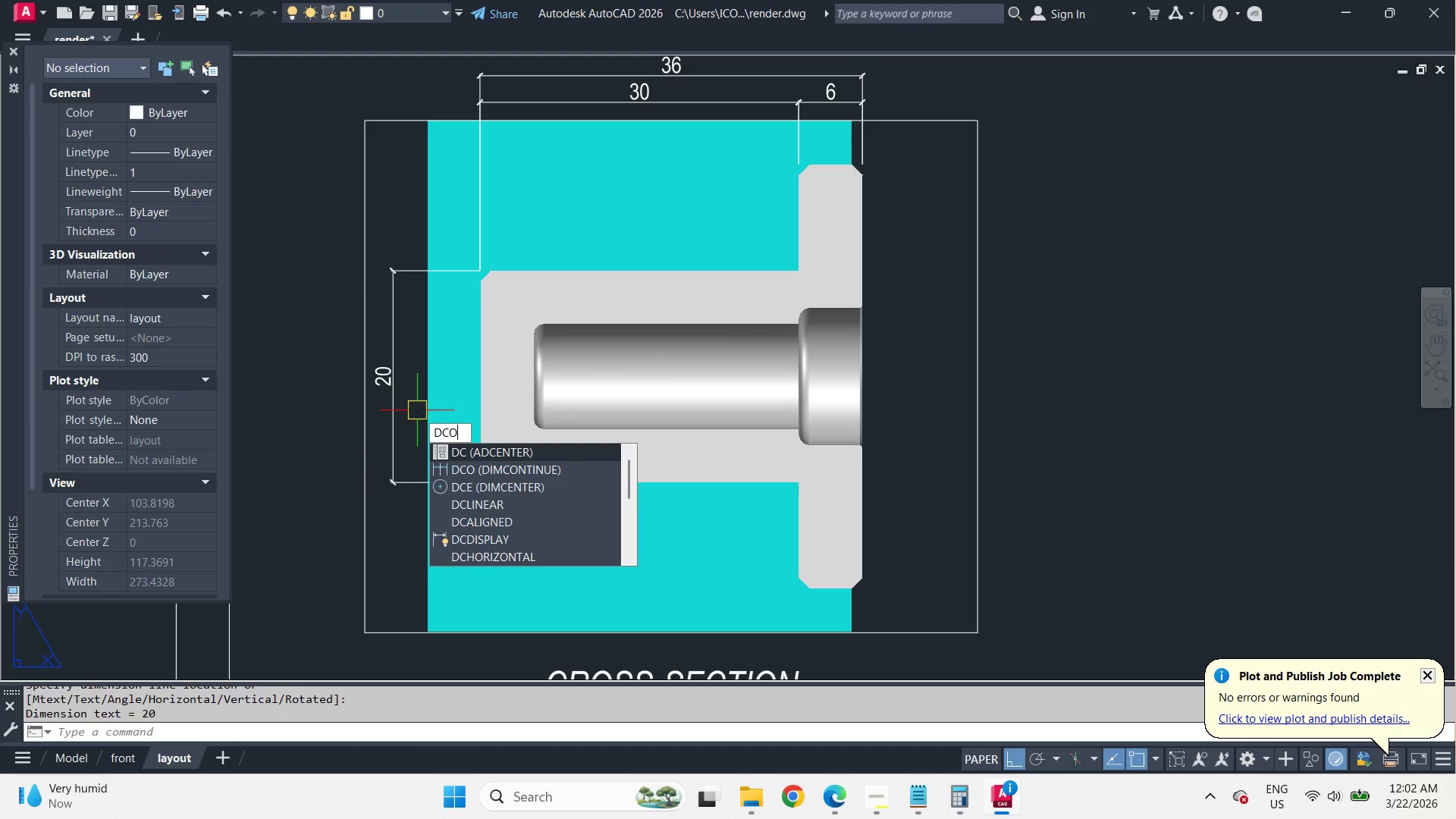 
key(Space)
 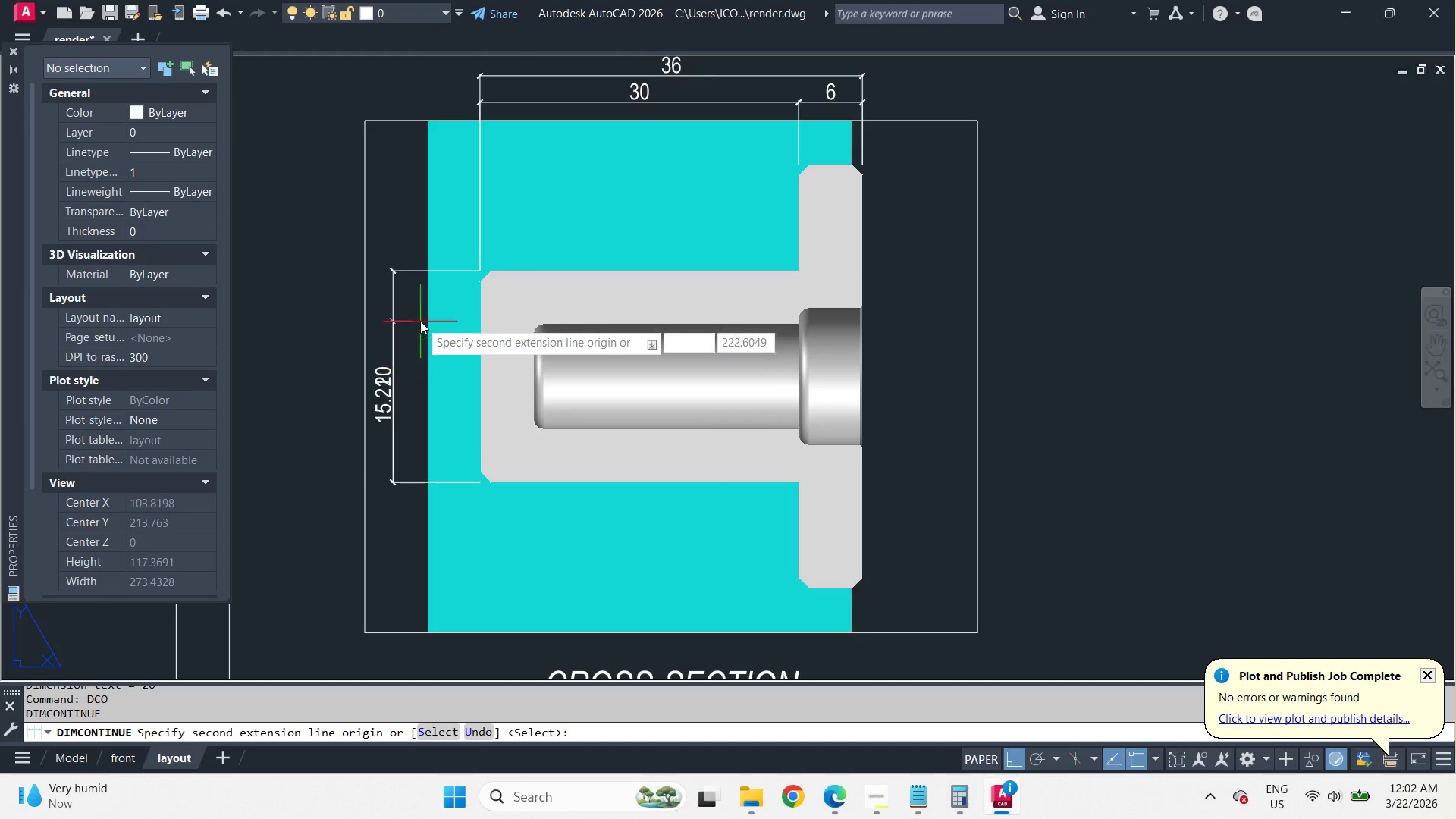 
key(Space)
 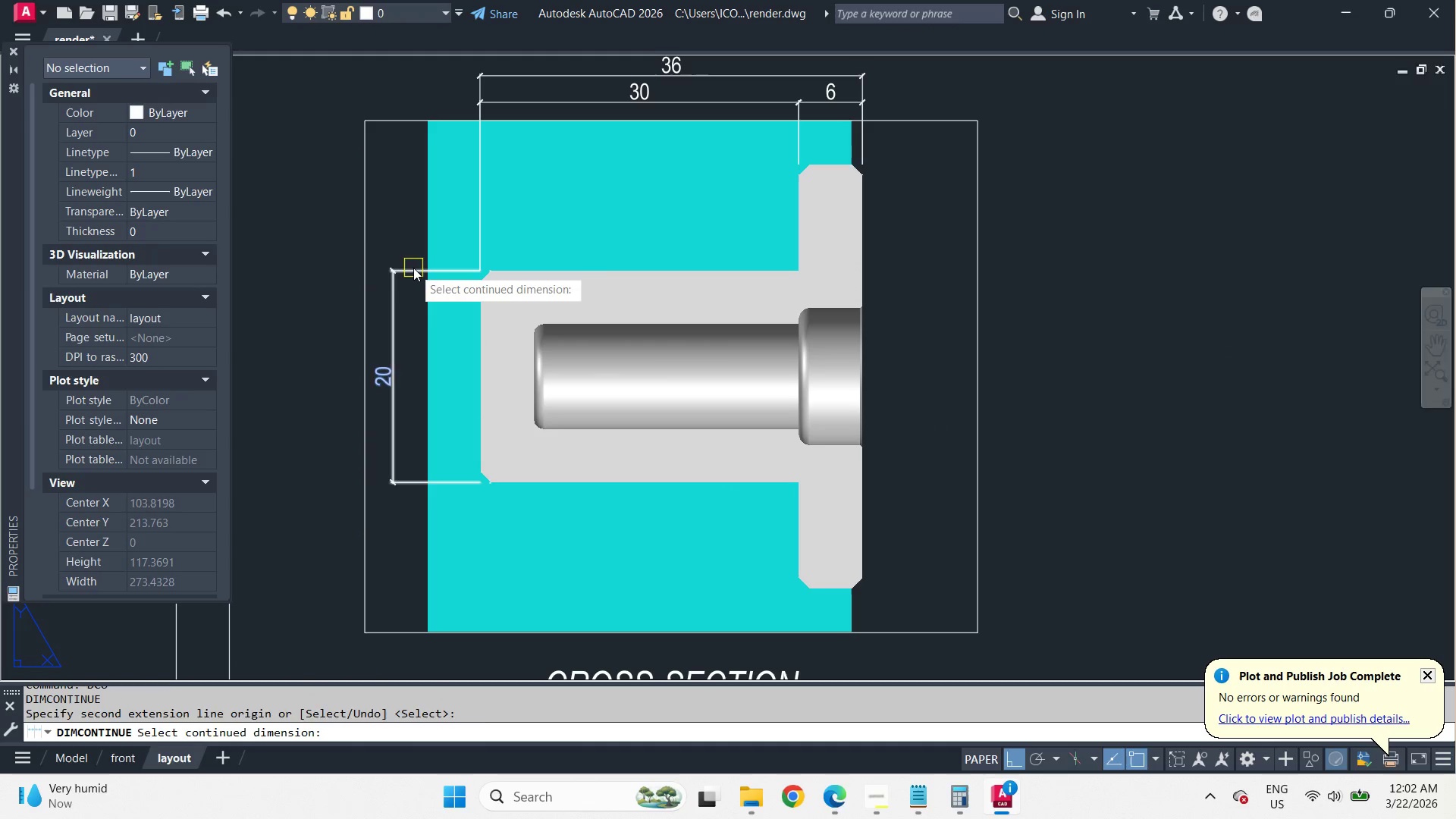 
left_click([413, 267])
 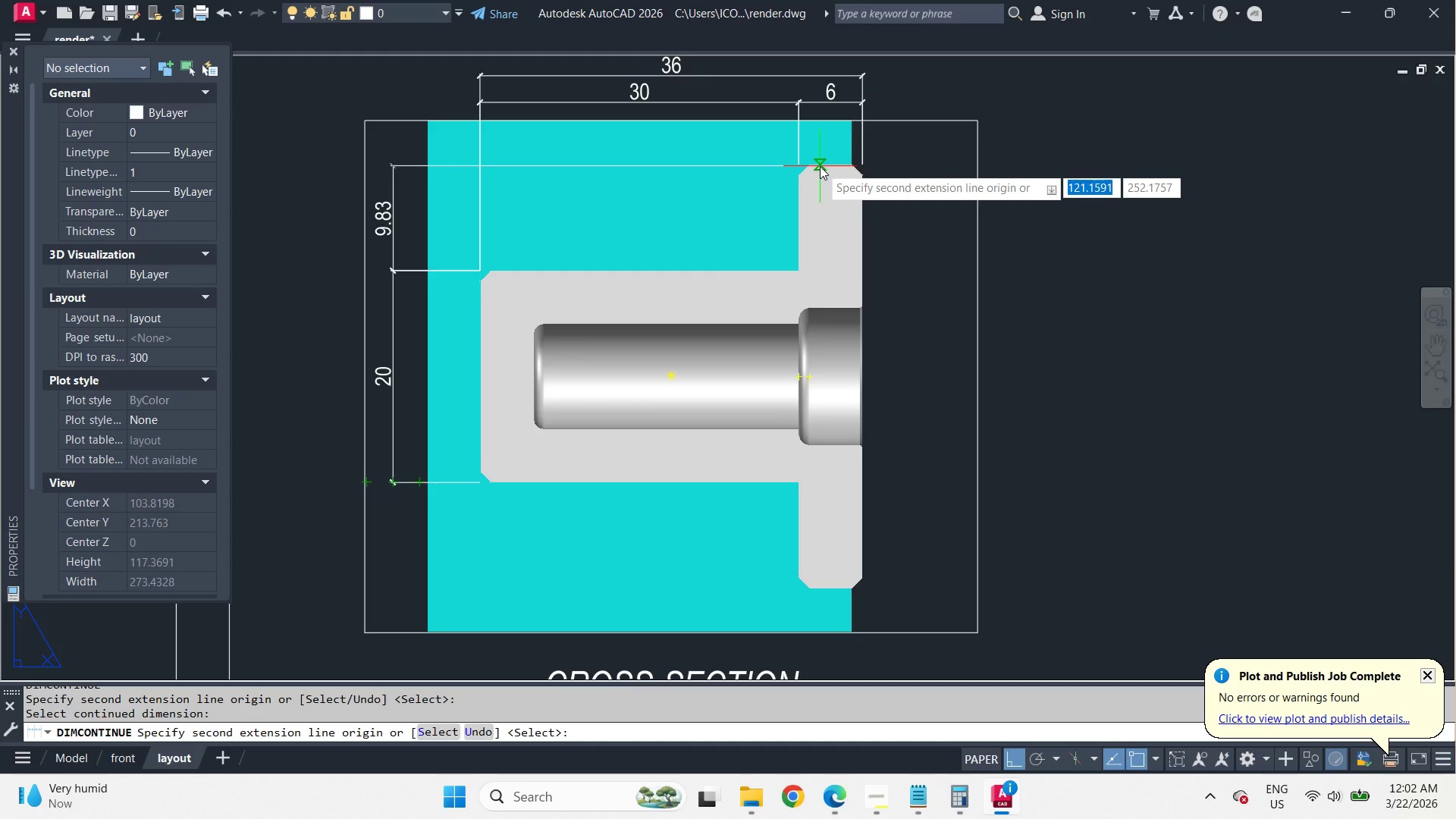 
left_click([817, 164])
 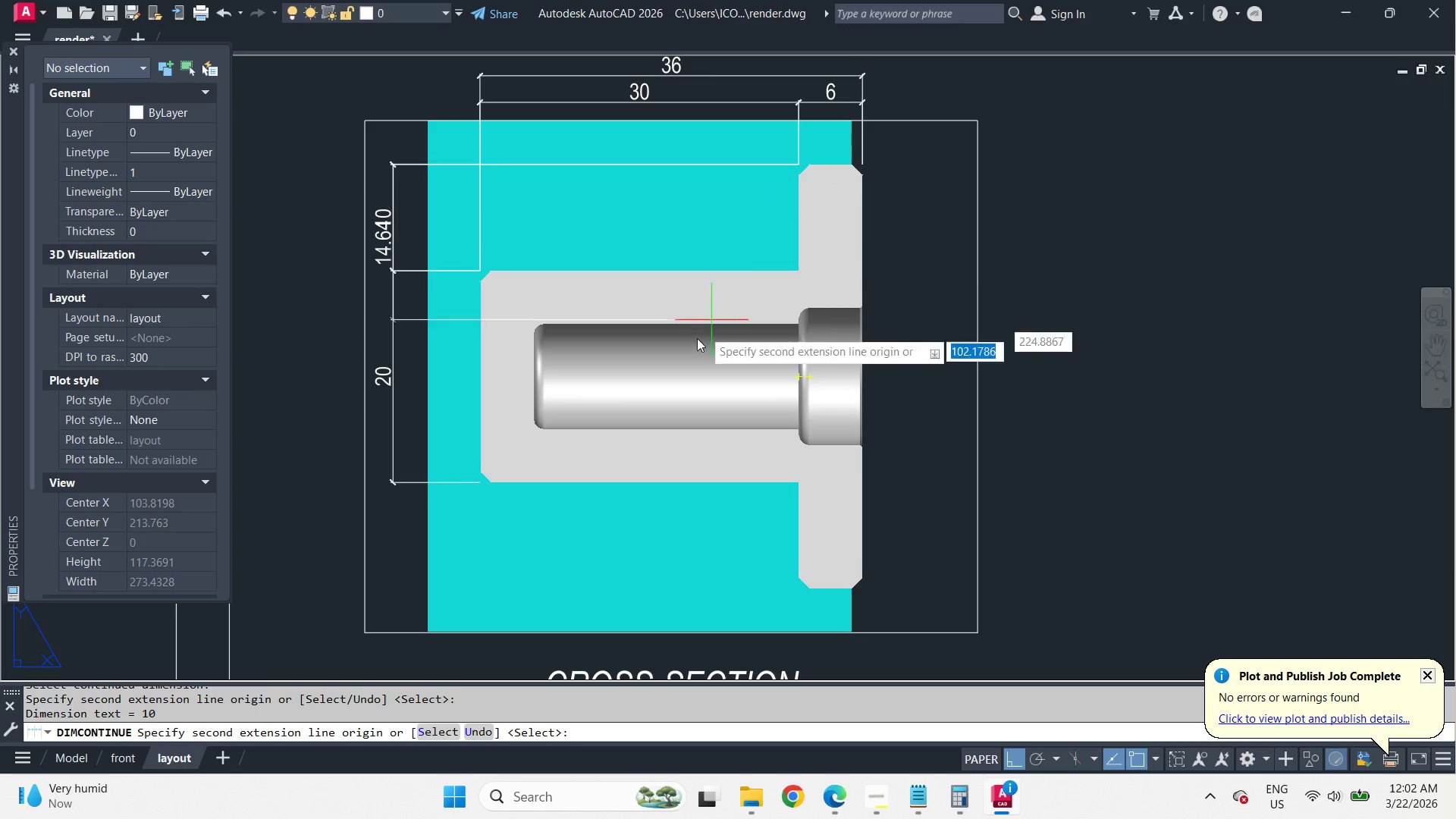 
key(Space)
 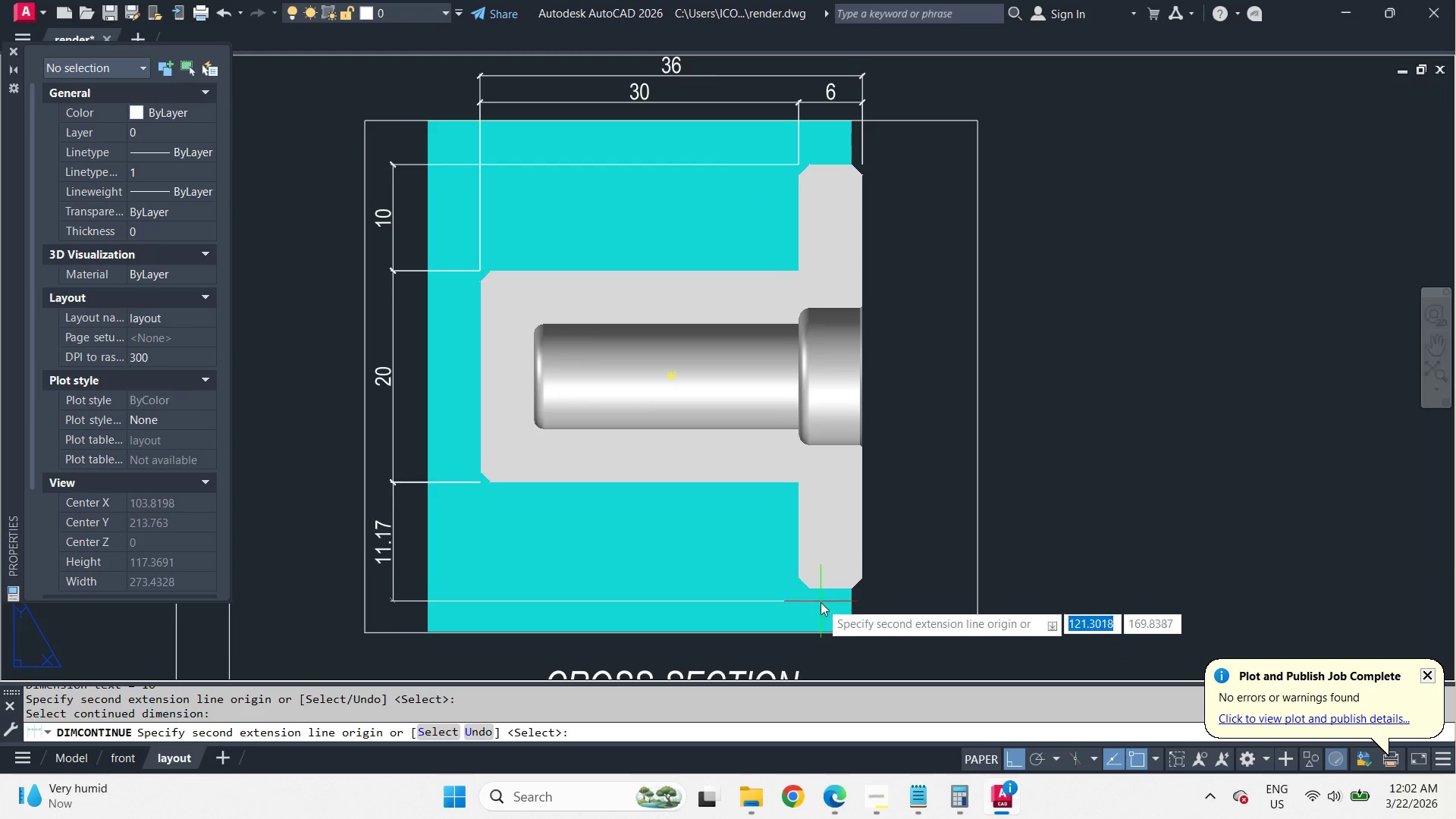 
left_click([815, 597])
 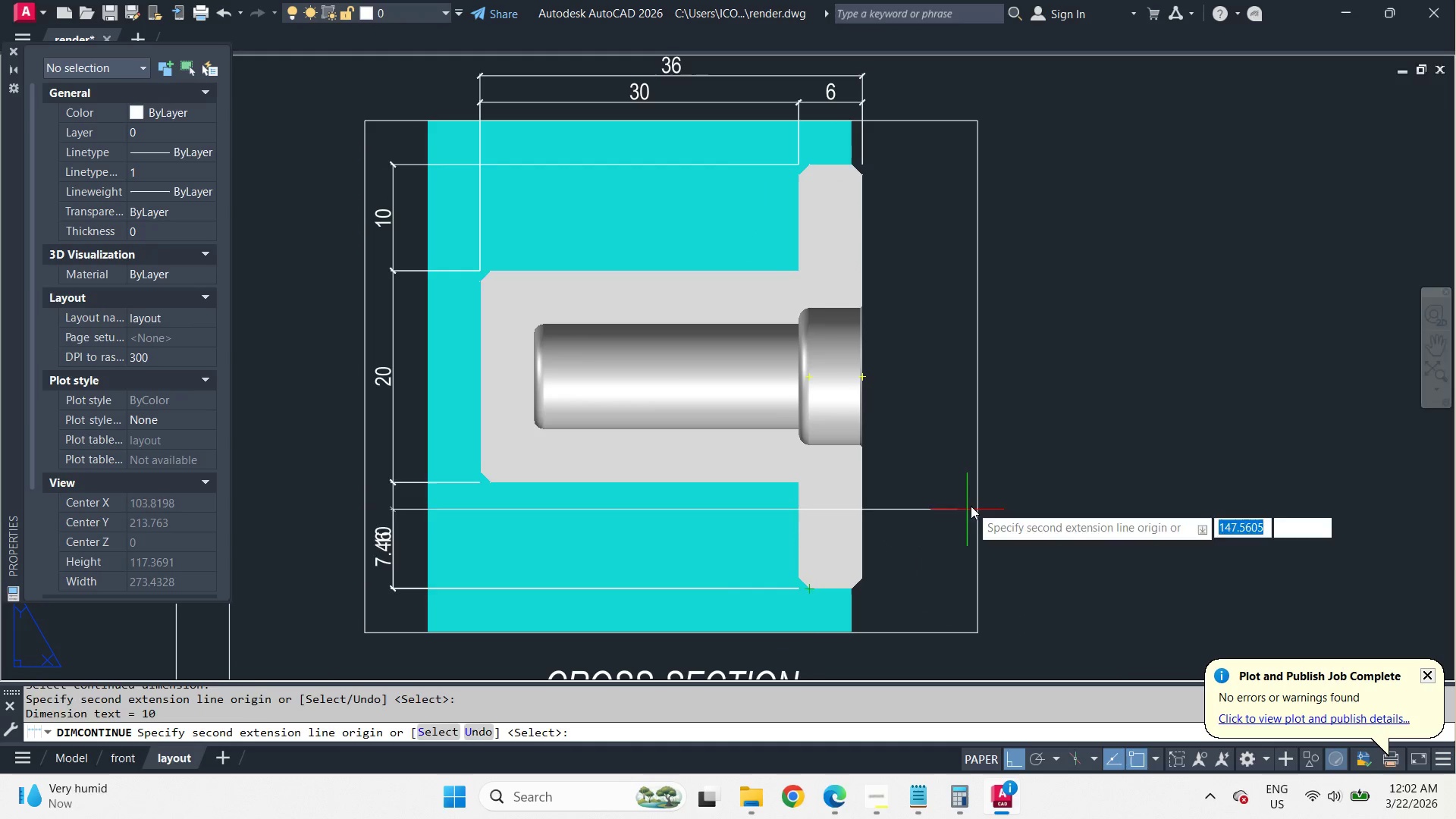 
key(Space)
 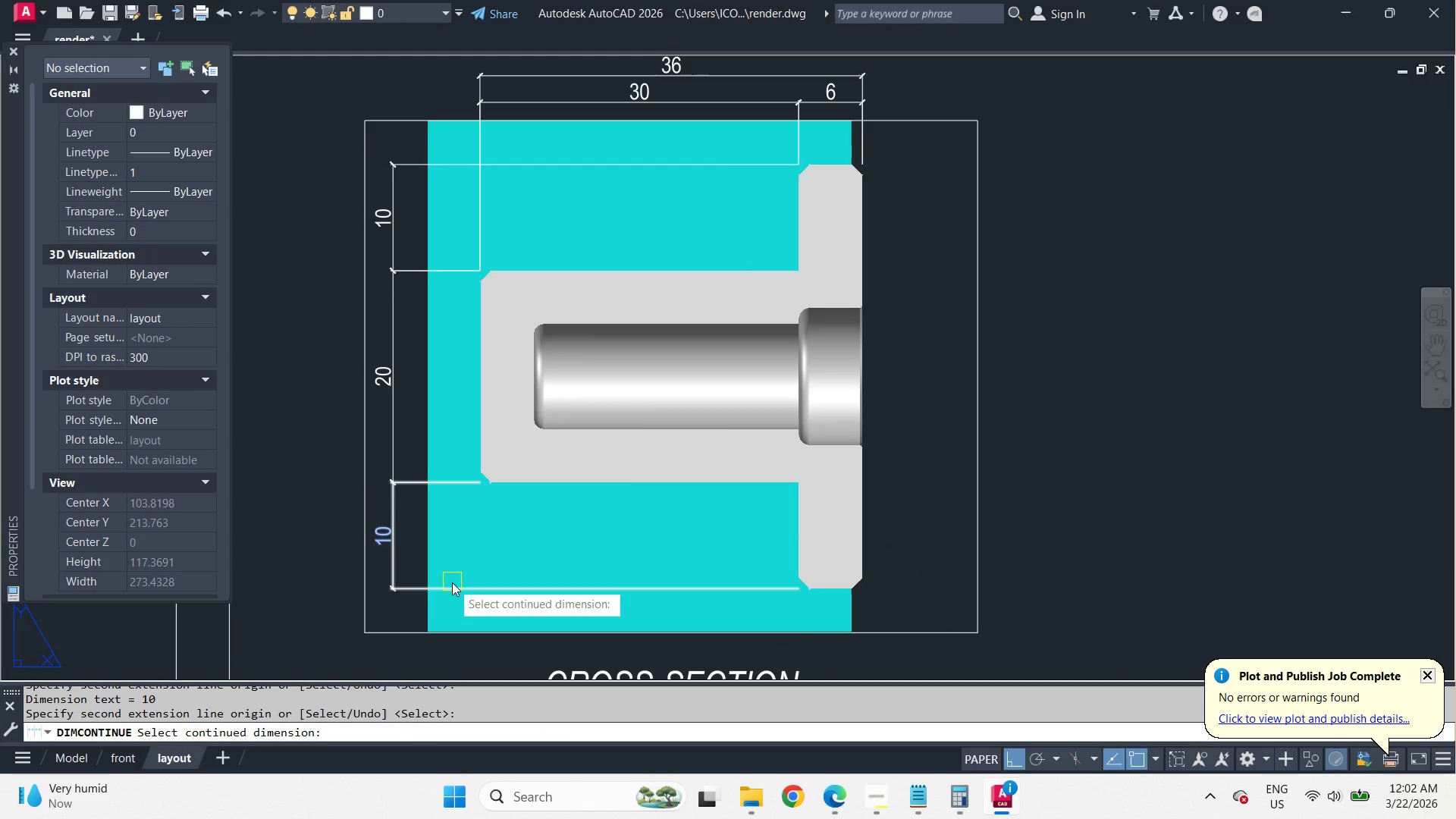 
left_click([446, 588])
 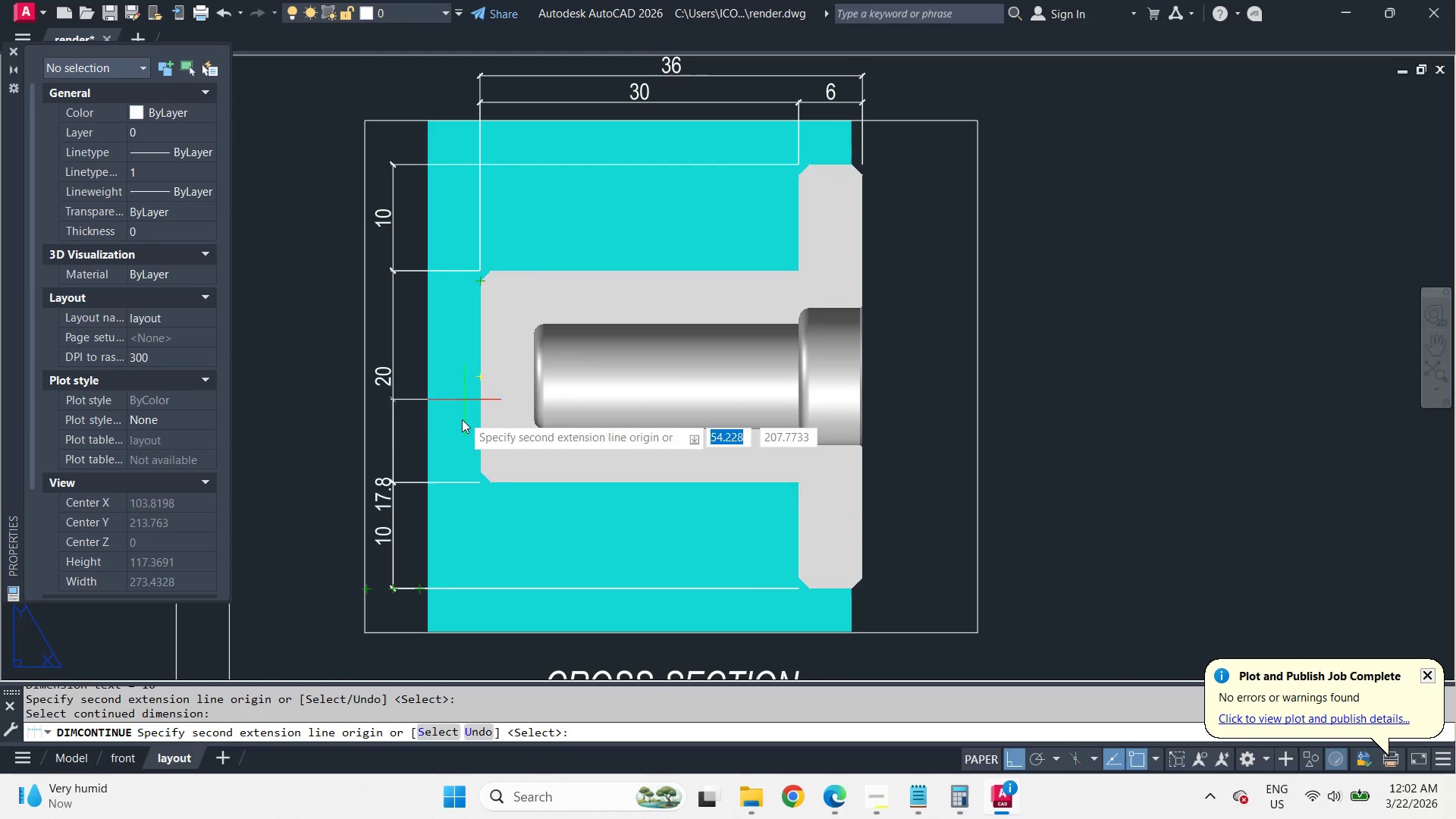 
key(Space)
 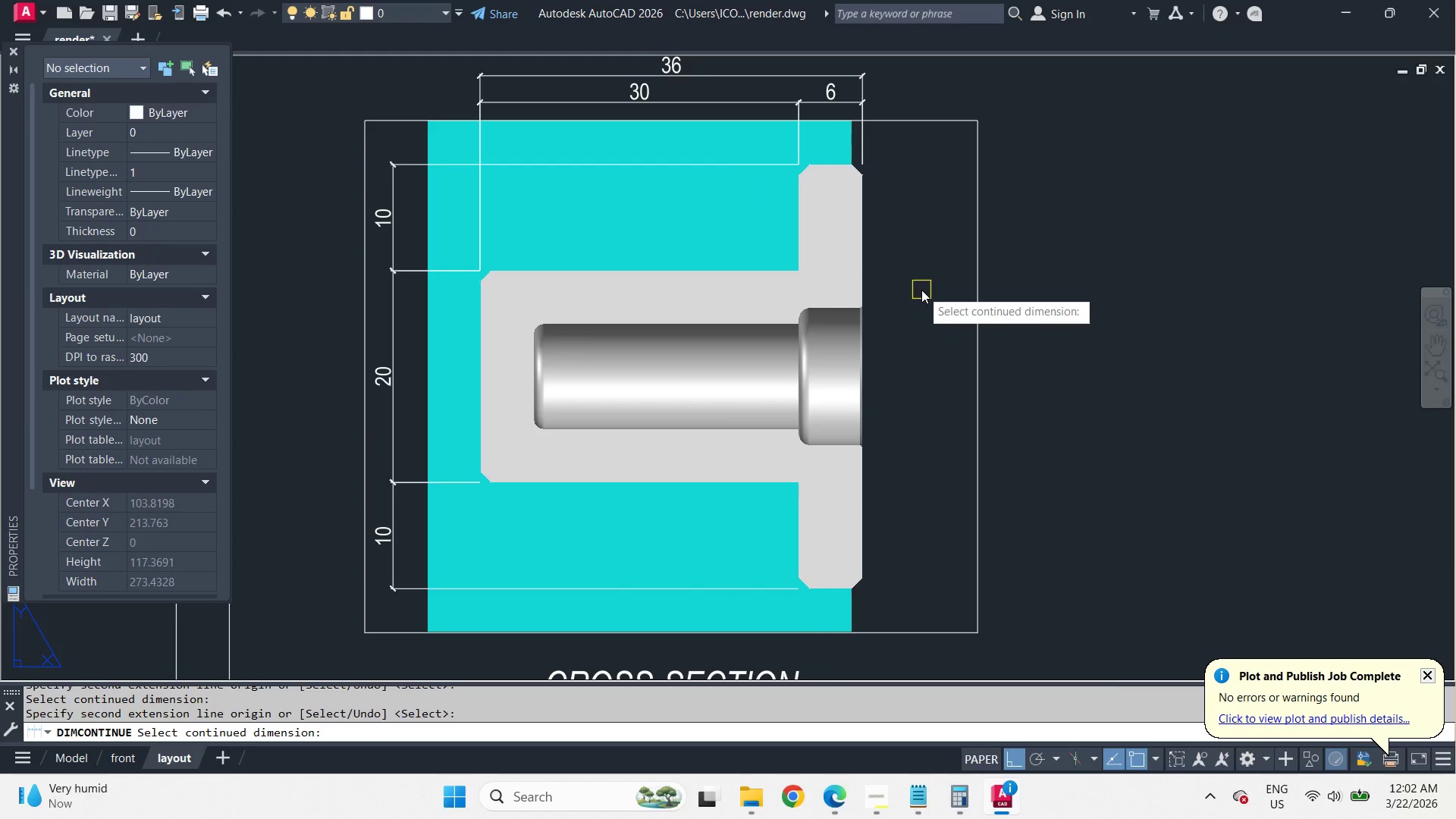 
key(Space)
 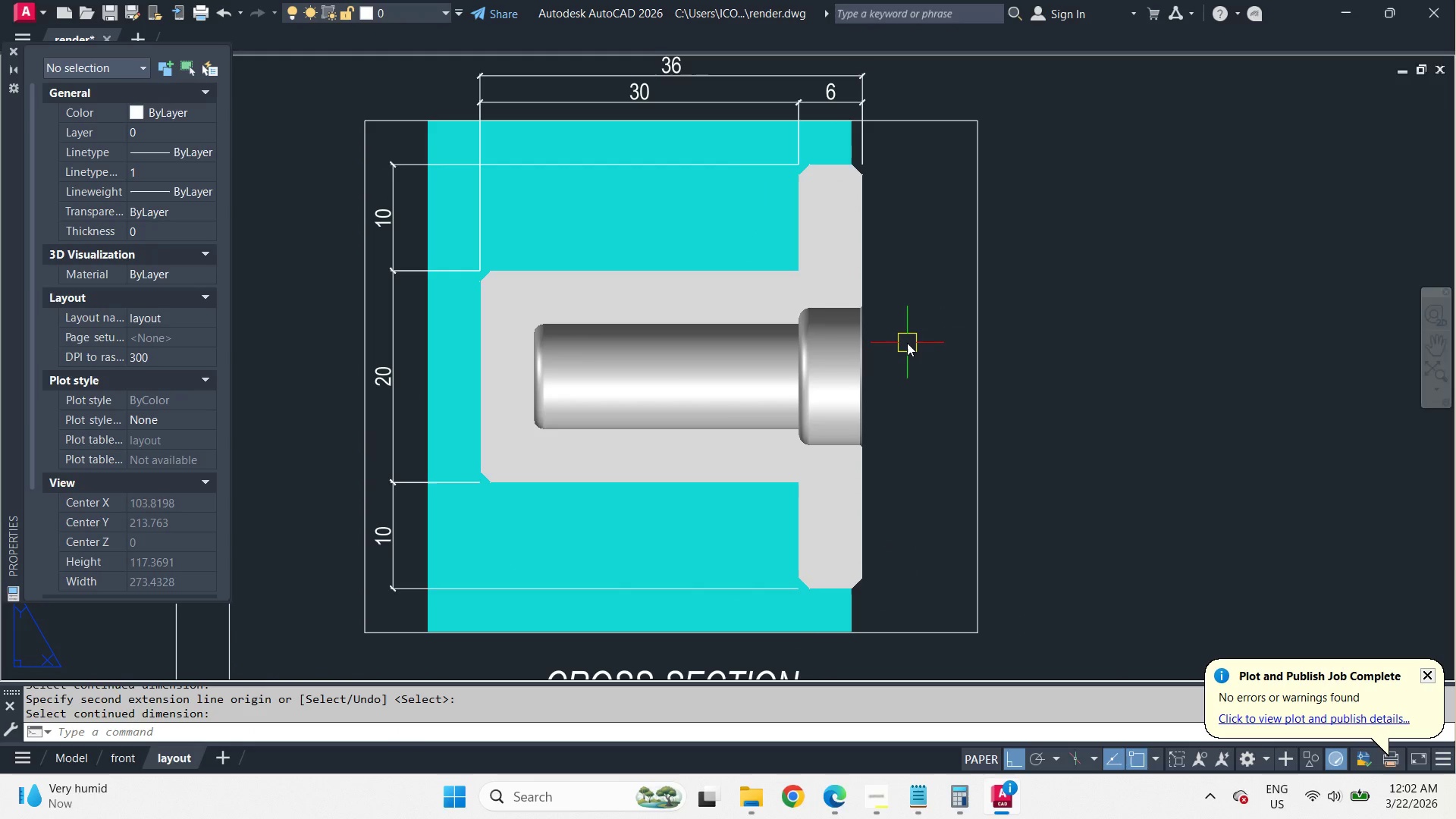 
key(D)
 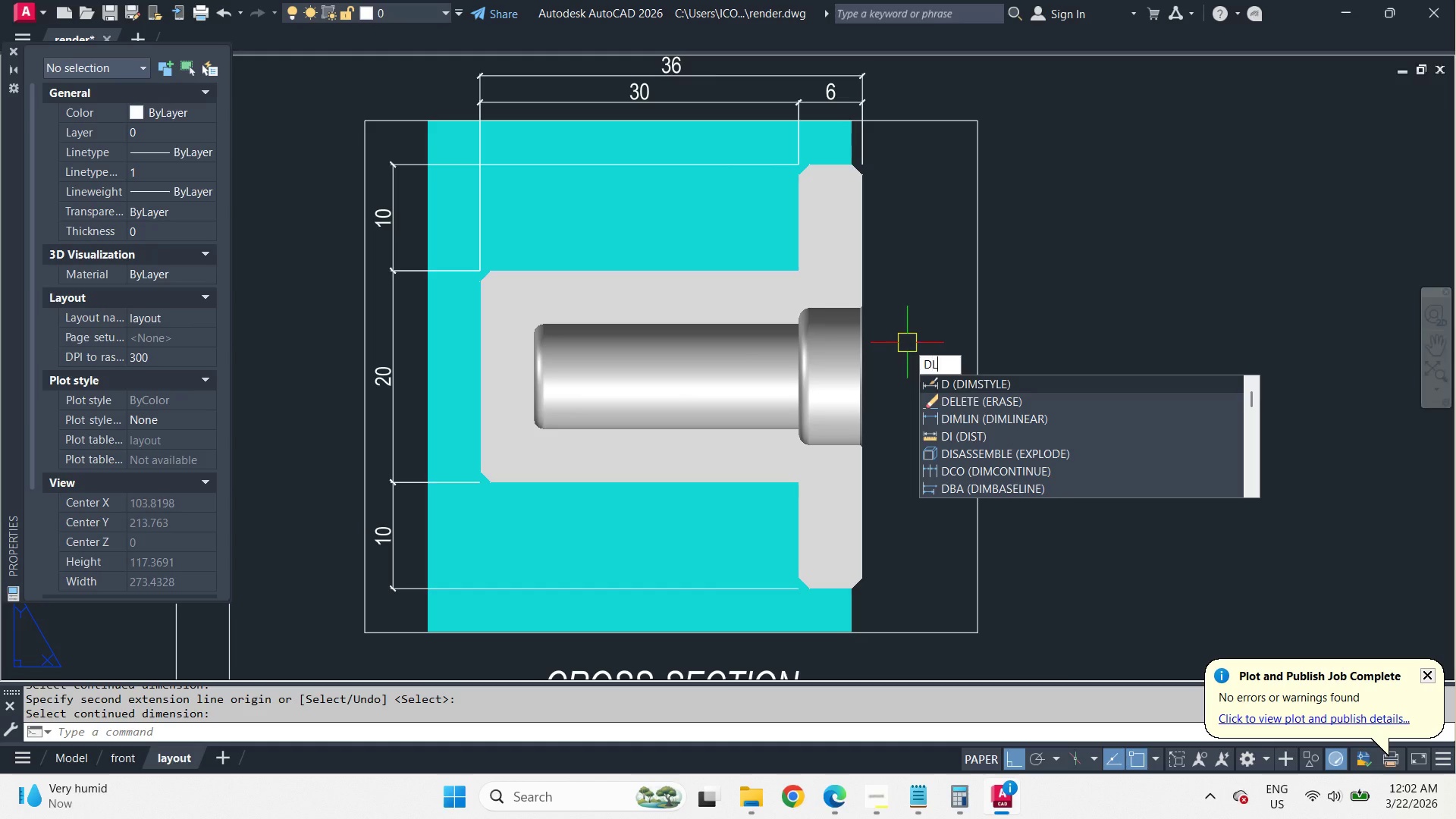 
type(LI END )
 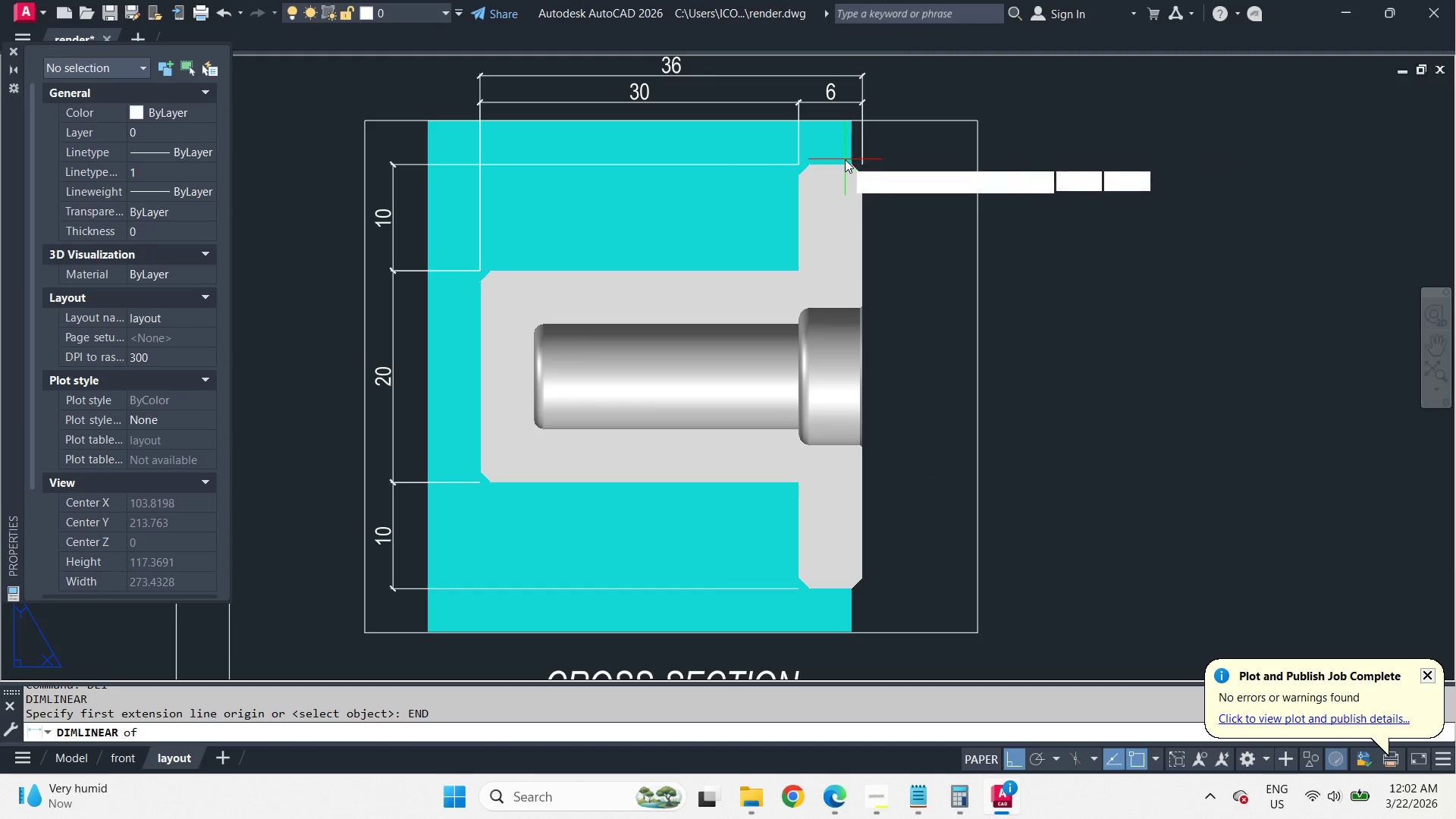 
left_click([845, 159])
 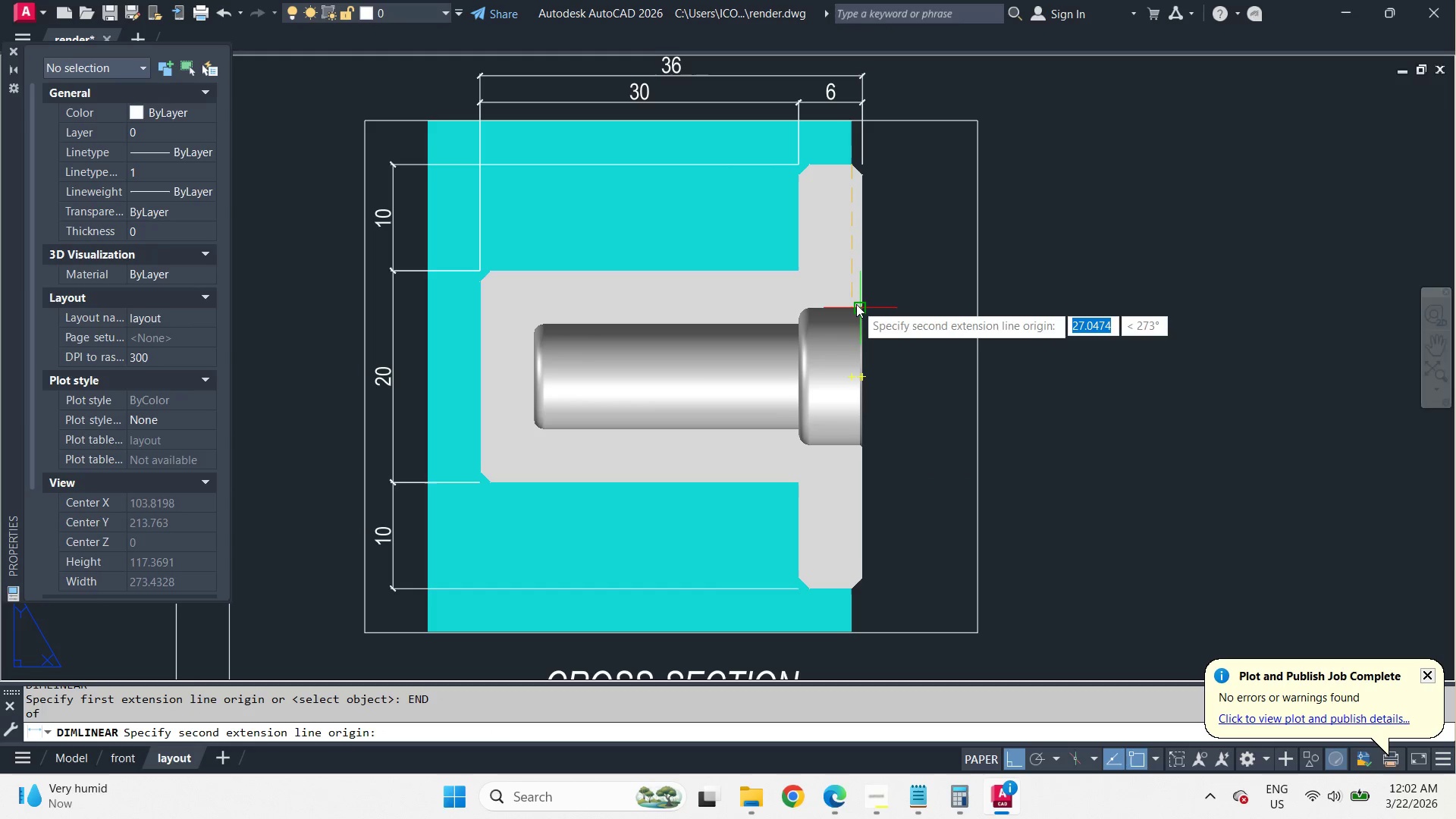 
type(END )
 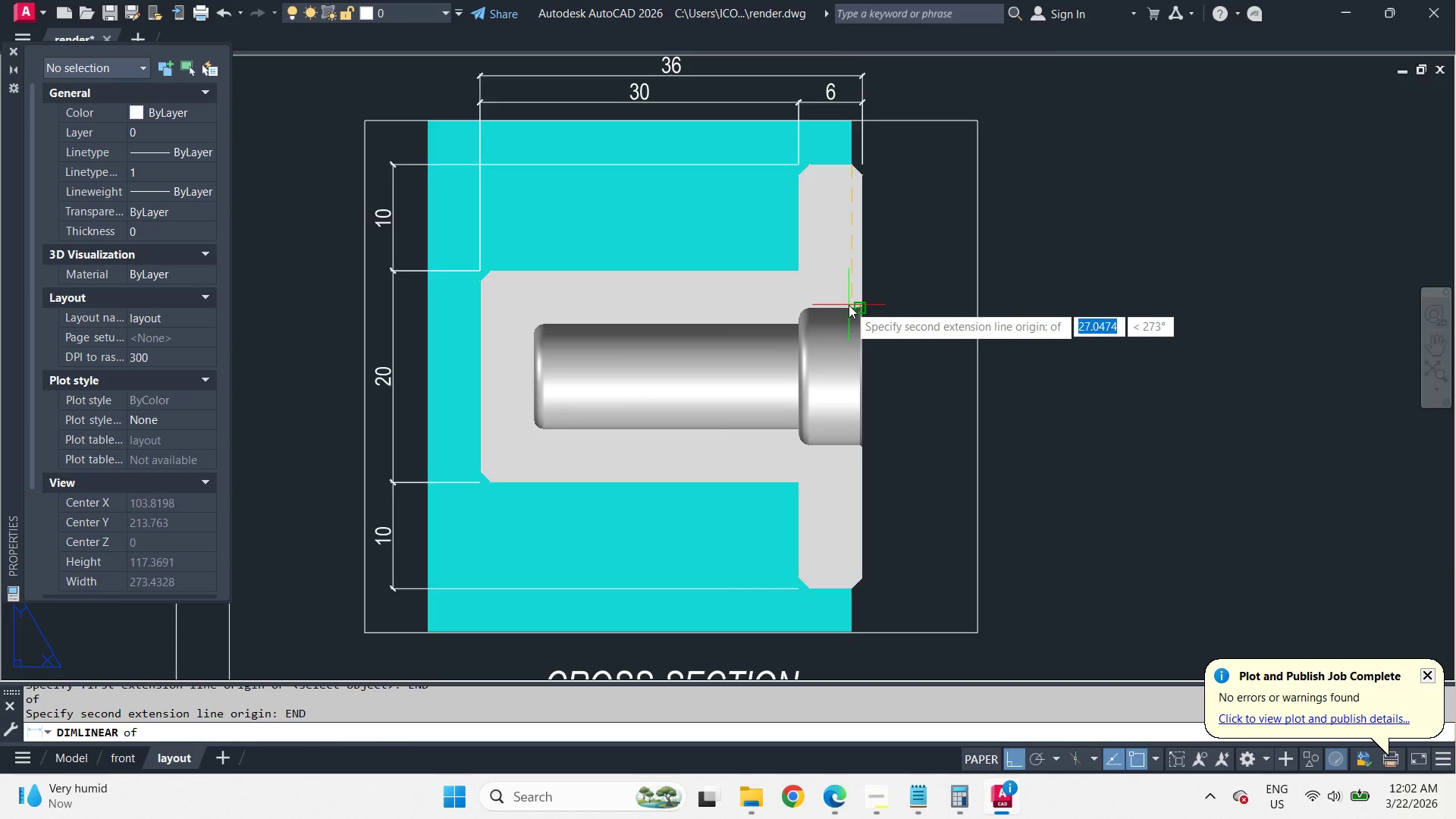 
scroll: coordinate [849, 305], scroll_direction: up, amount: 1.0
 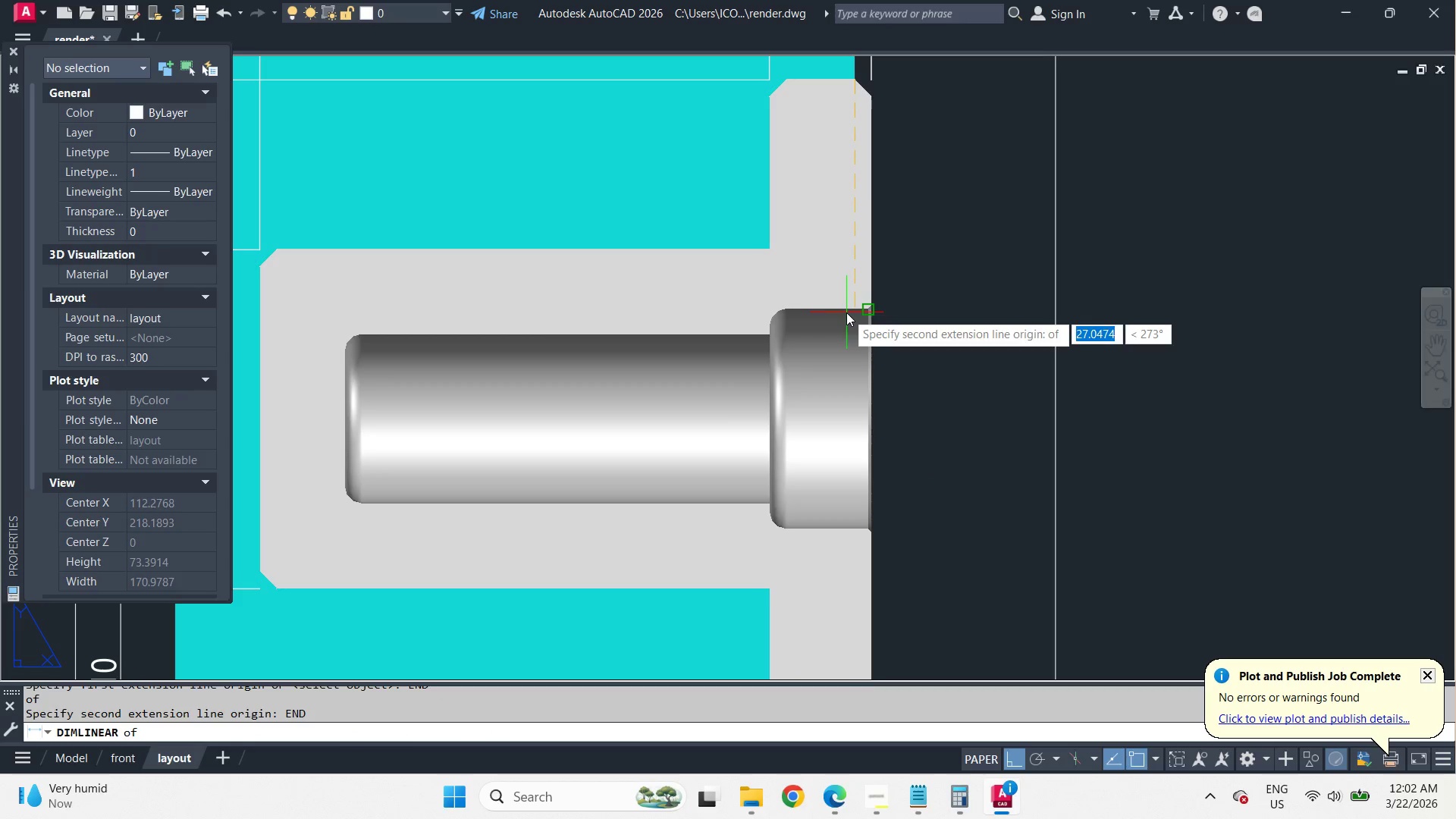 
left_click_drag(start_coordinate=[846, 312], to_coordinate=[861, 305])
 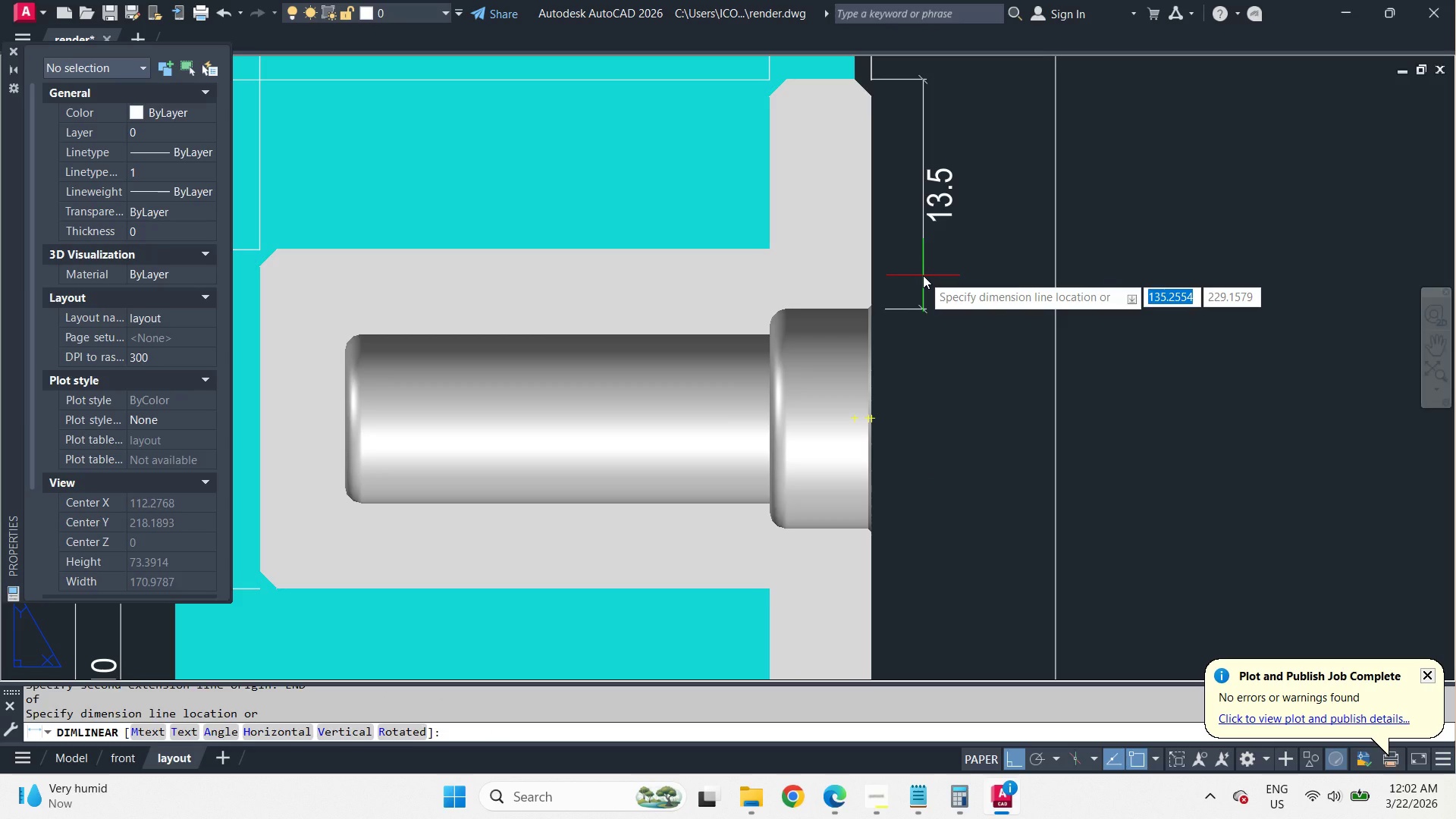 
scroll: coordinate [928, 276], scroll_direction: down, amount: 1.0
 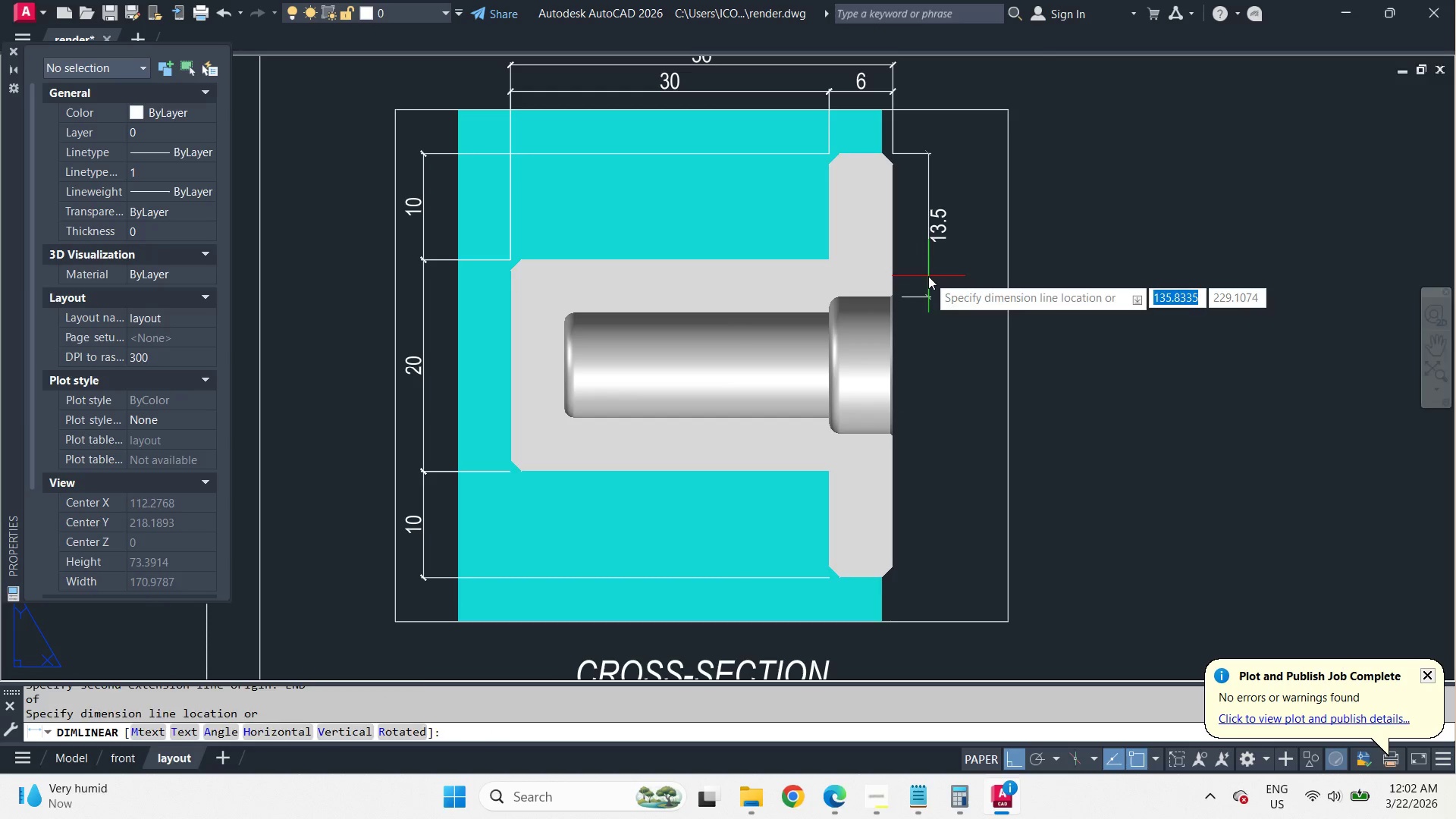 
left_click([928, 276])
 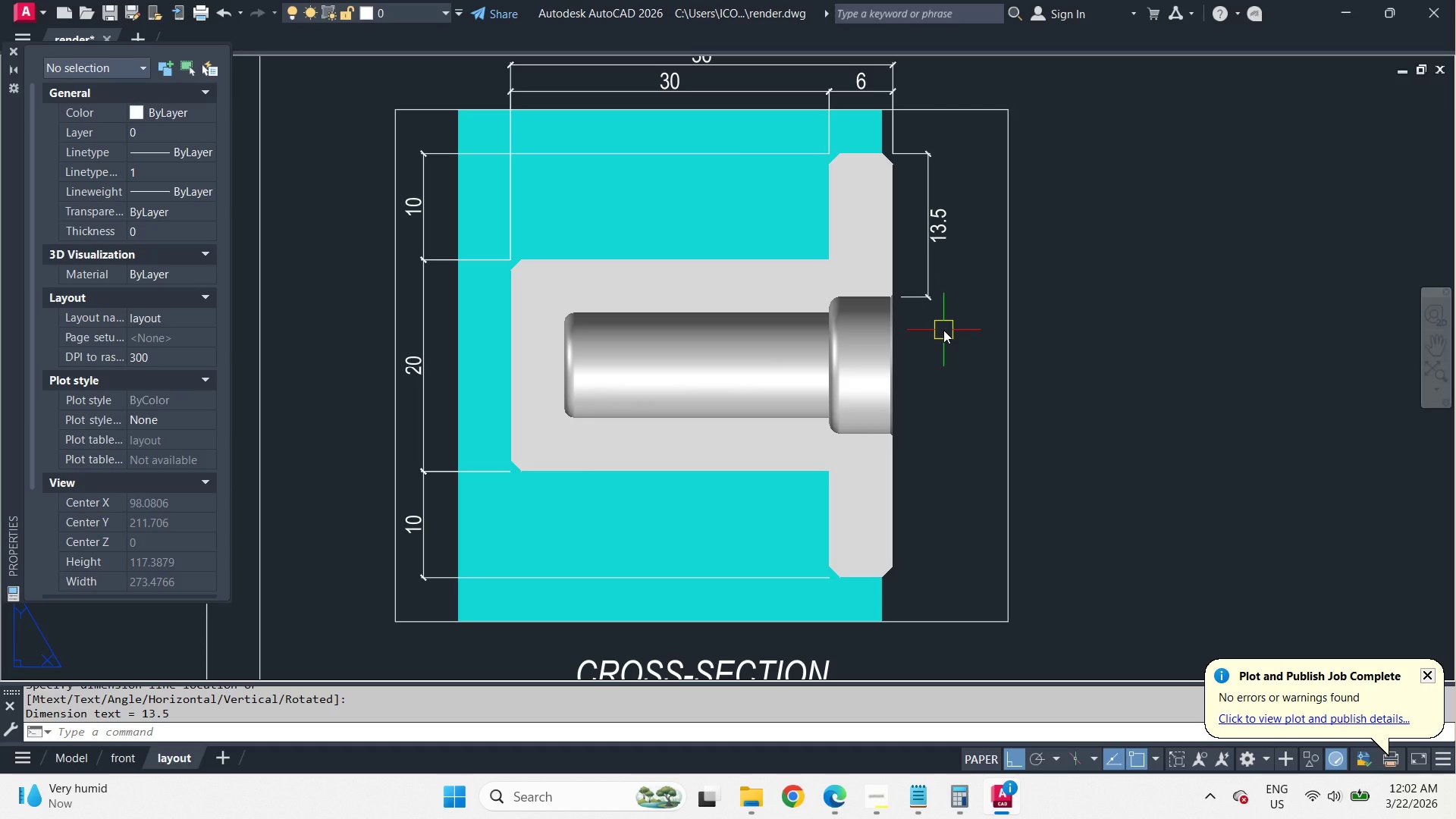 
type(DC)
 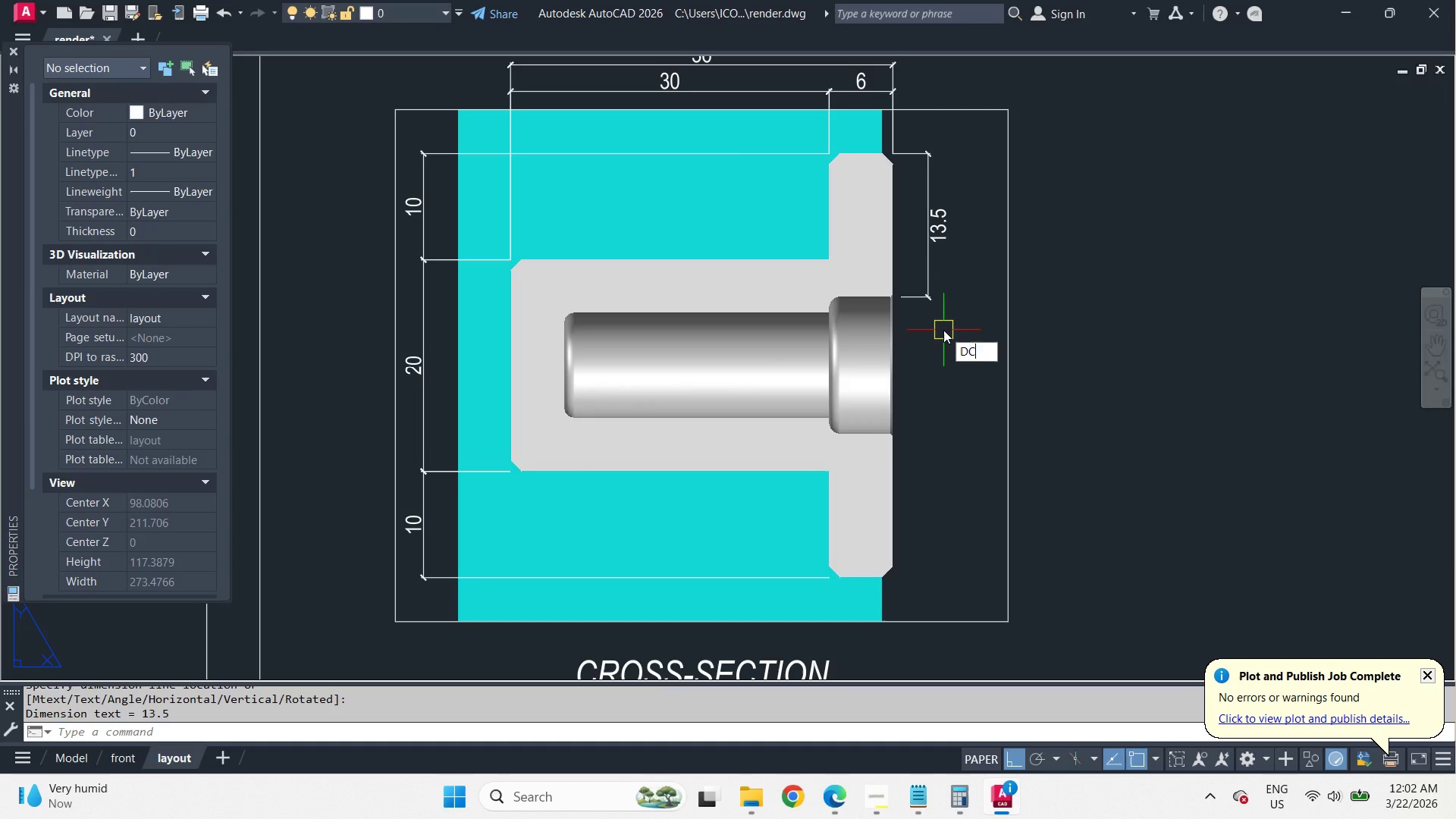 
key(O)
 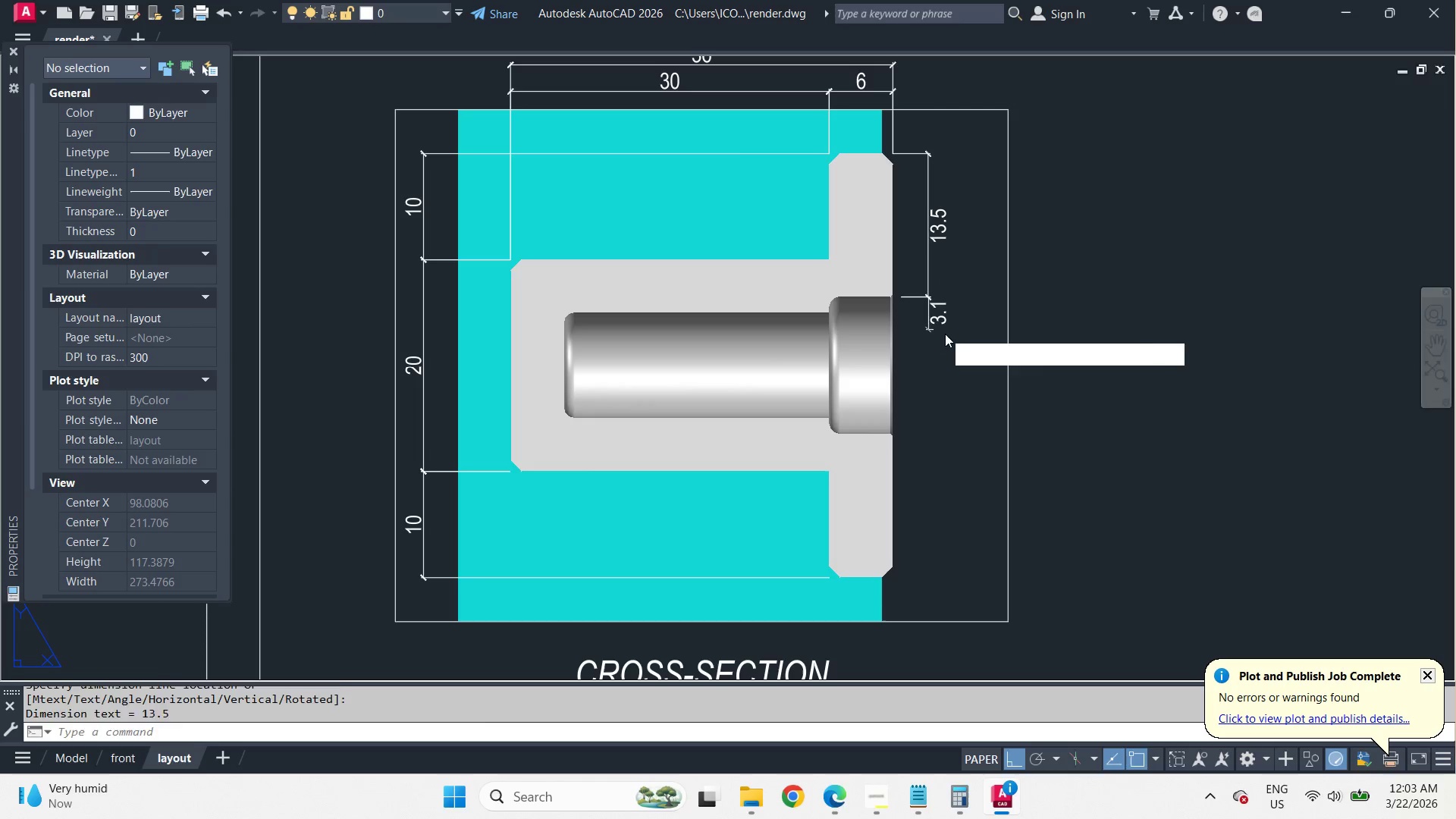 
key(Space)
 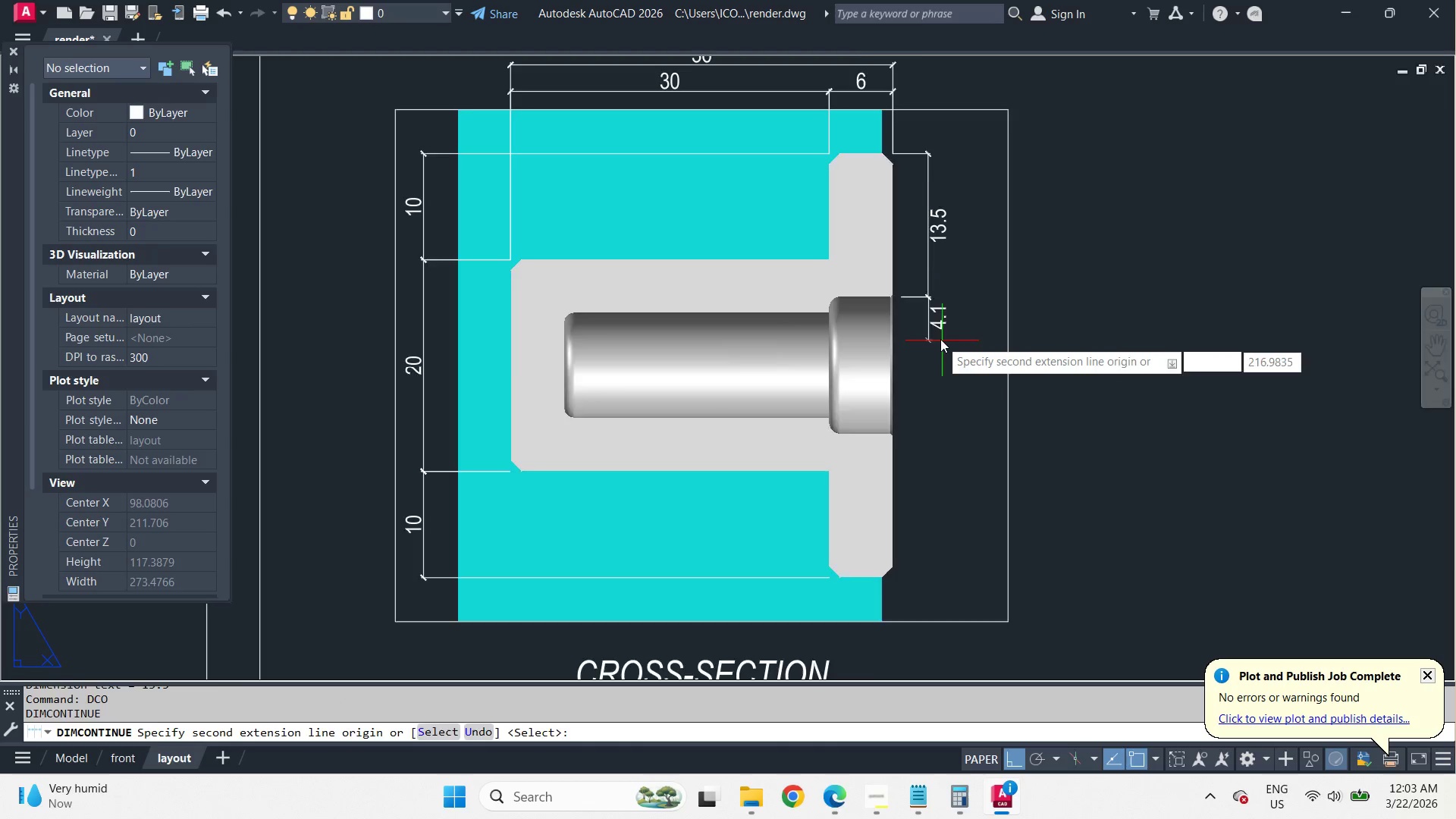 
key(Space)
 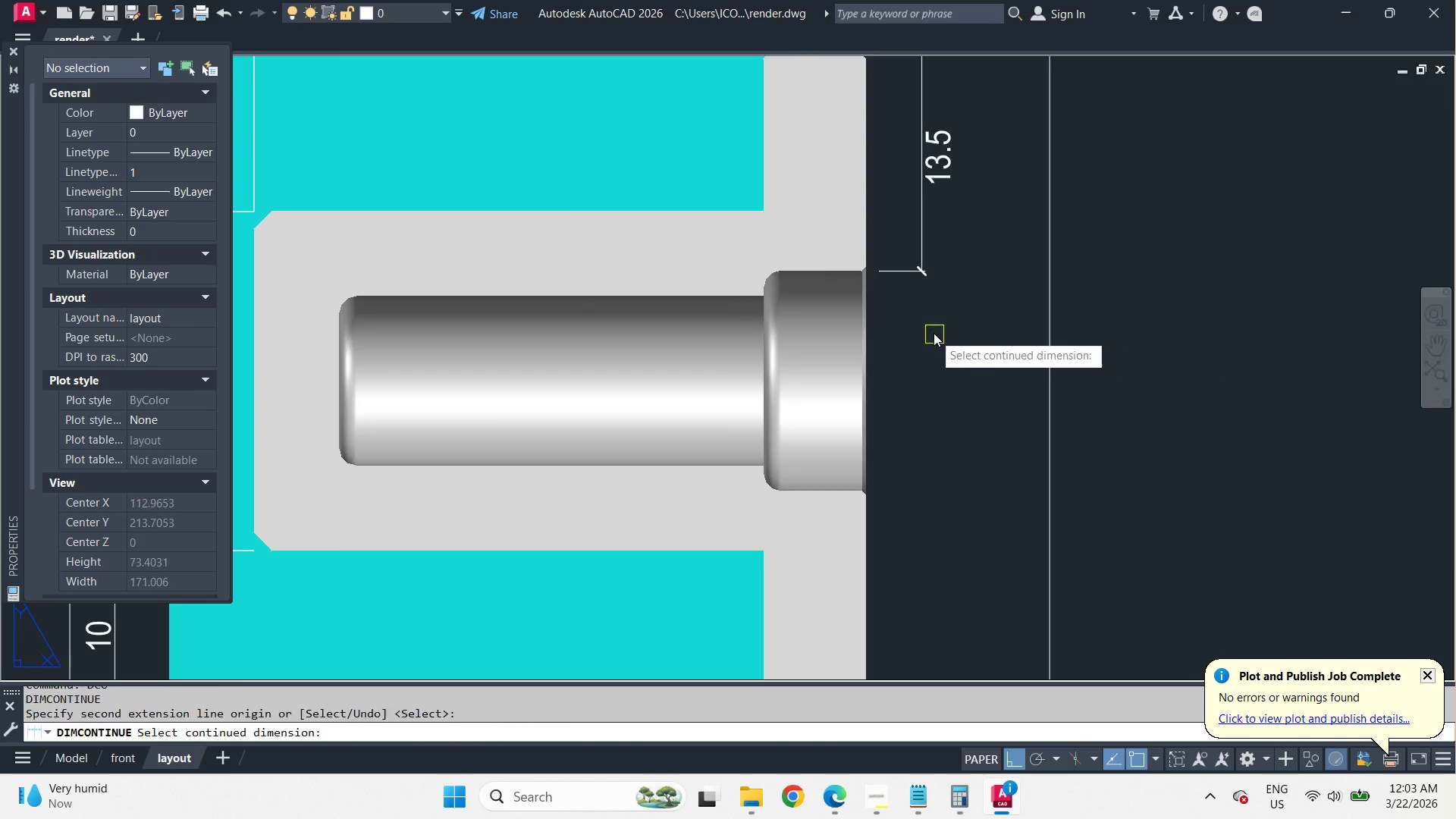 
scroll: coordinate [940, 339], scroll_direction: up, amount: 1.0
 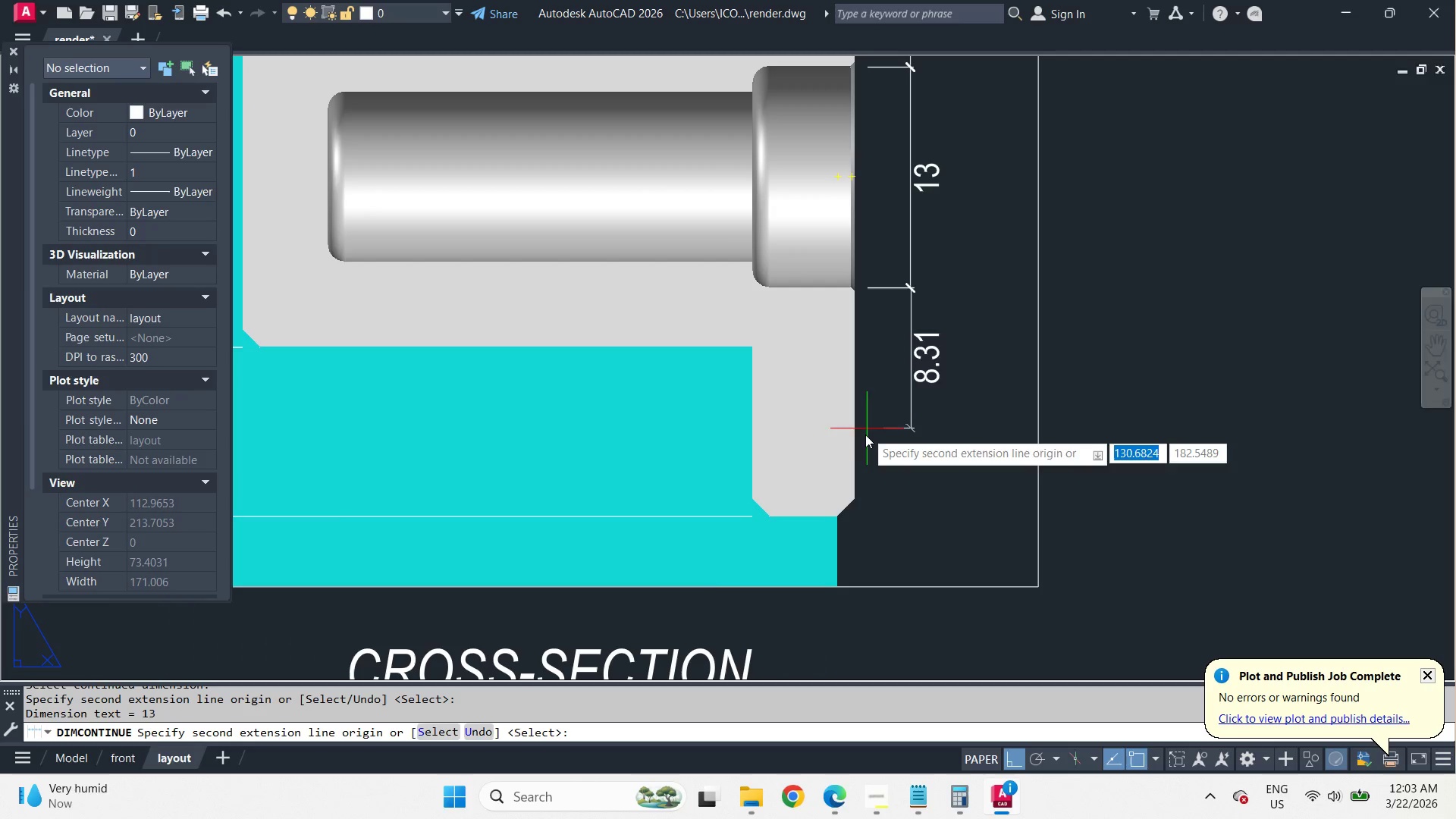 
left_click([835, 513])
 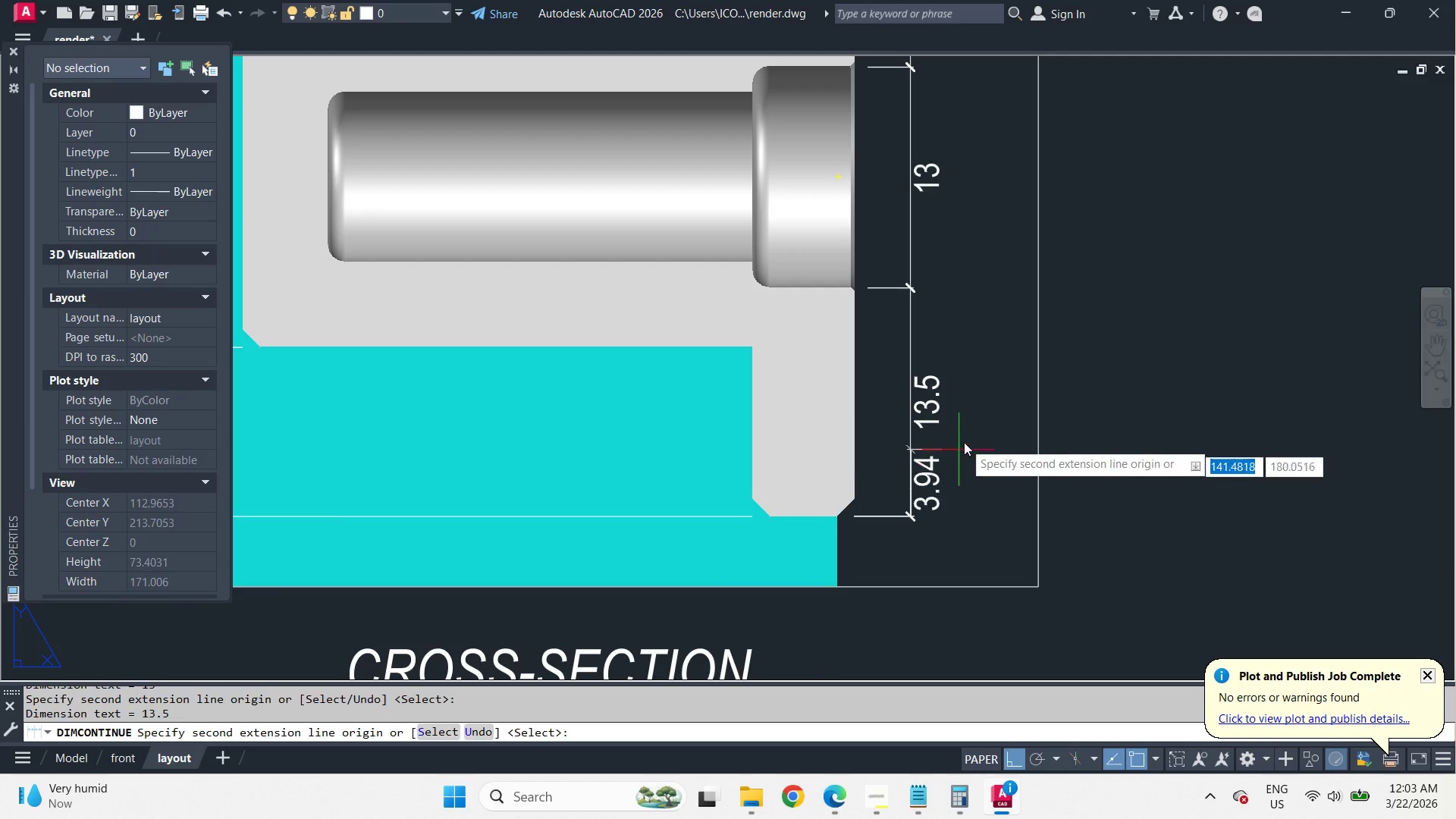 
key(Space)
 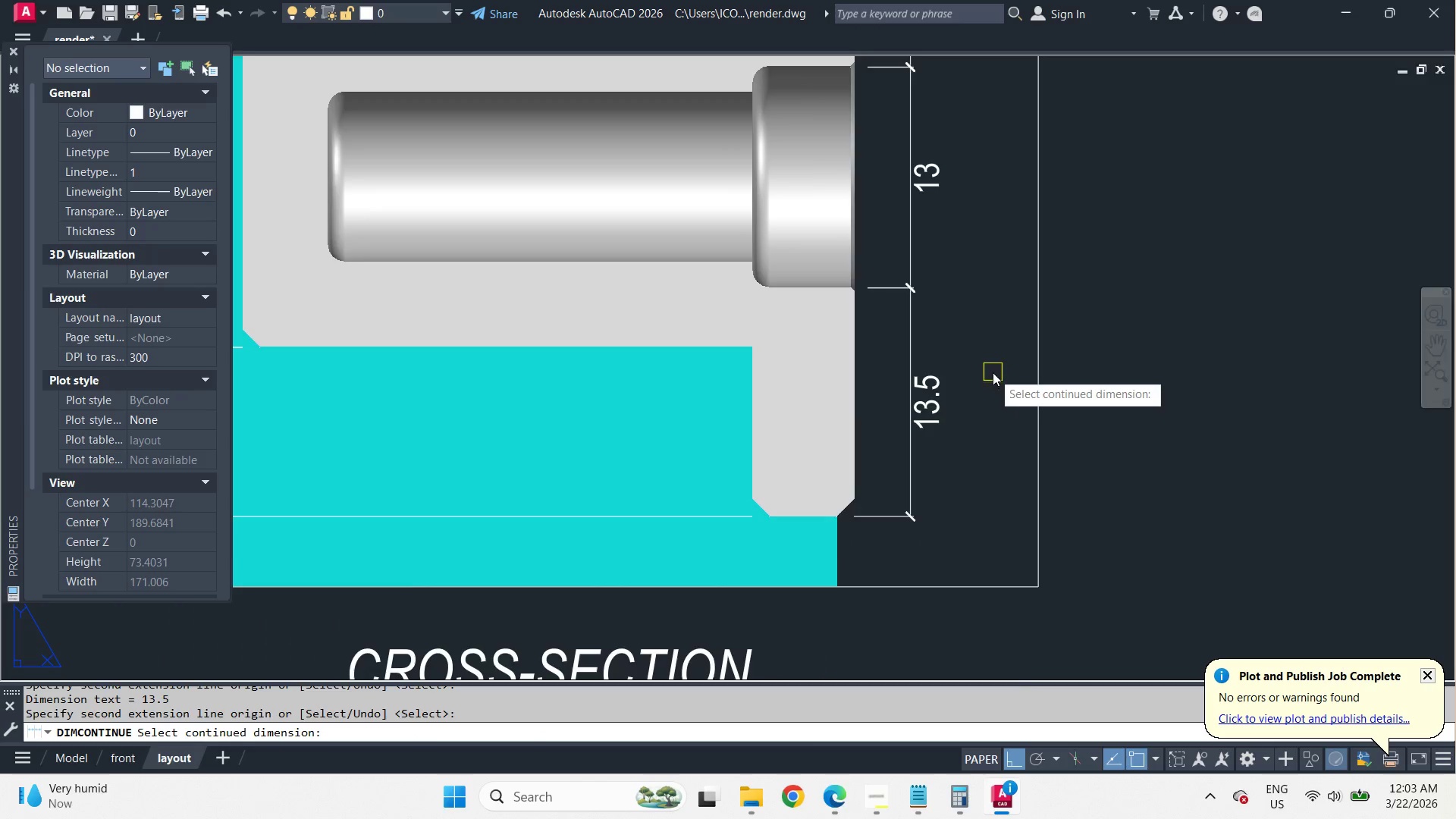 
scroll: coordinate [993, 372], scroll_direction: down, amount: 2.0
 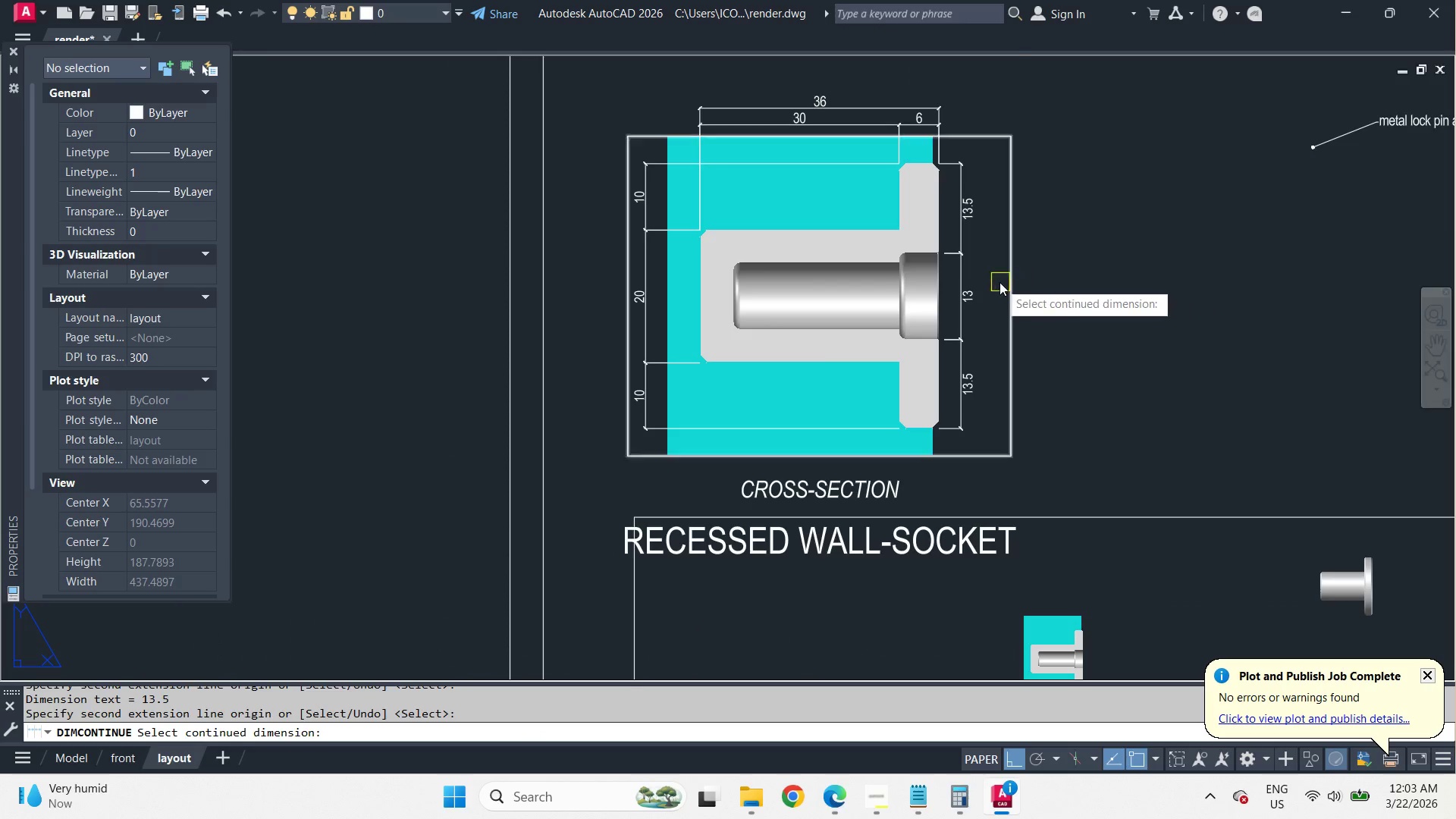 
scroll: coordinate [999, 282], scroll_direction: up, amount: 1.0
 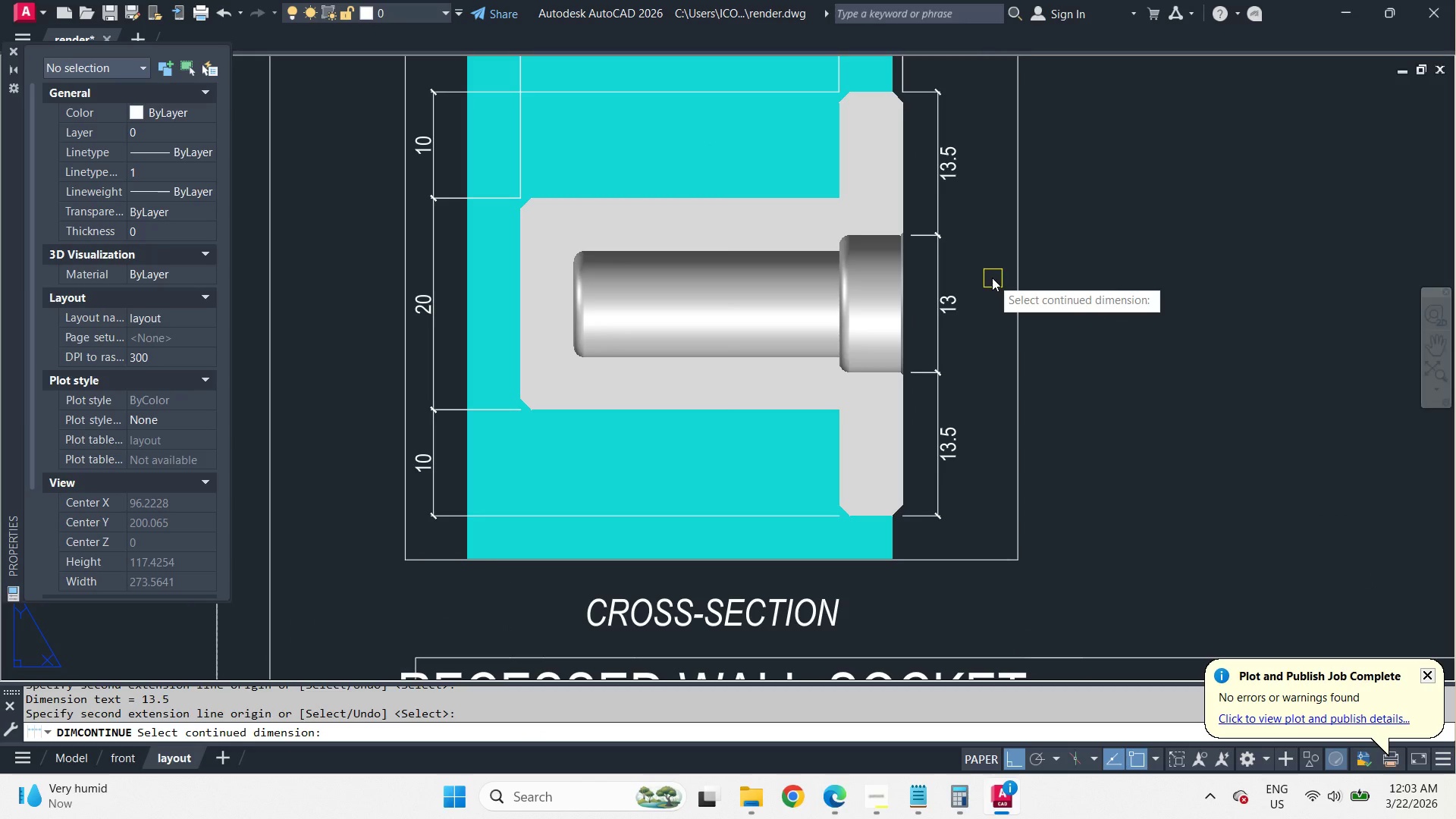 
key(Space)
 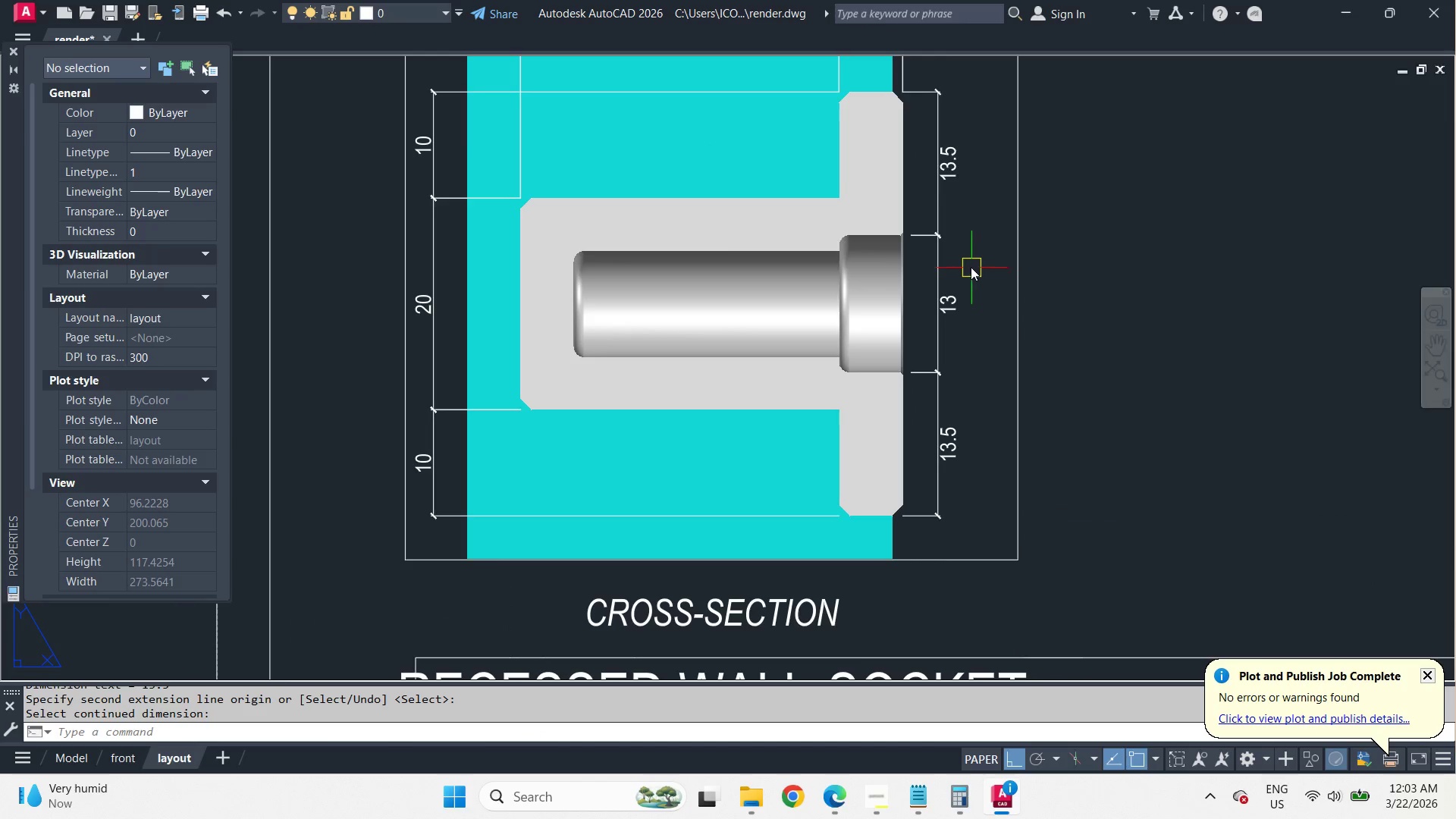 
scroll: coordinate [971, 267], scroll_direction: up, amount: 1.0
 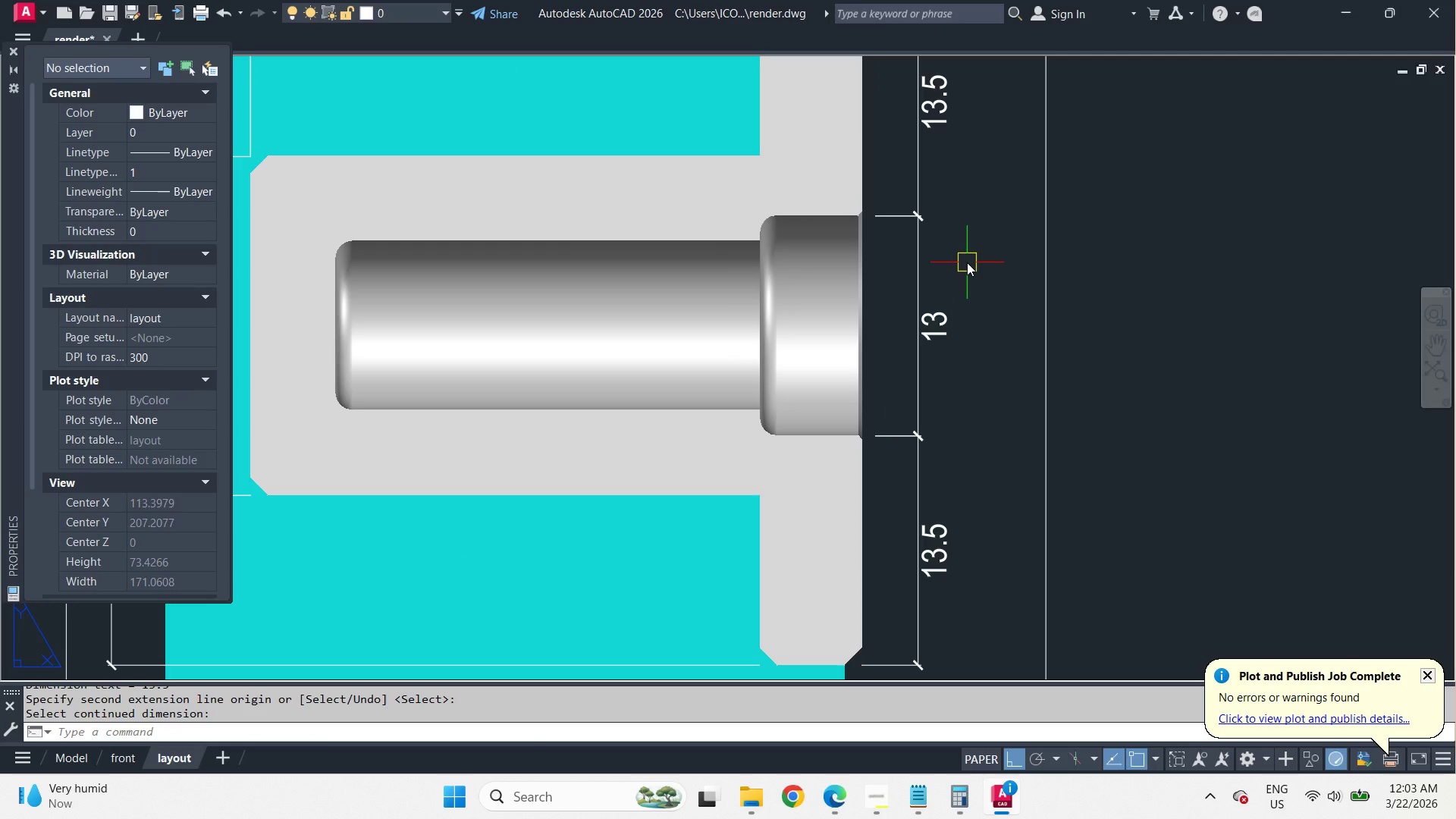 
key(D)
 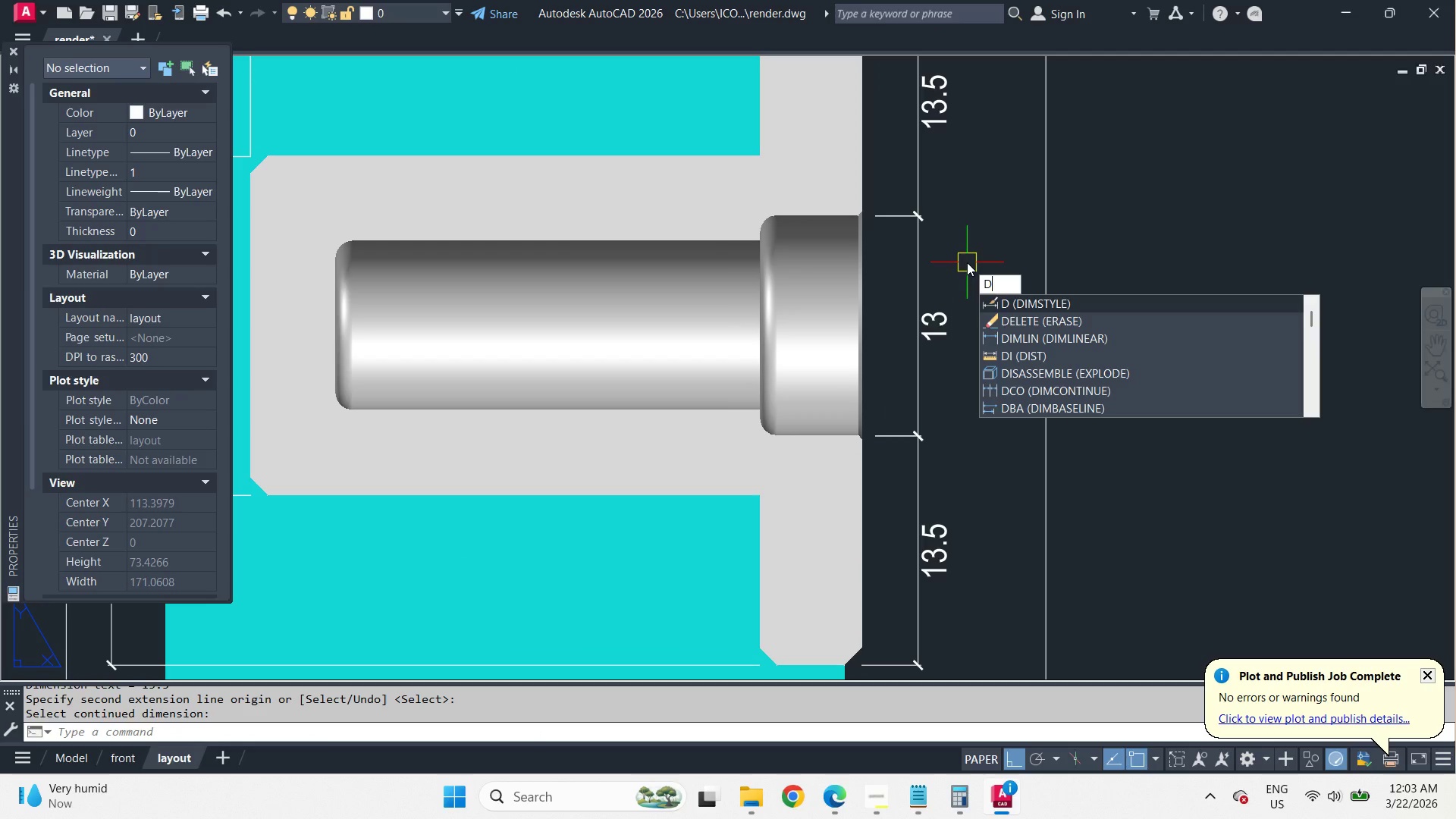 
type(LI )
 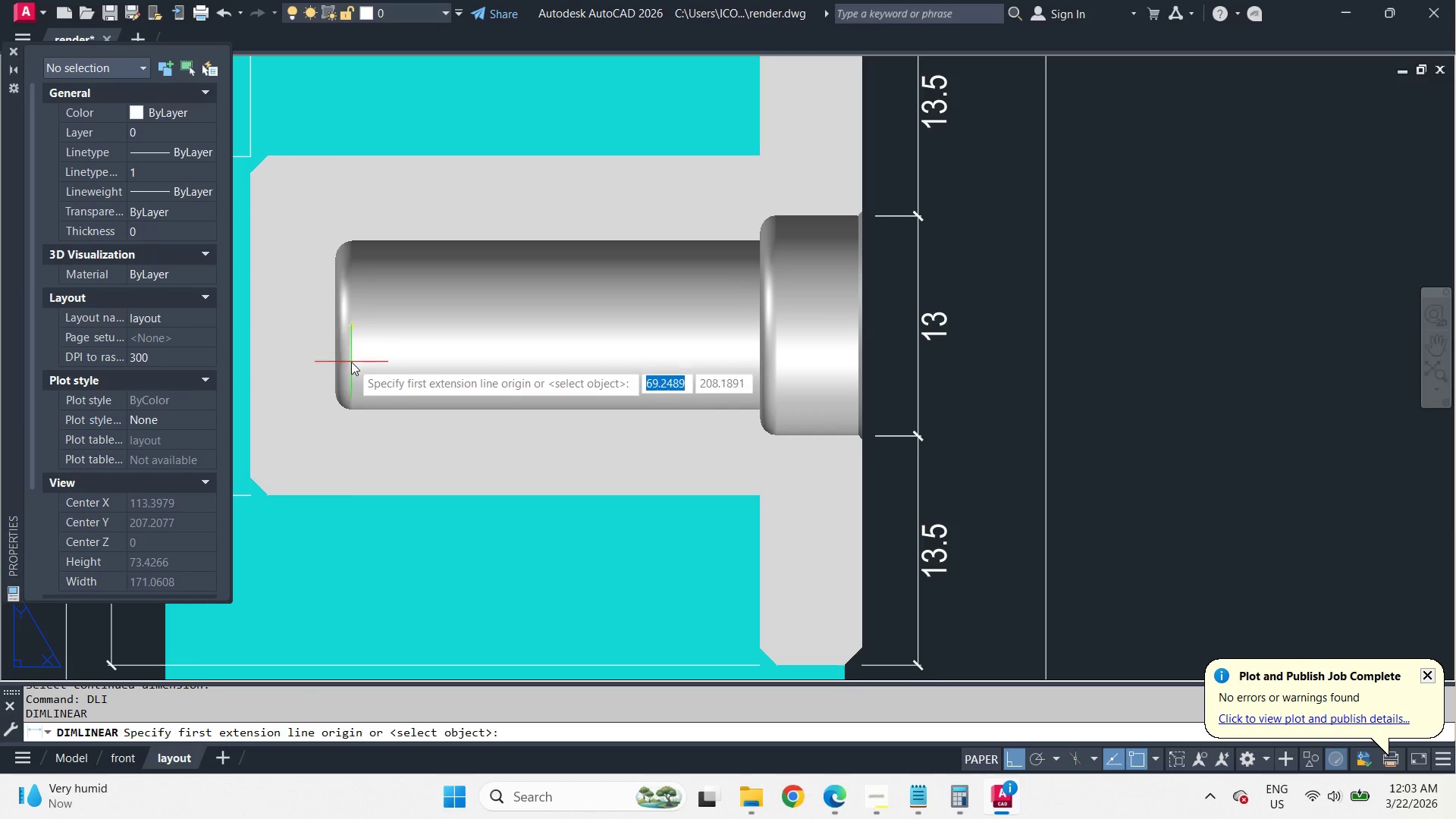 
wait(5.05)
 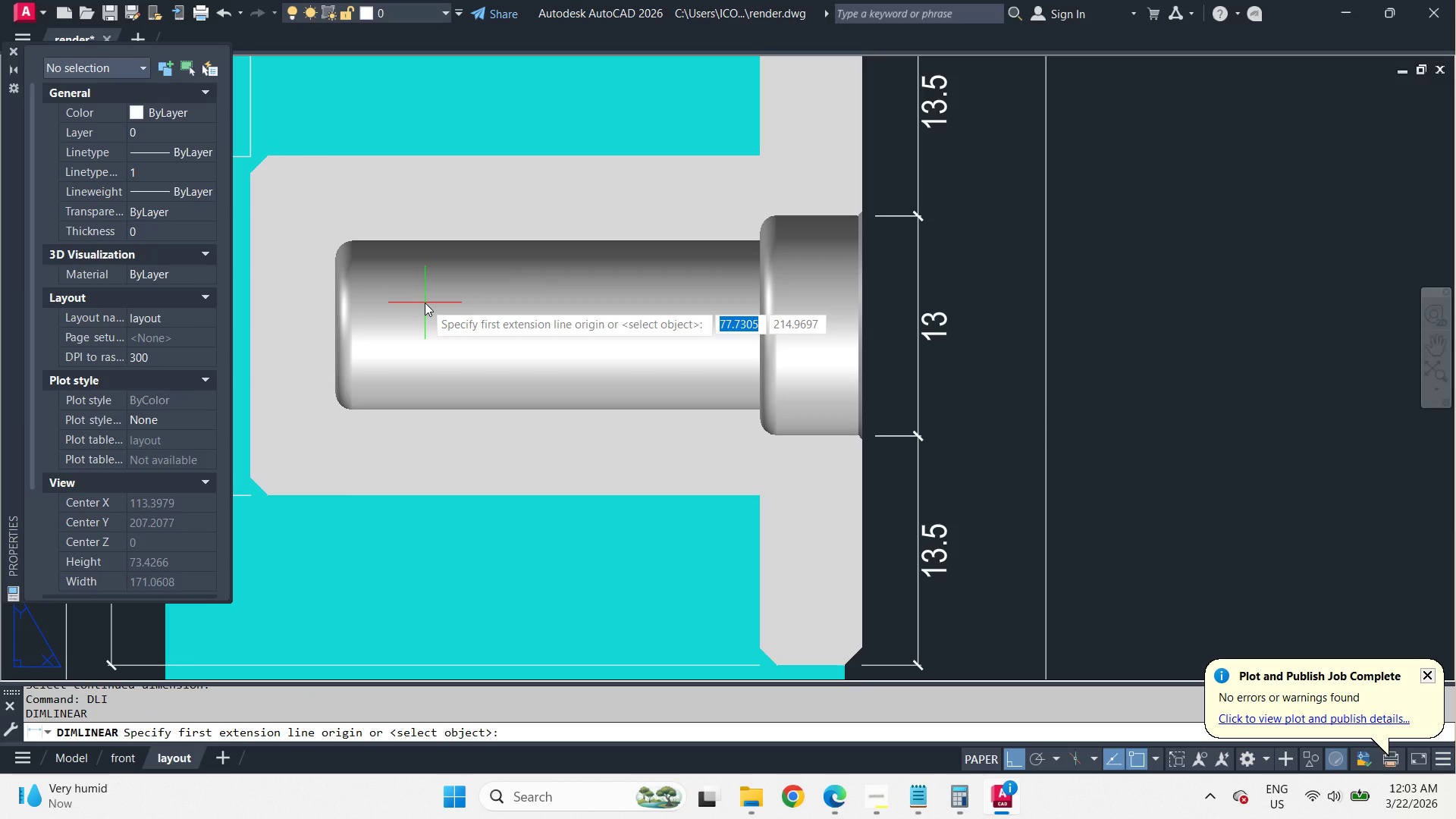 
left_click([337, 366])
 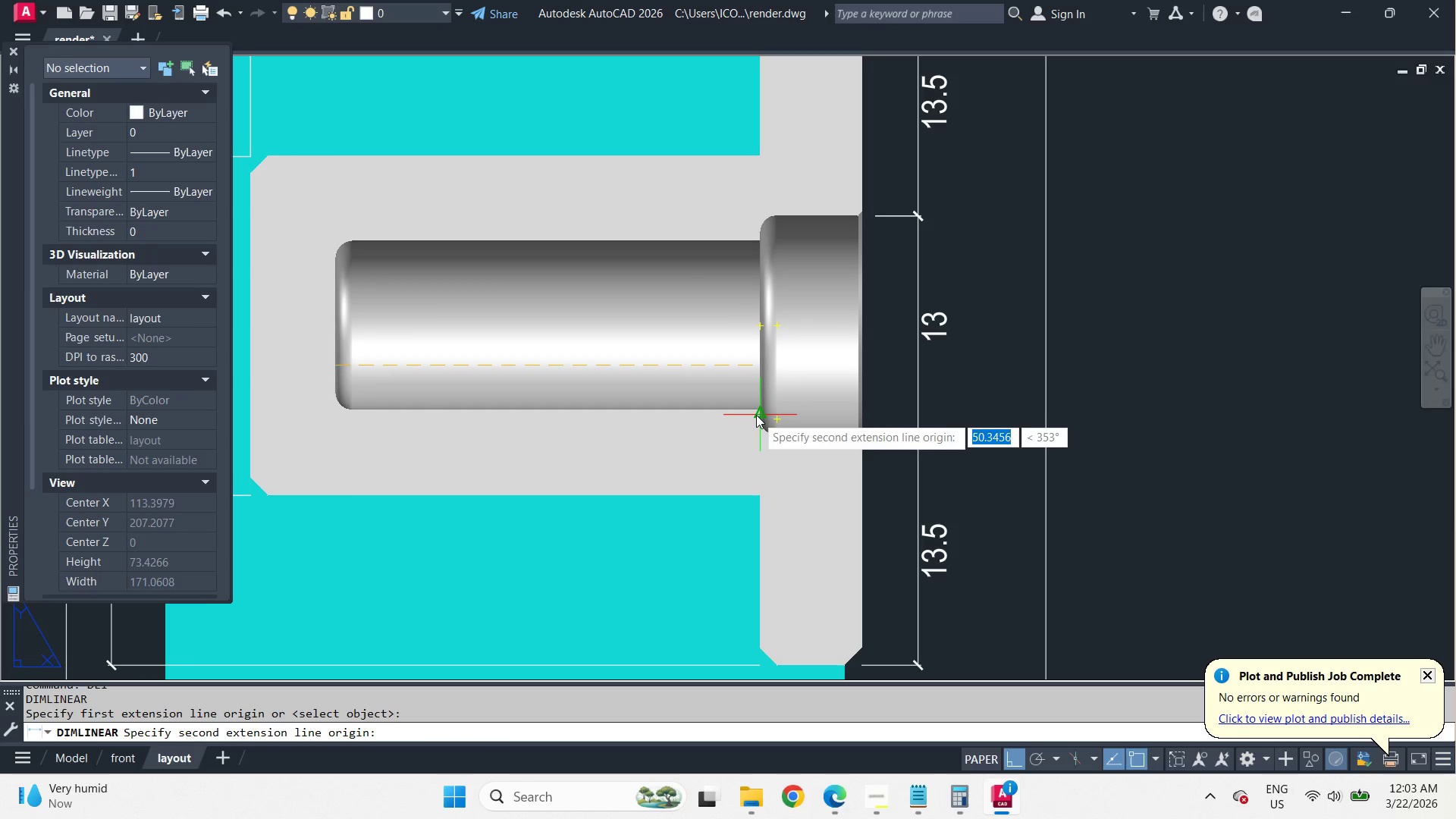 
left_click([755, 403])
 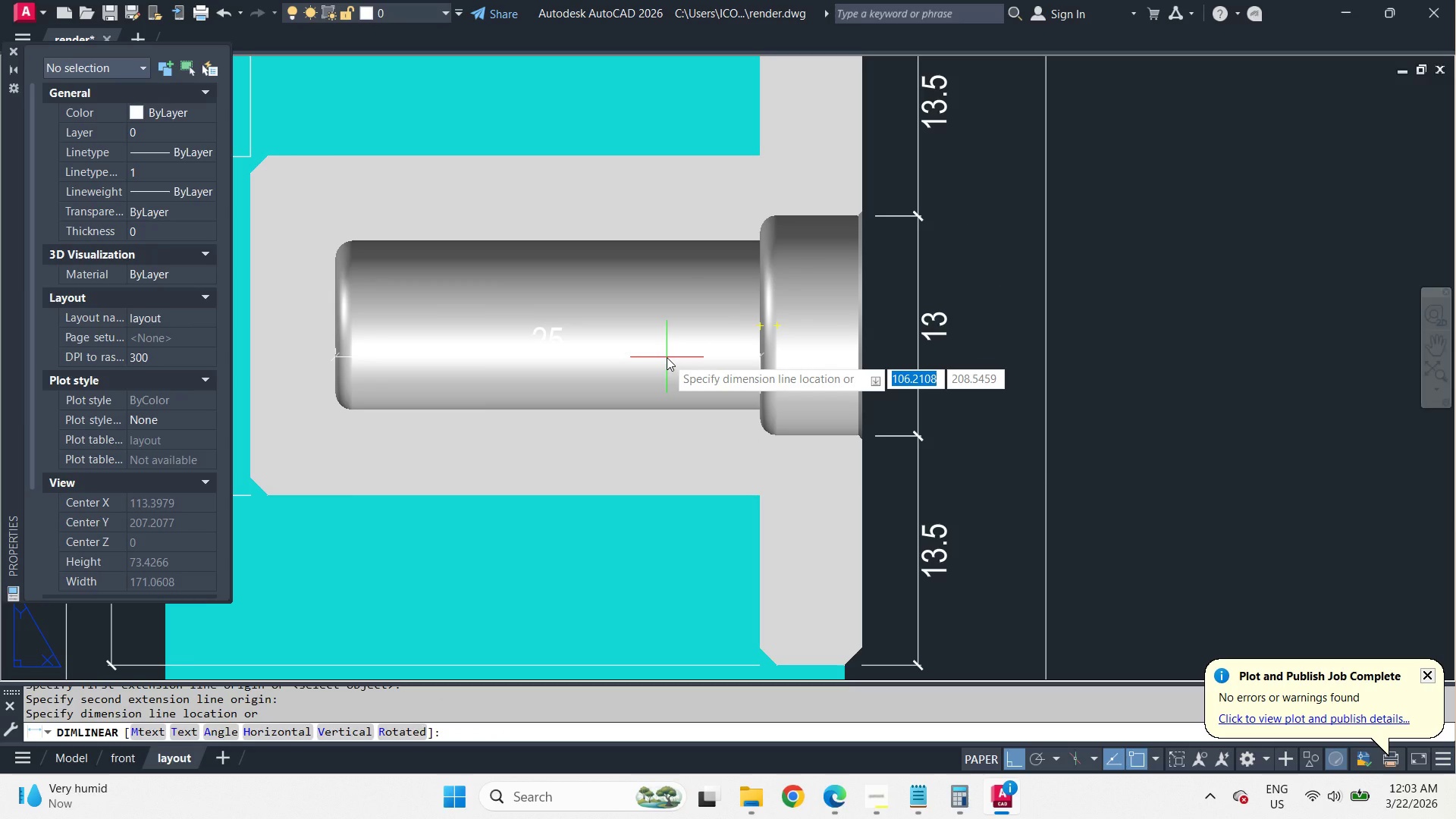 
left_click([667, 357])
 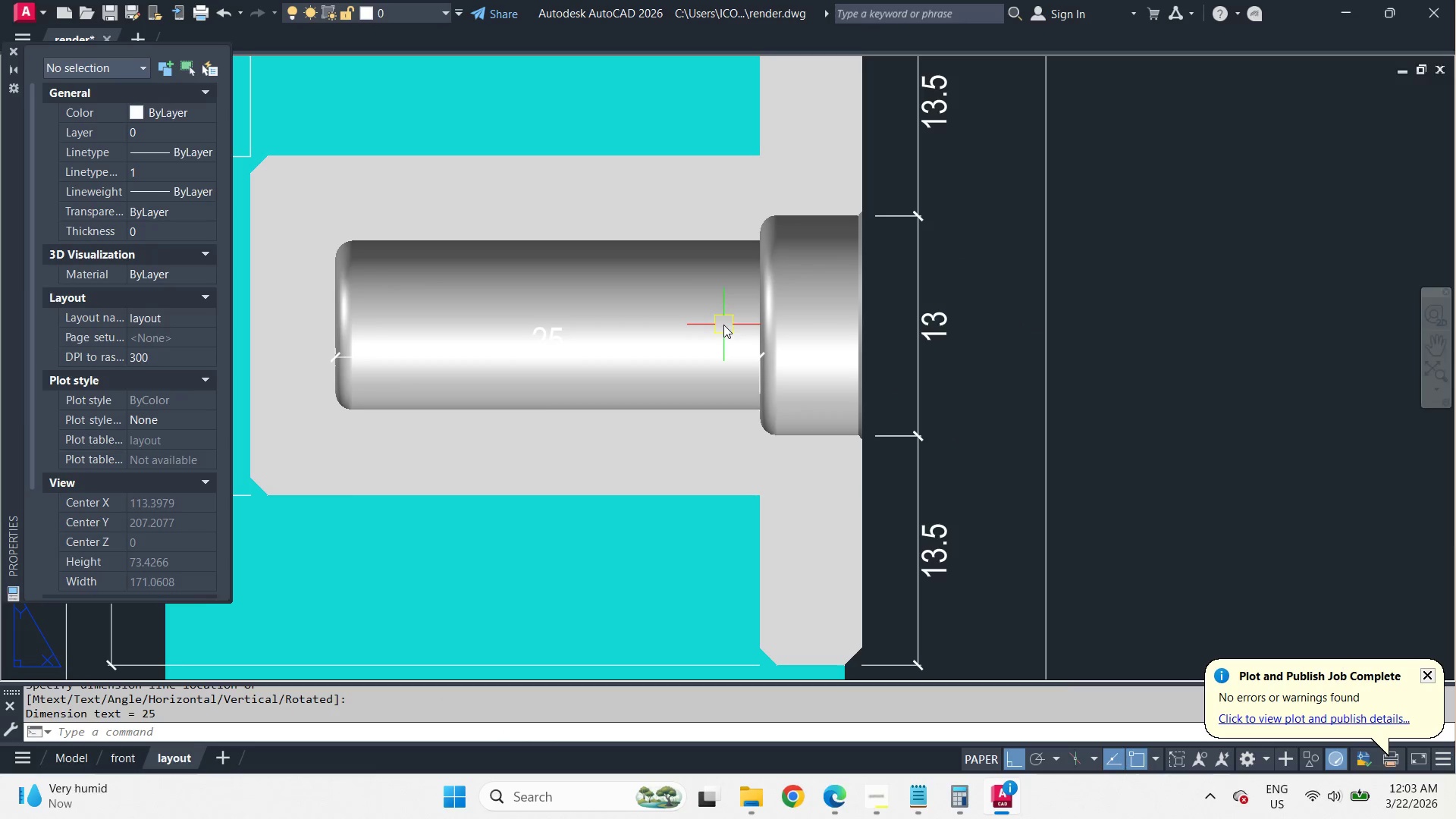 
type(DC)
 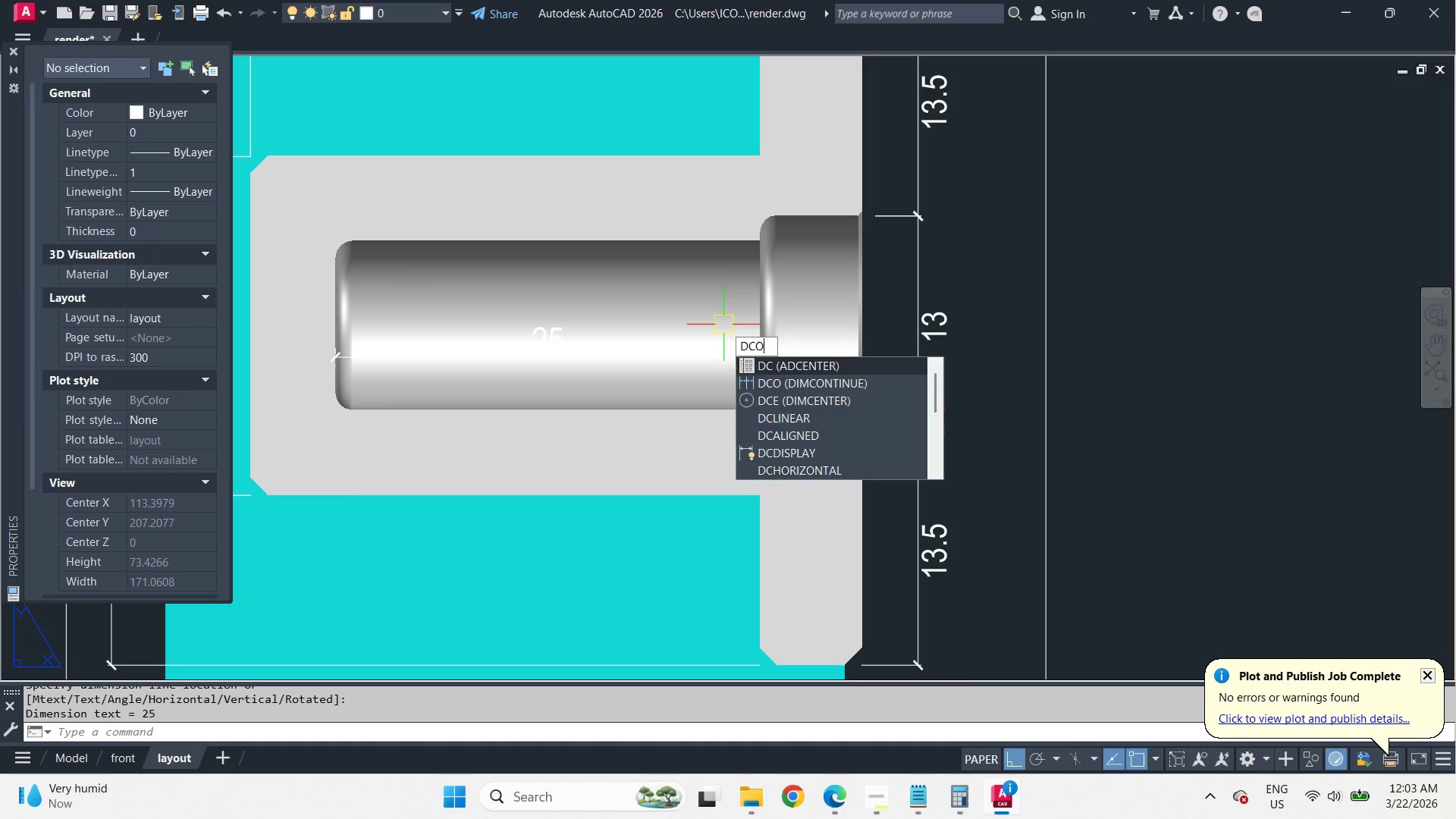 
key(O)
 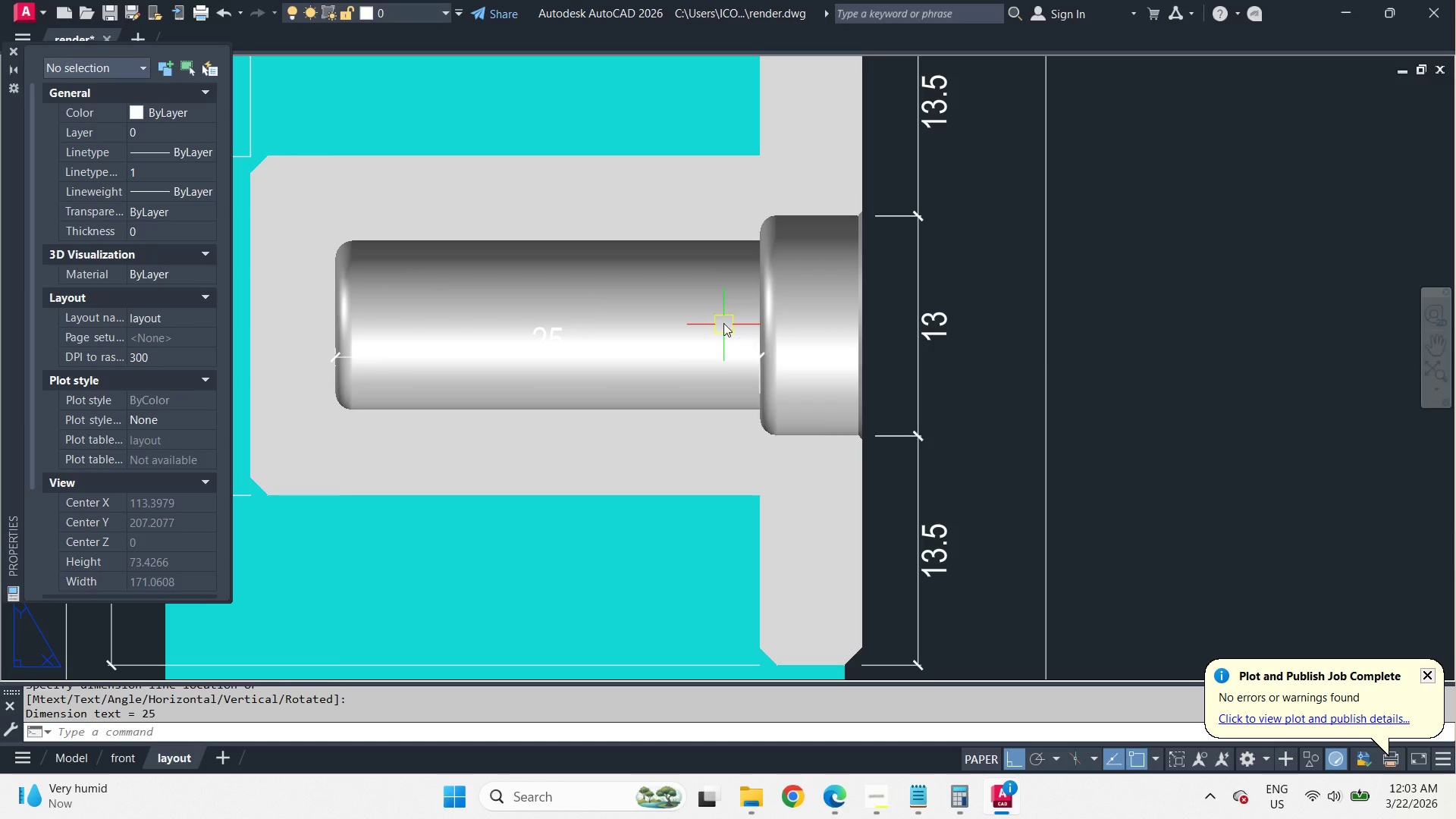 
key(Space)
 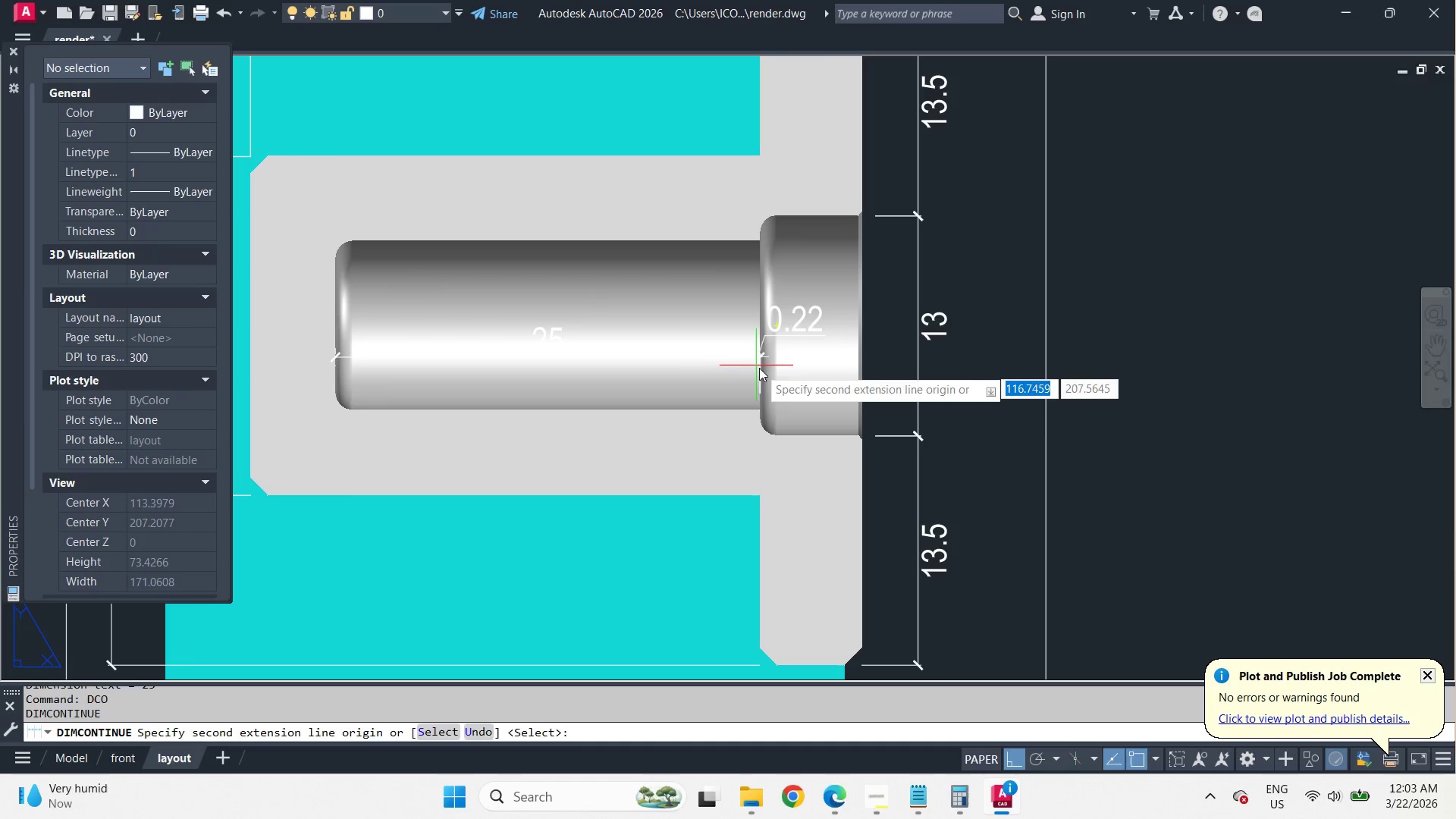 
key(Space)
 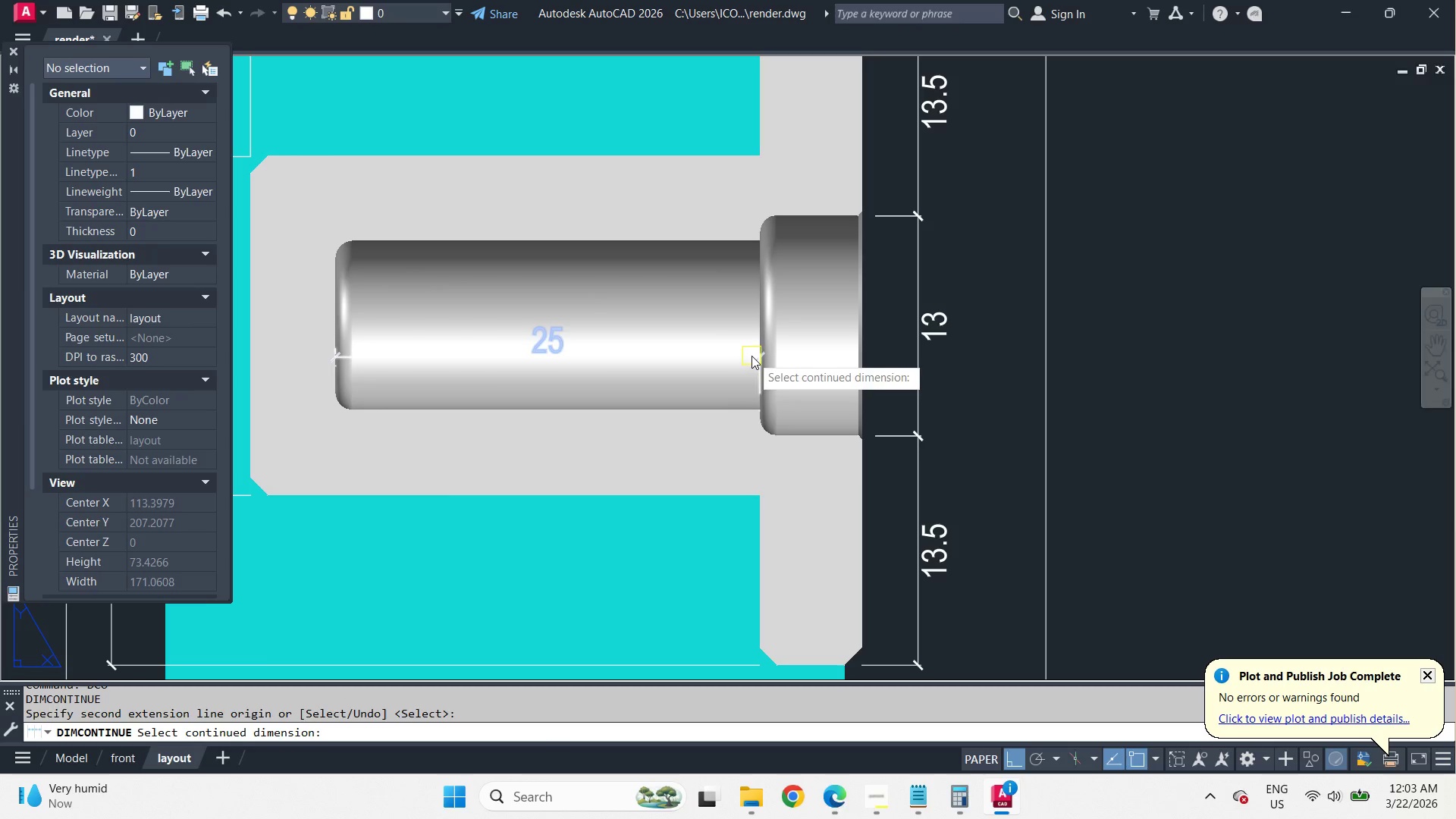 
left_click_drag(start_coordinate=[752, 355], to_coordinate=[761, 356])
 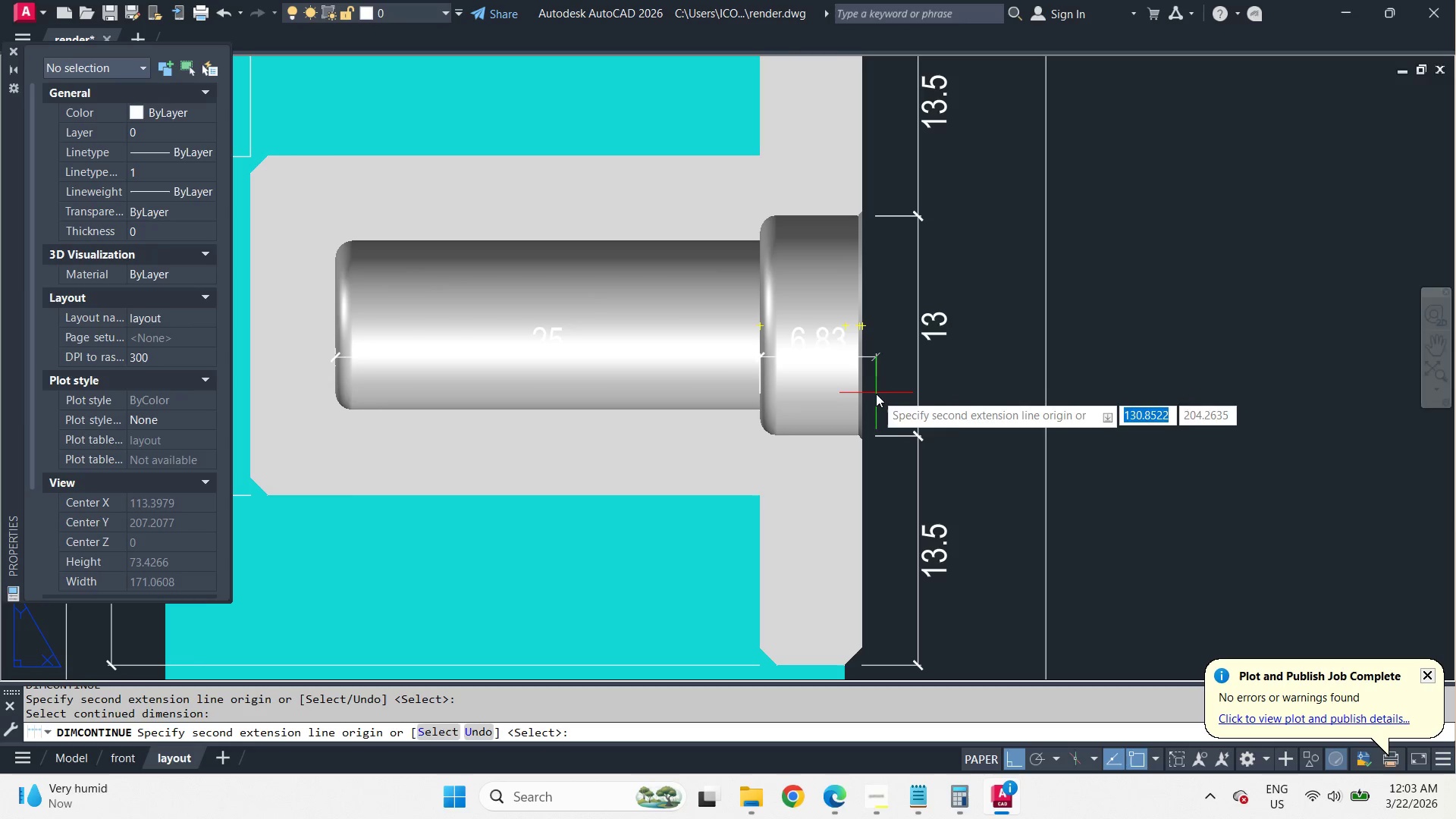 
scroll: coordinate [869, 401], scroll_direction: up, amount: 2.0
 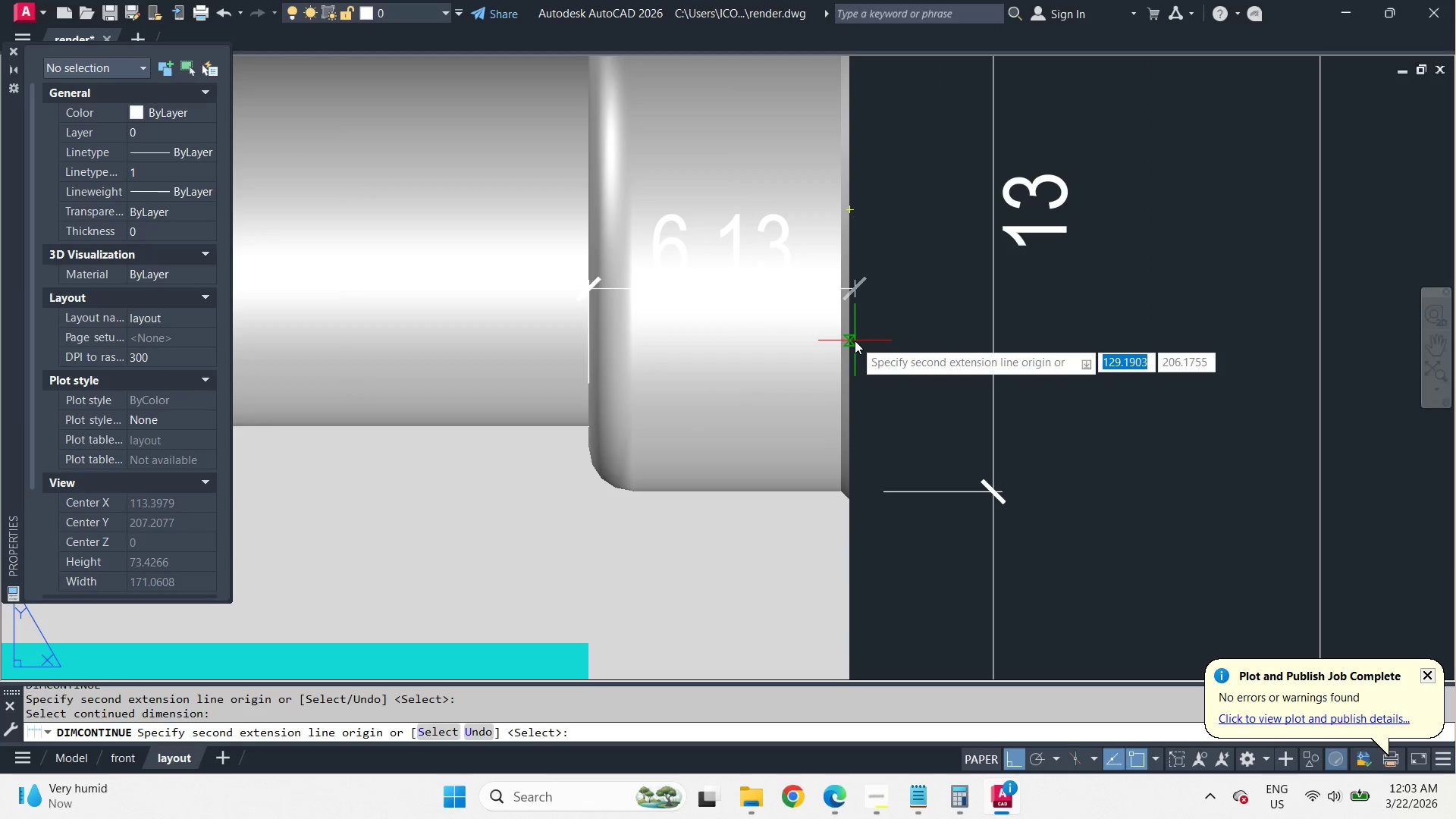 
left_click([855, 340])
 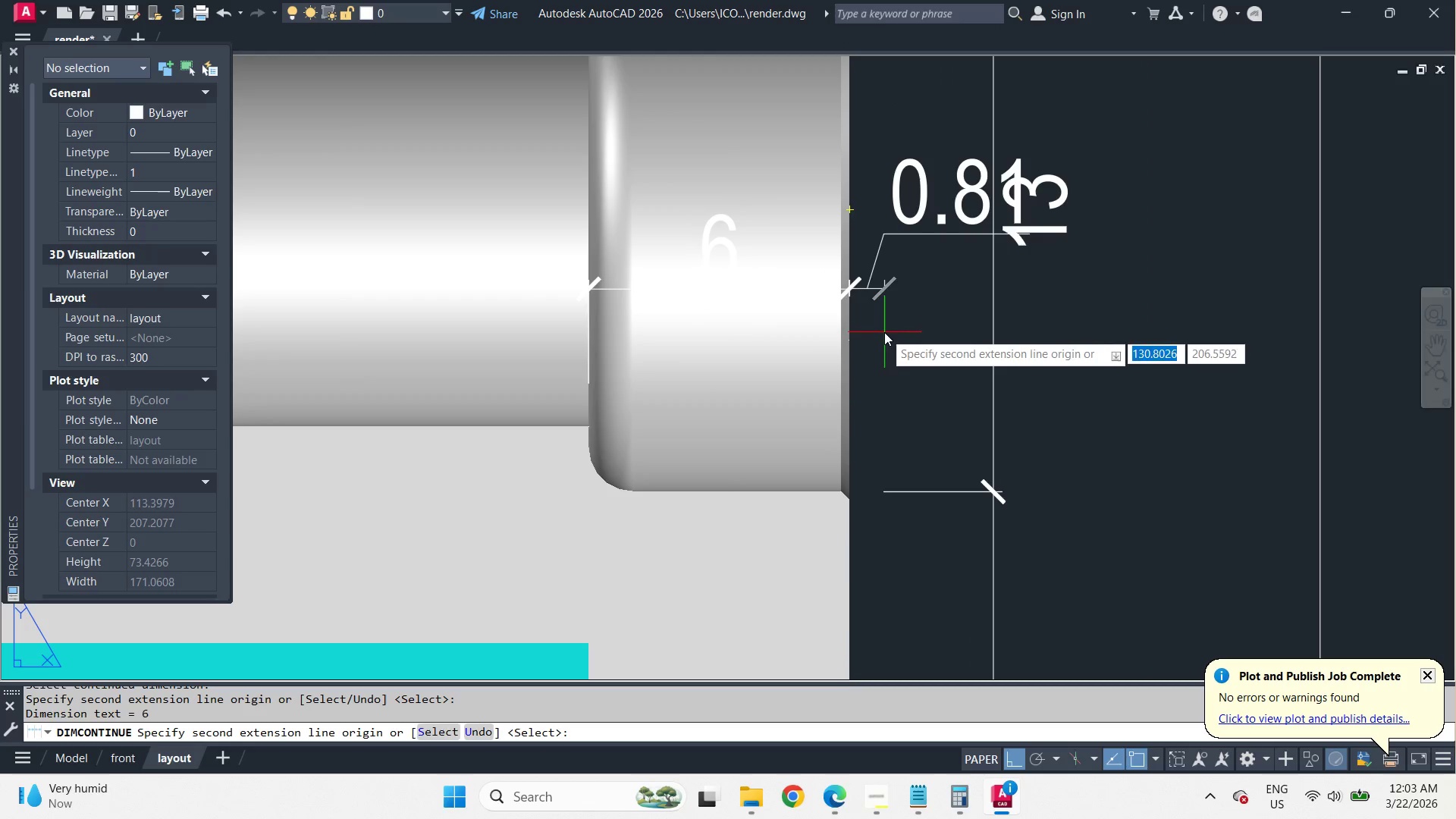 
key(Space)
 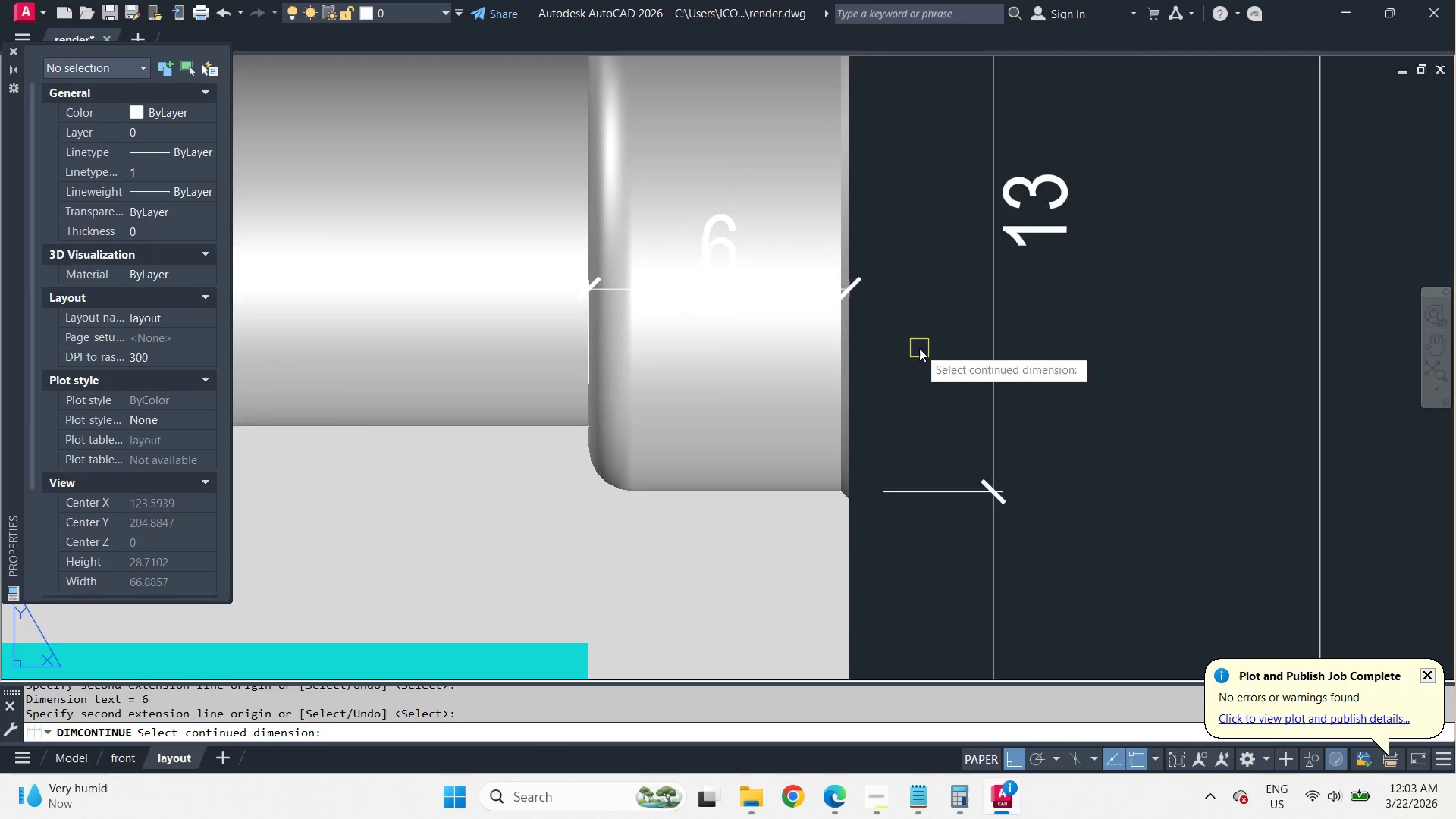 
scroll: coordinate [919, 348], scroll_direction: down, amount: 2.0
 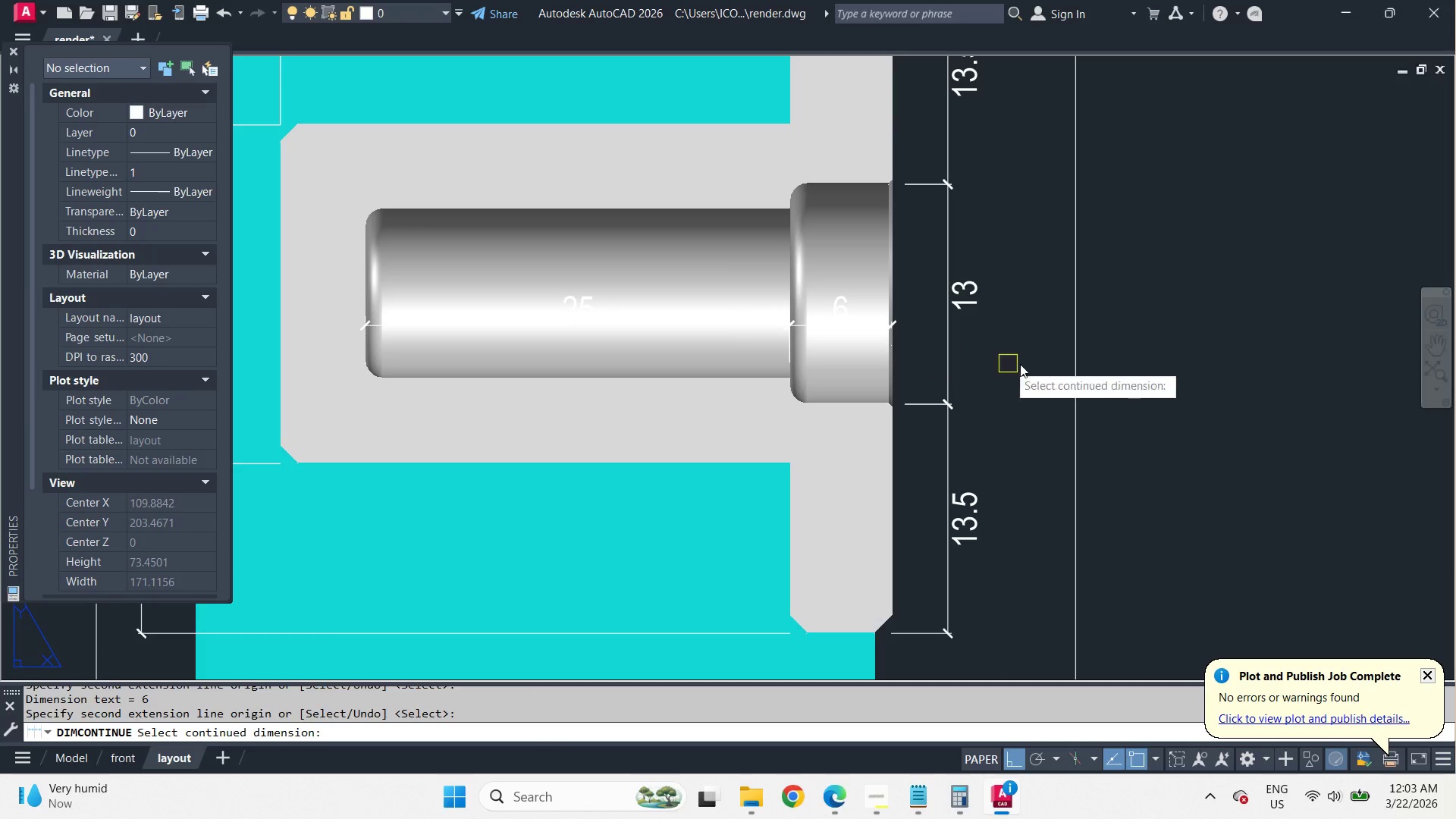 
type( PRE )
 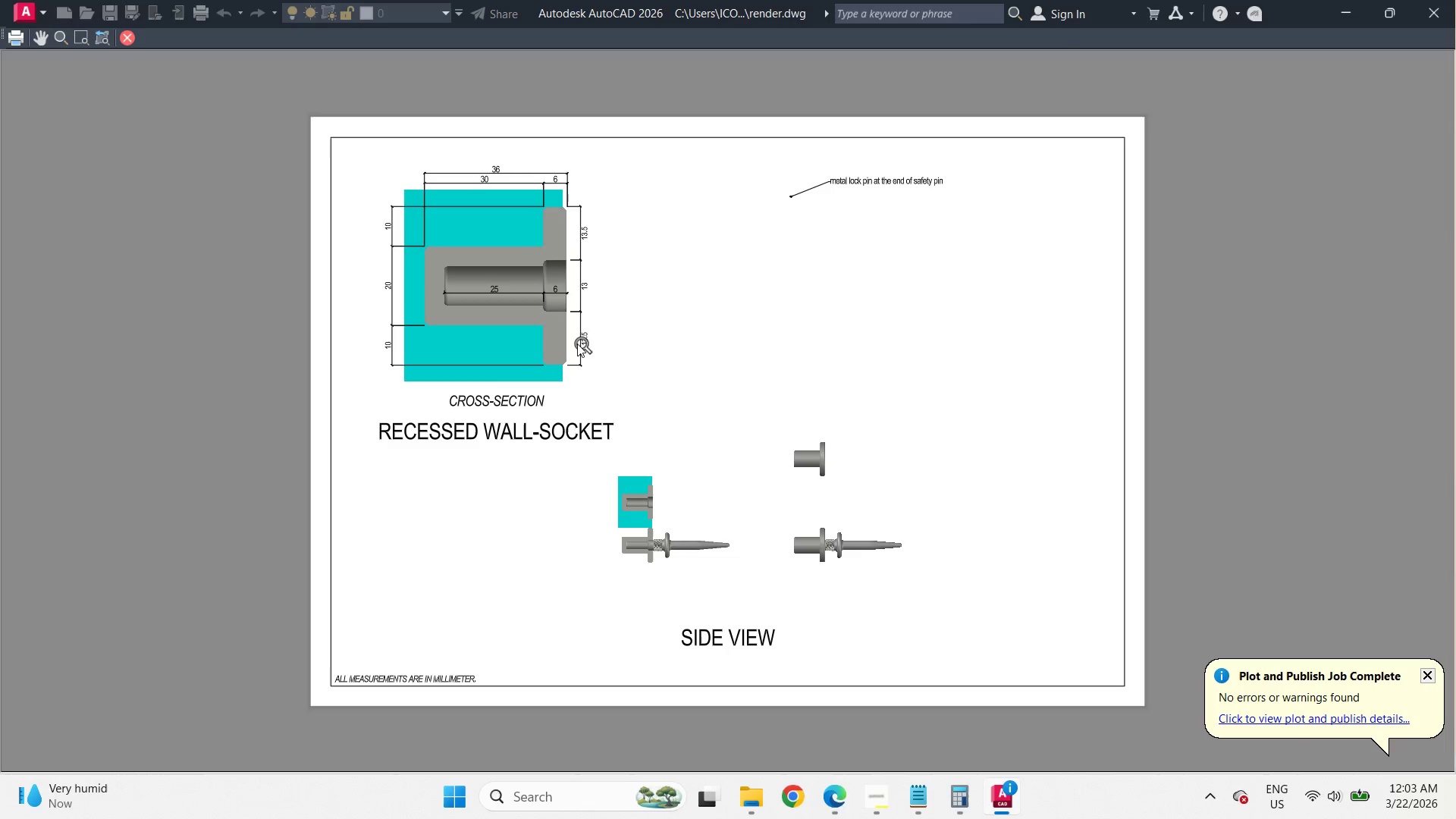 
scroll: coordinate [492, 300], scroll_direction: up, amount: 3.0
 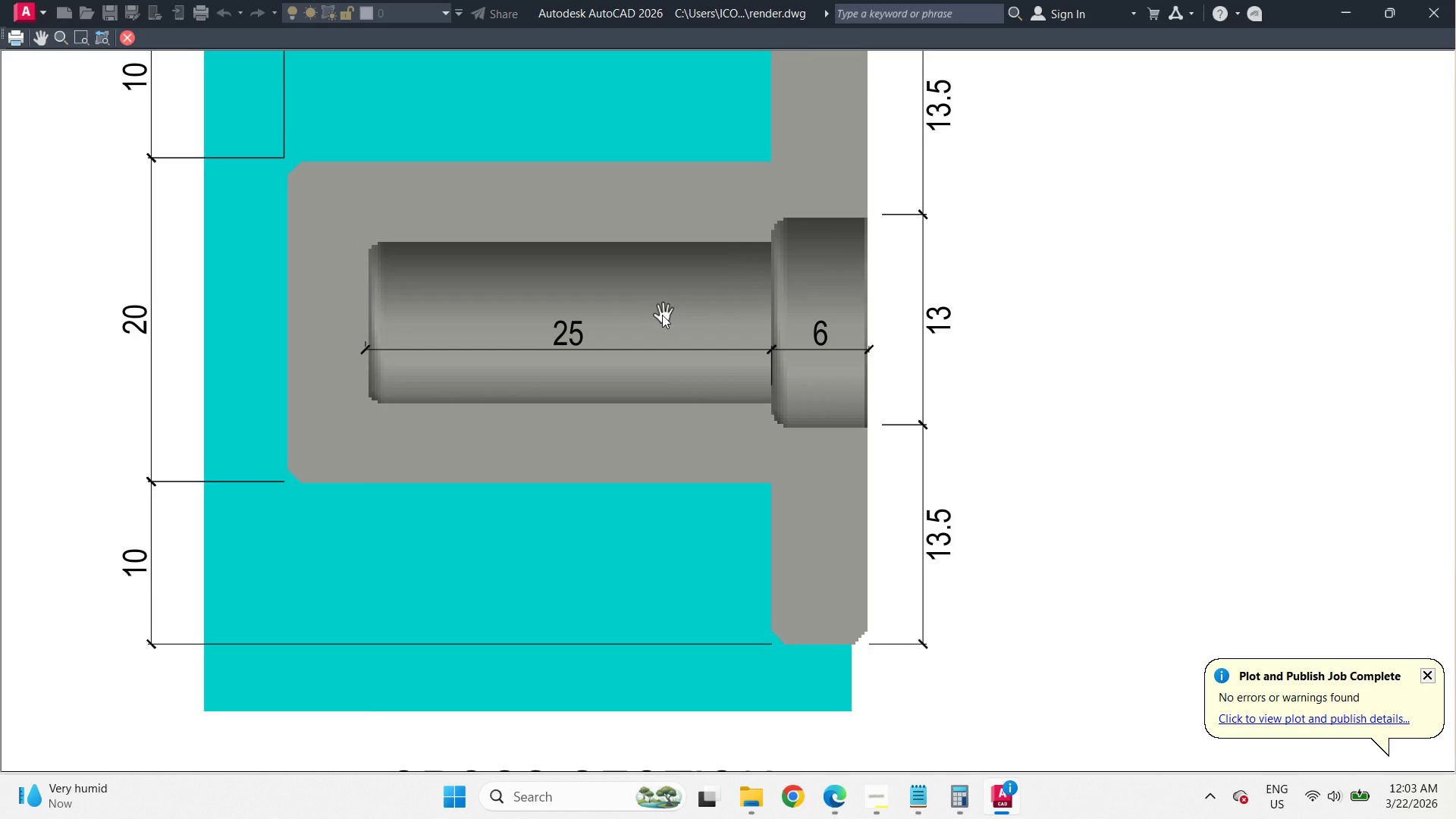 
scroll: coordinate [670, 315], scroll_direction: down, amount: 1.0
 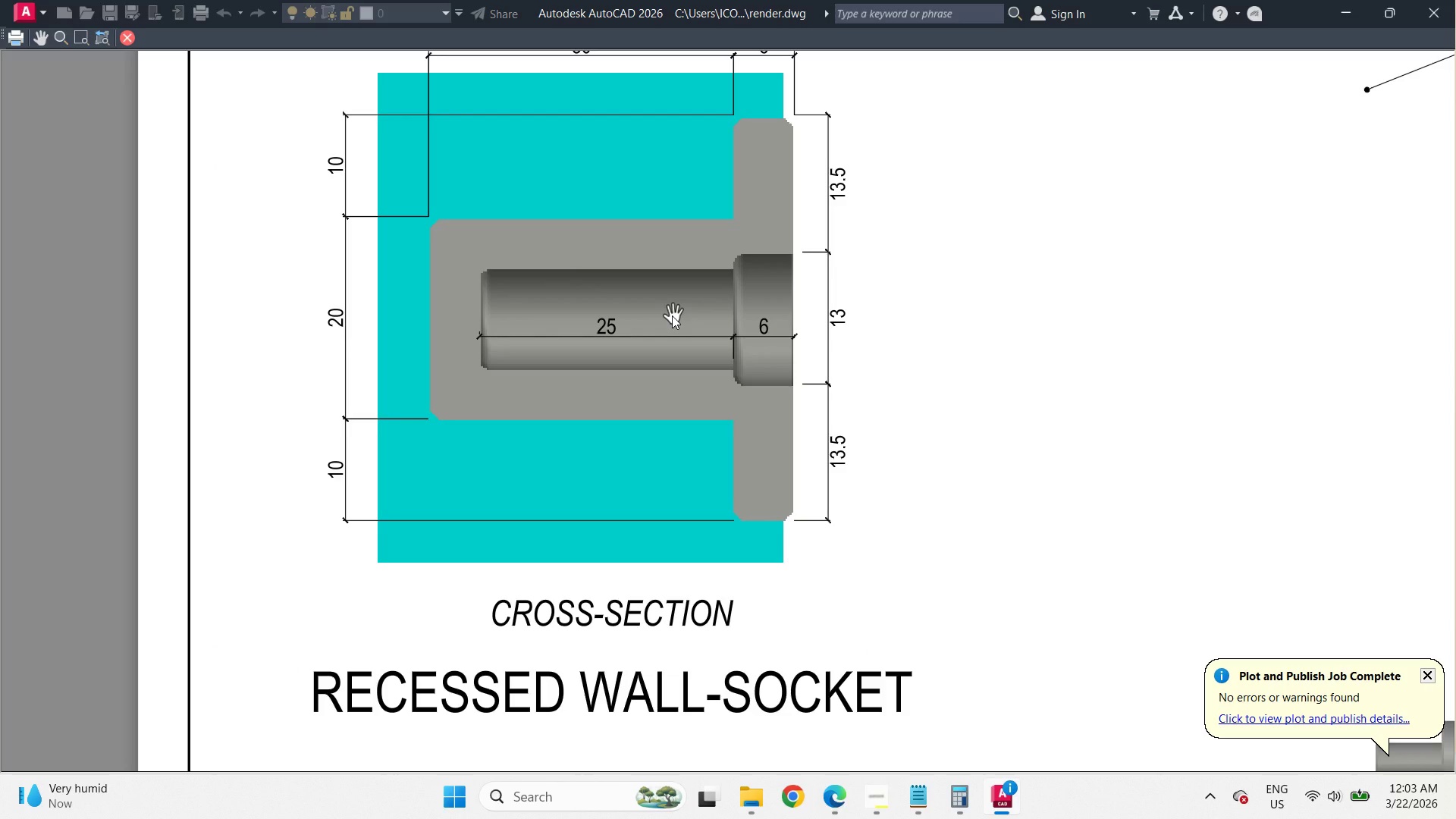 
wait(6.06)
 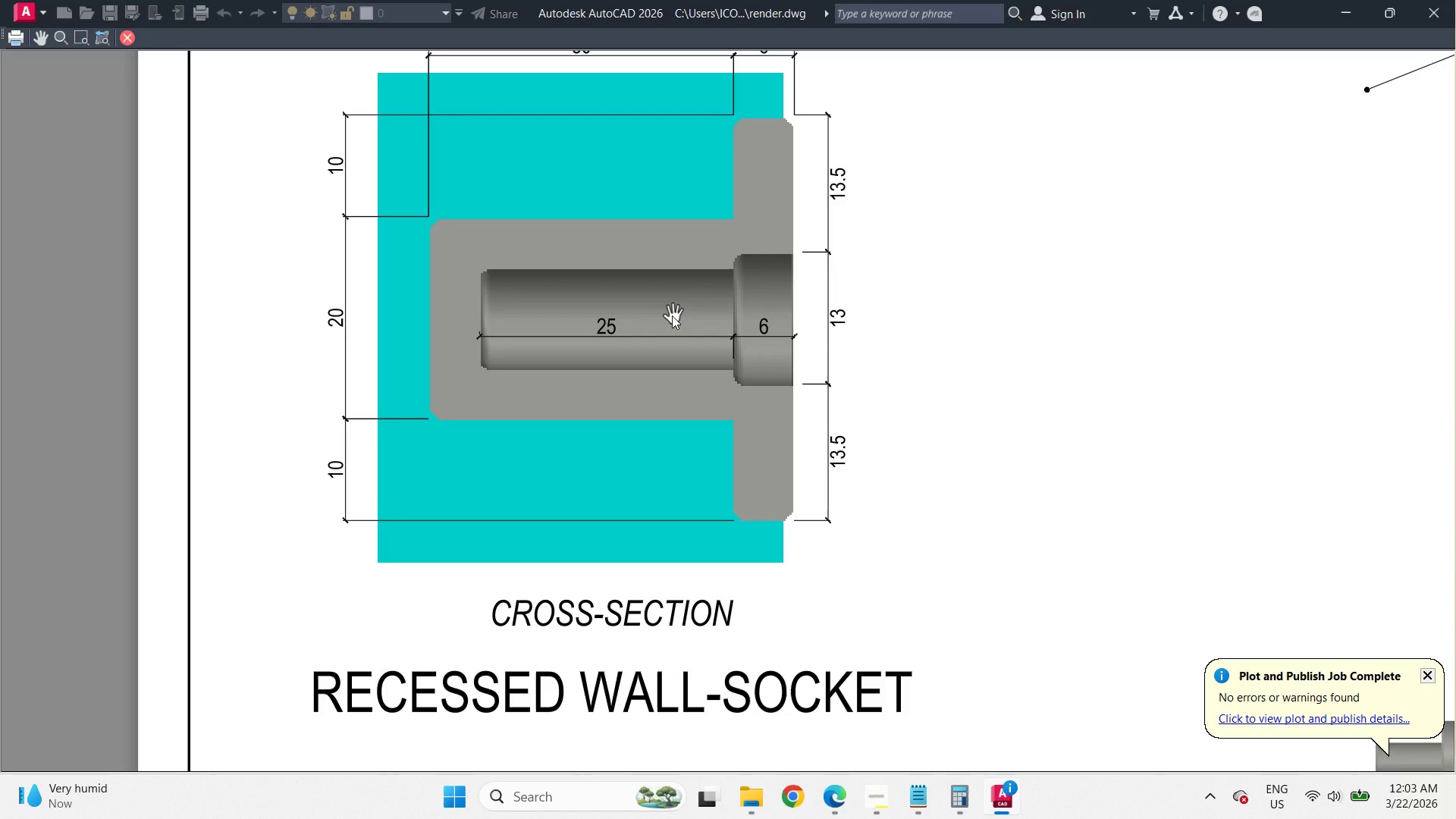 
scroll: coordinate [672, 315], scroll_direction: up, amount: 1.0
 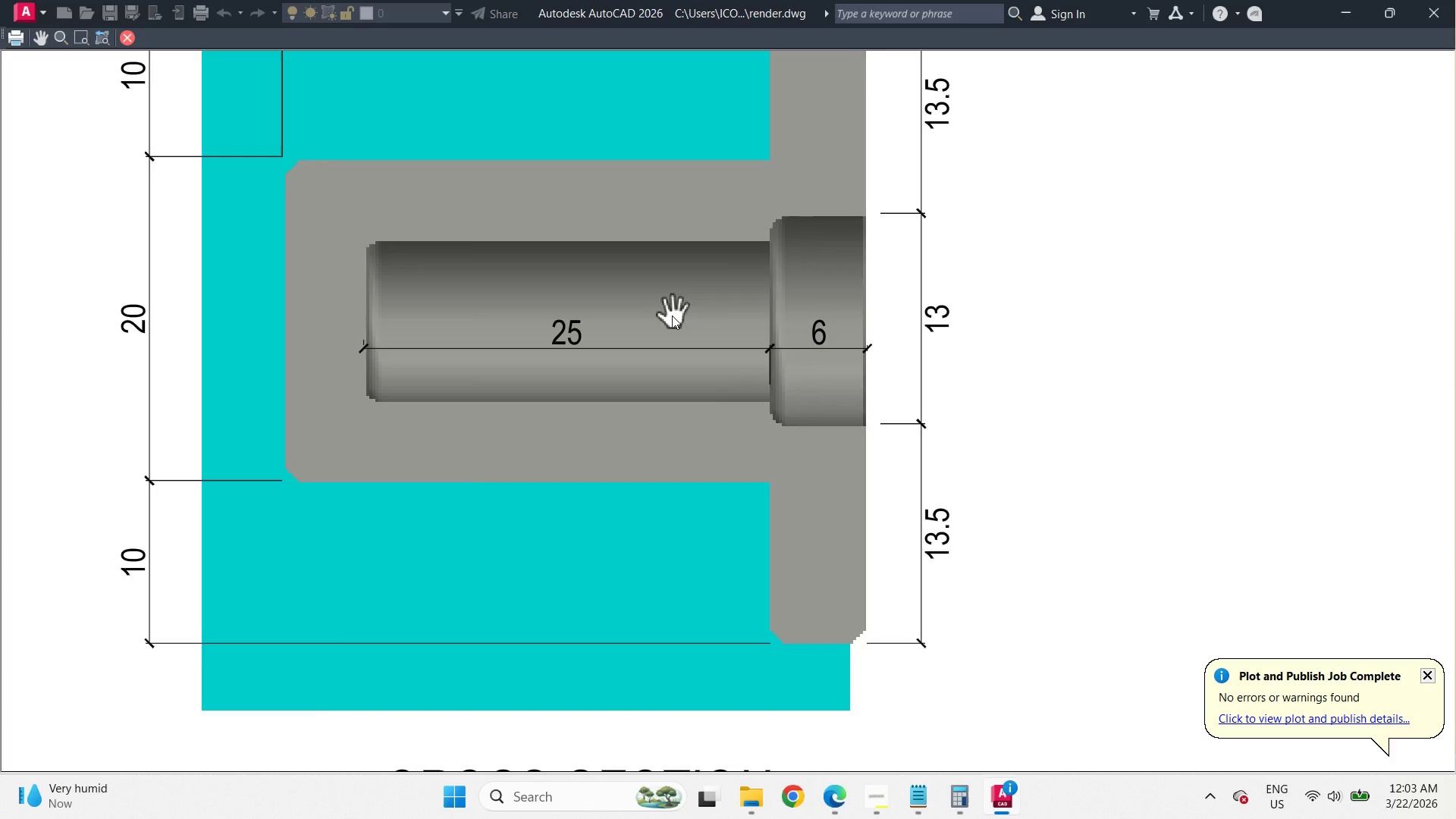 
scroll: coordinate [672, 315], scroll_direction: down, amount: 1.0
 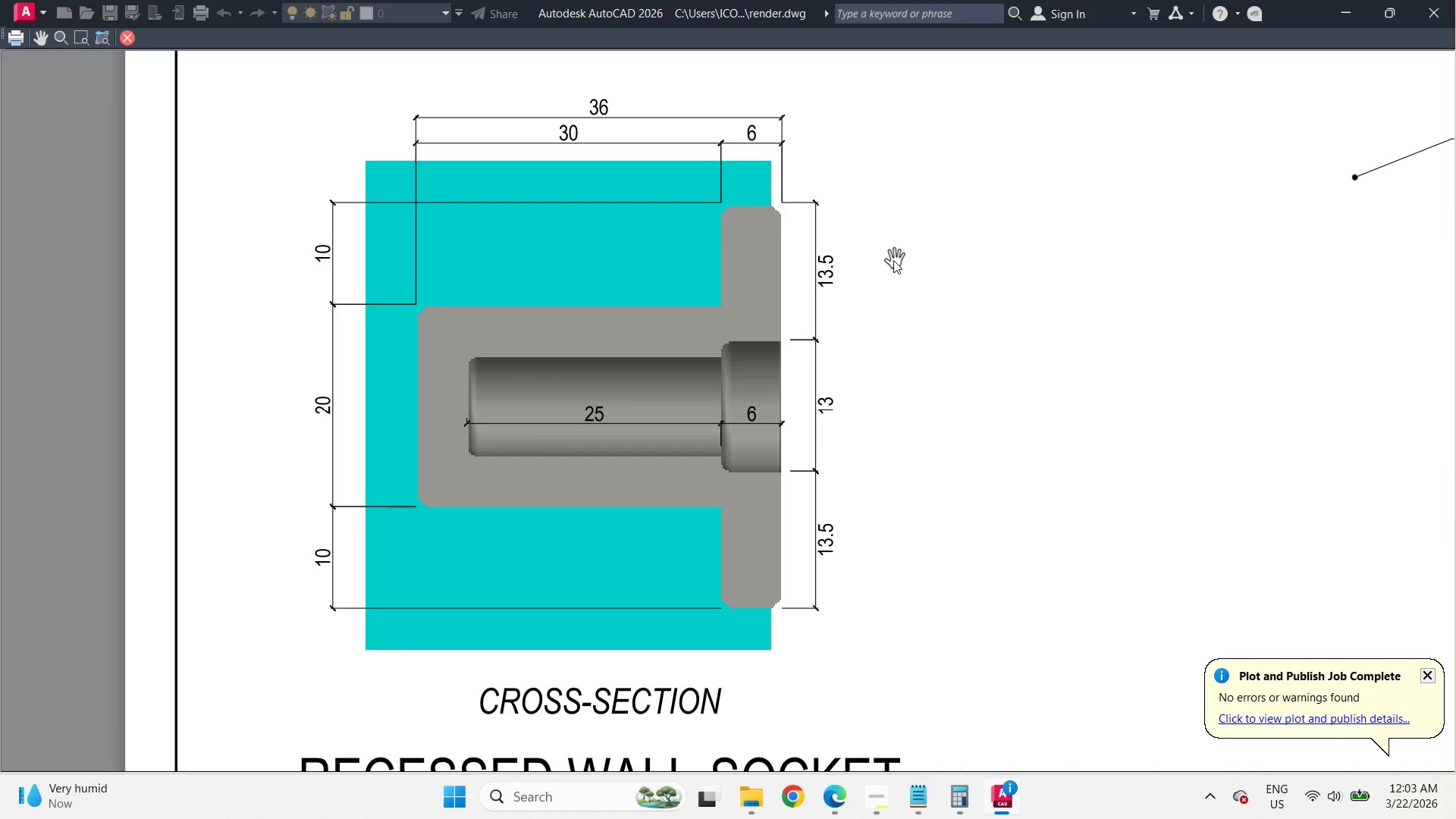 
key(Escape)
 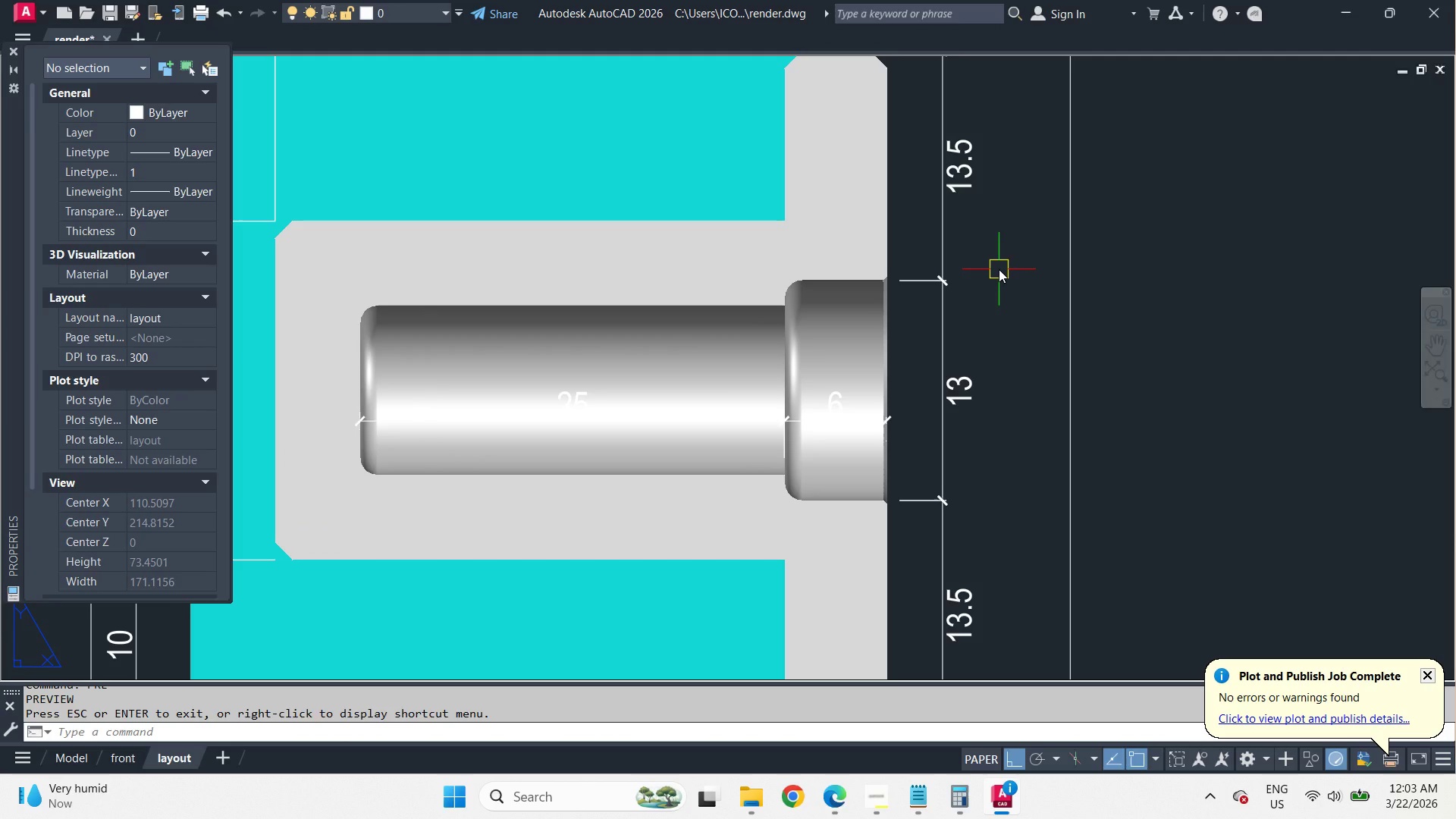 
wait(6.5)
 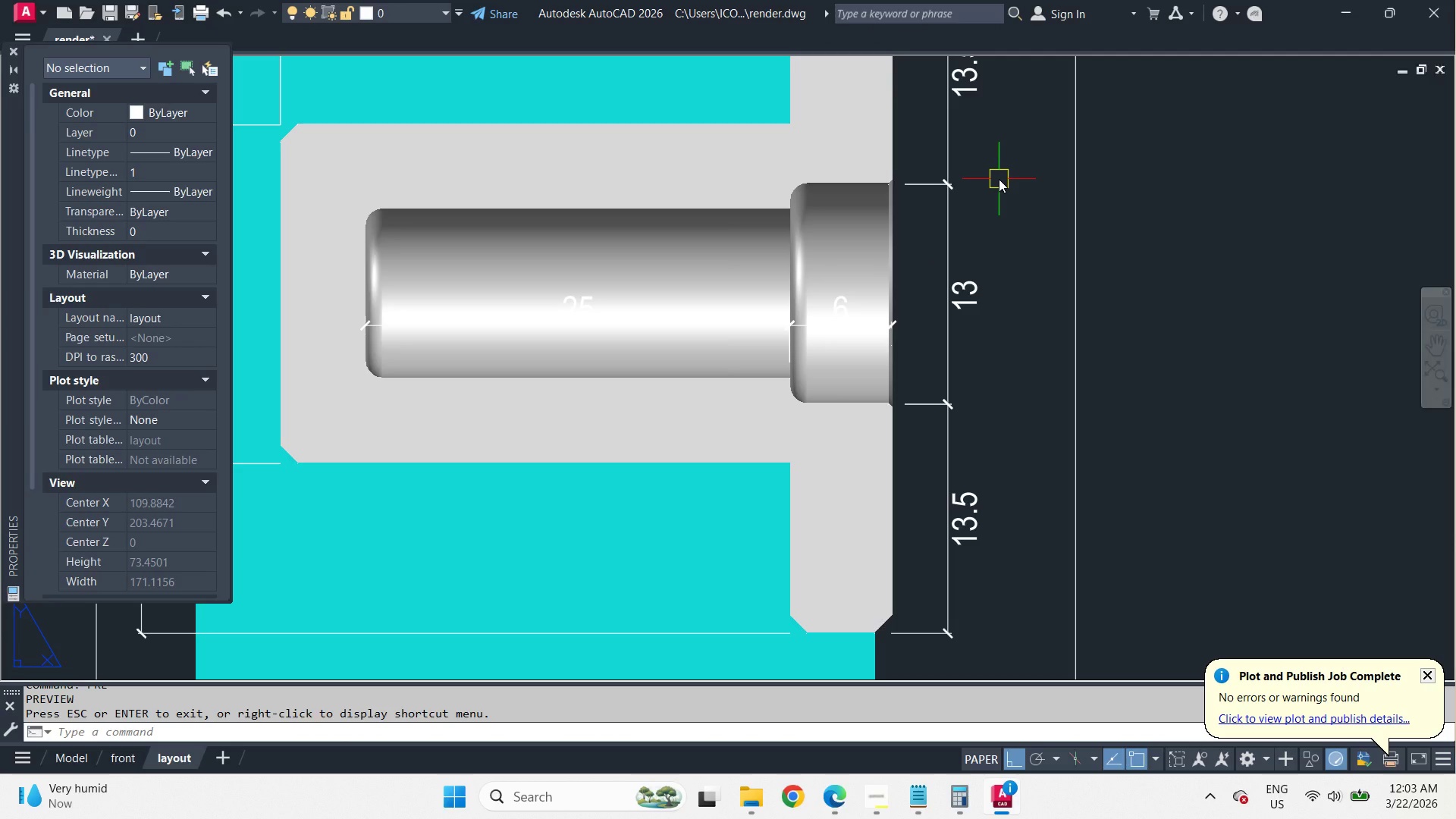 
scroll: coordinate [999, 269], scroll_direction: down, amount: 1.0
 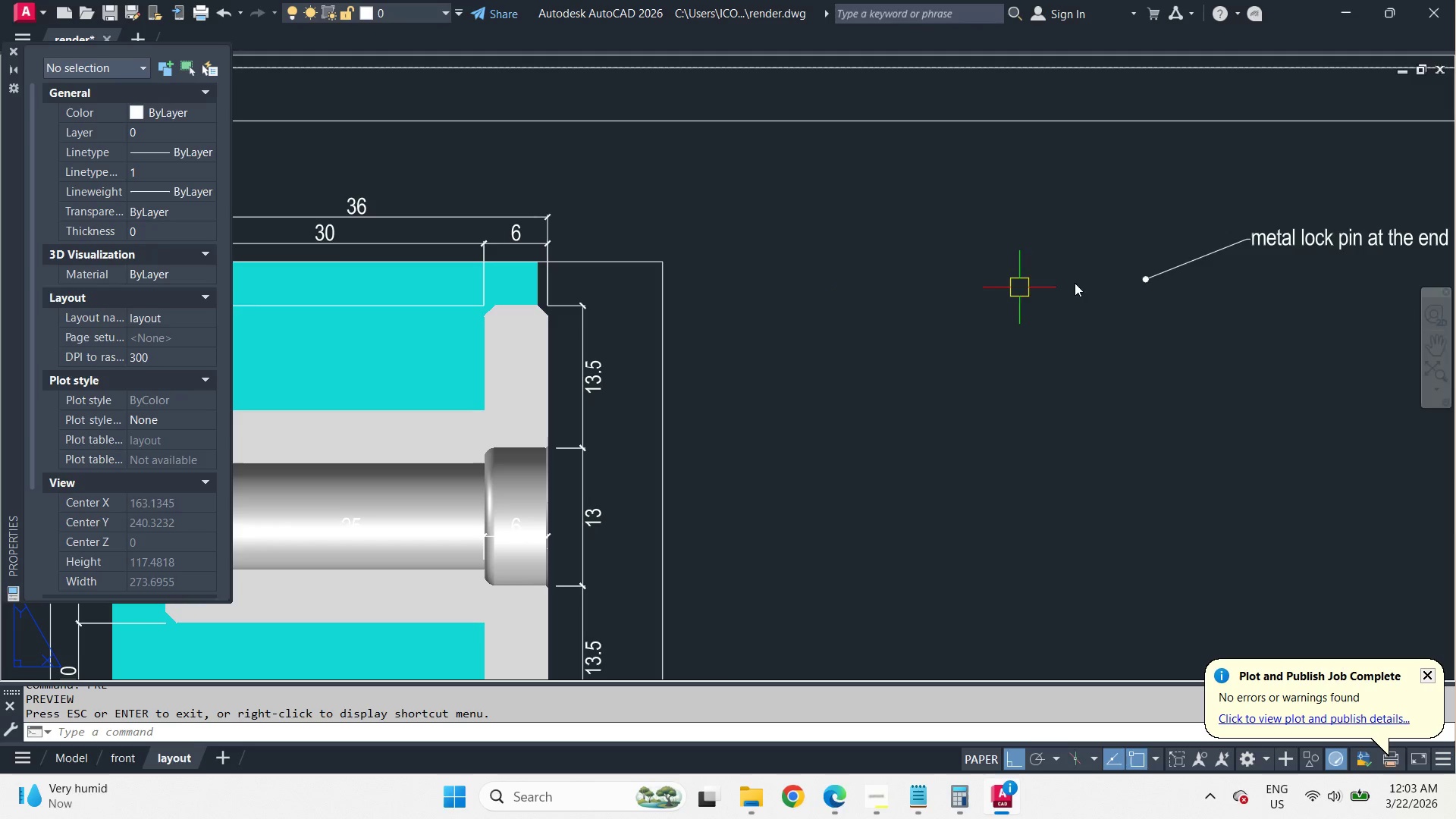 
left_click([1180, 263])
 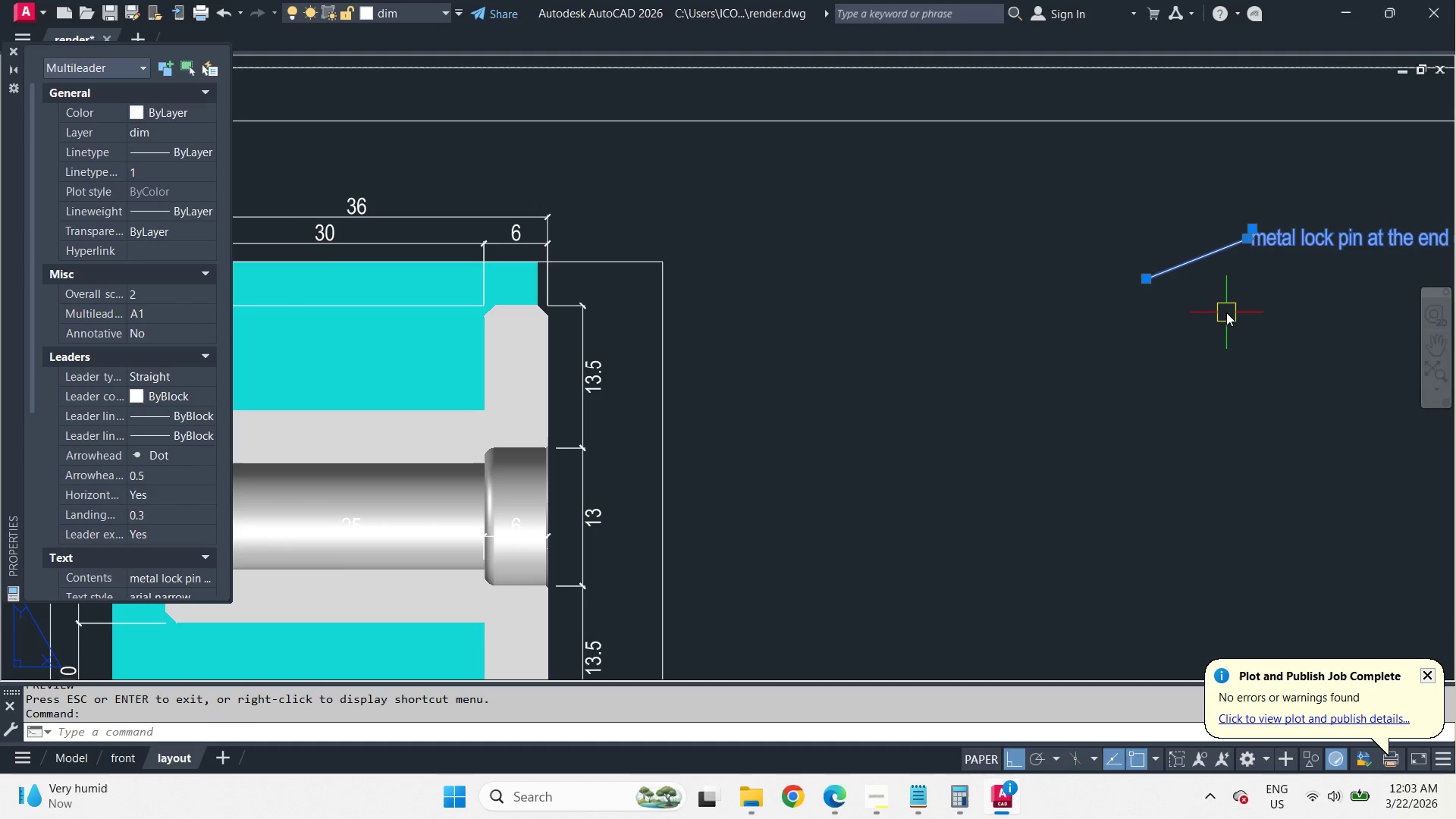 
key(C)
 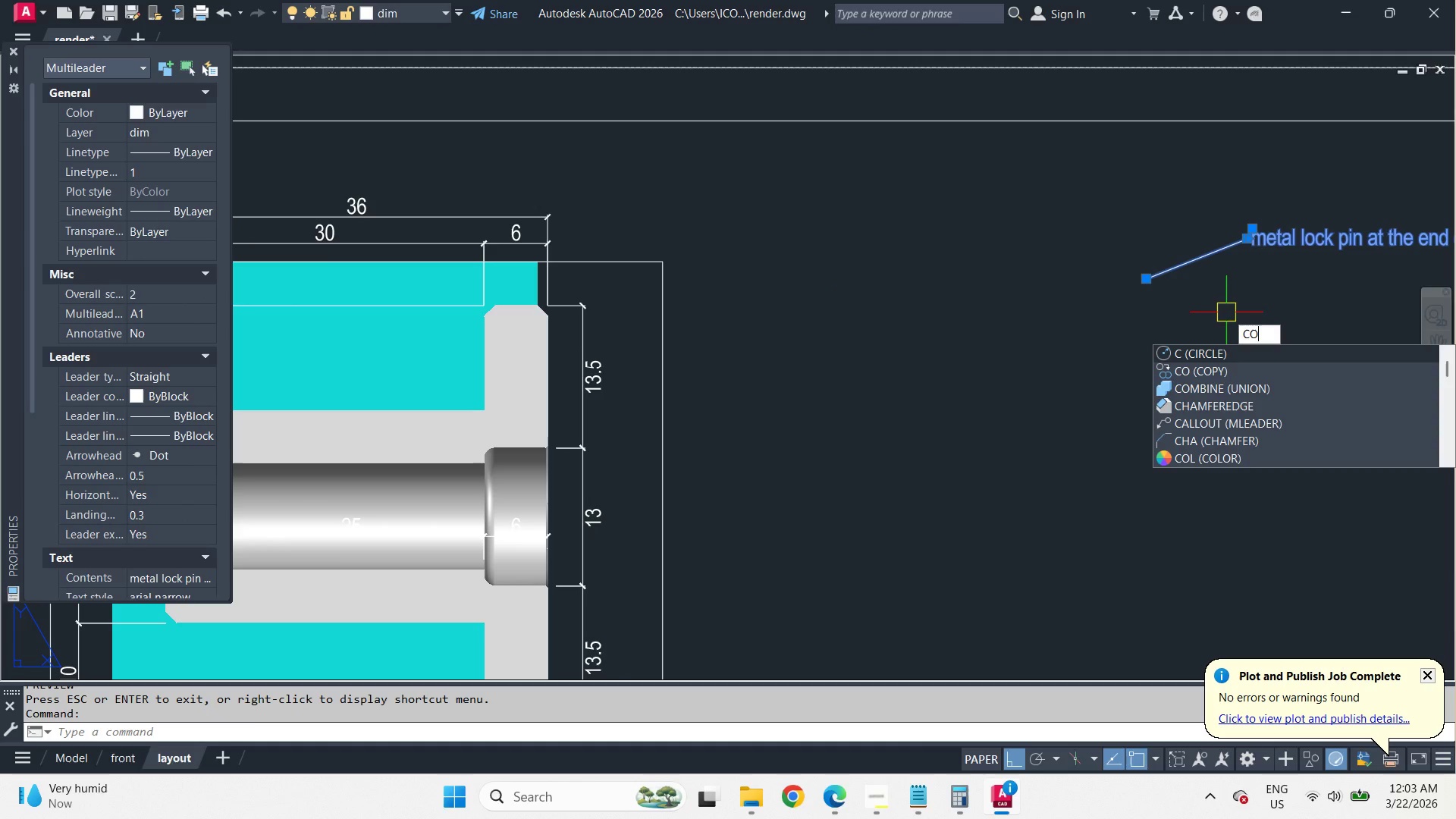 
key(O)
 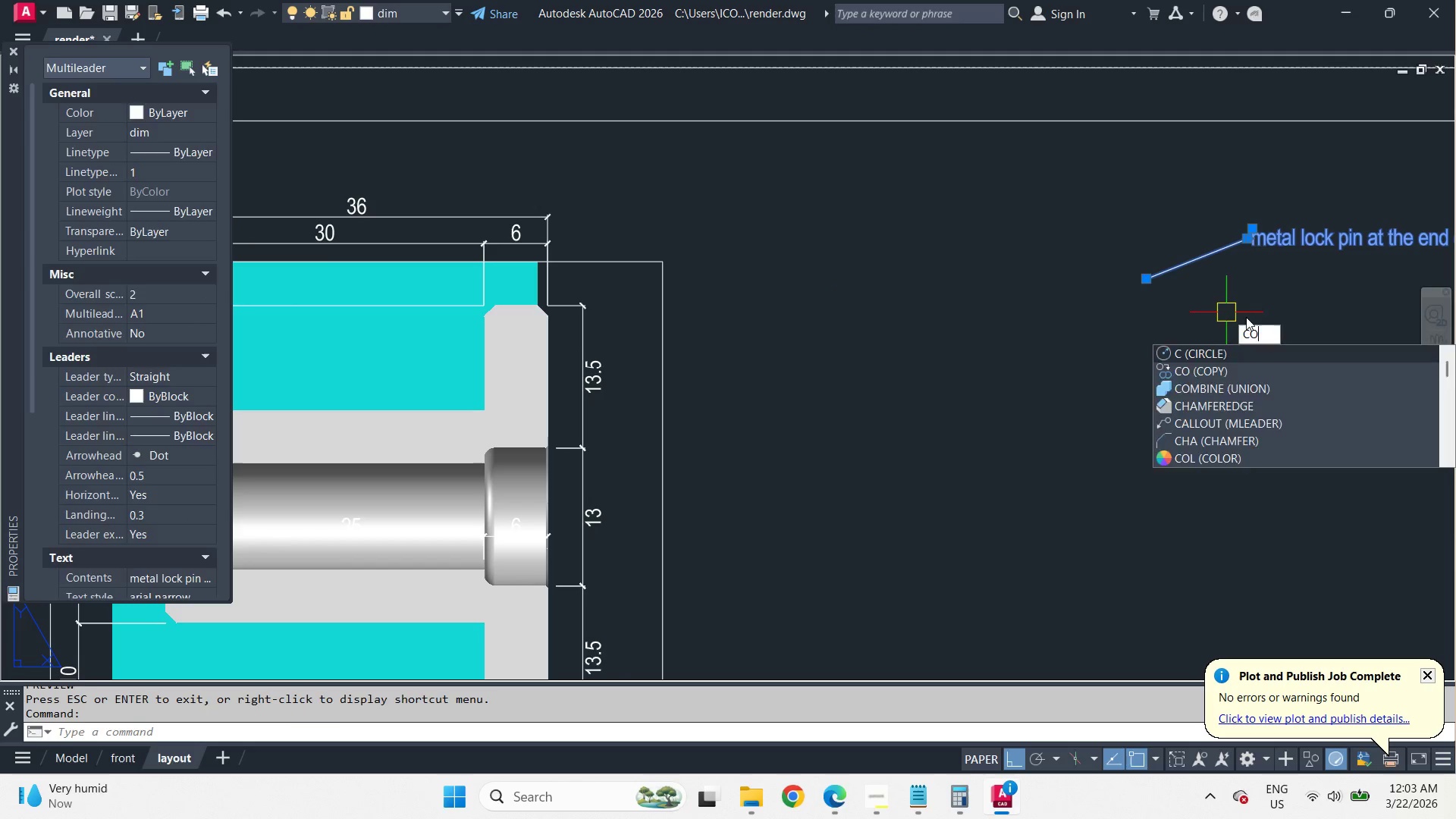 
key(Space)
 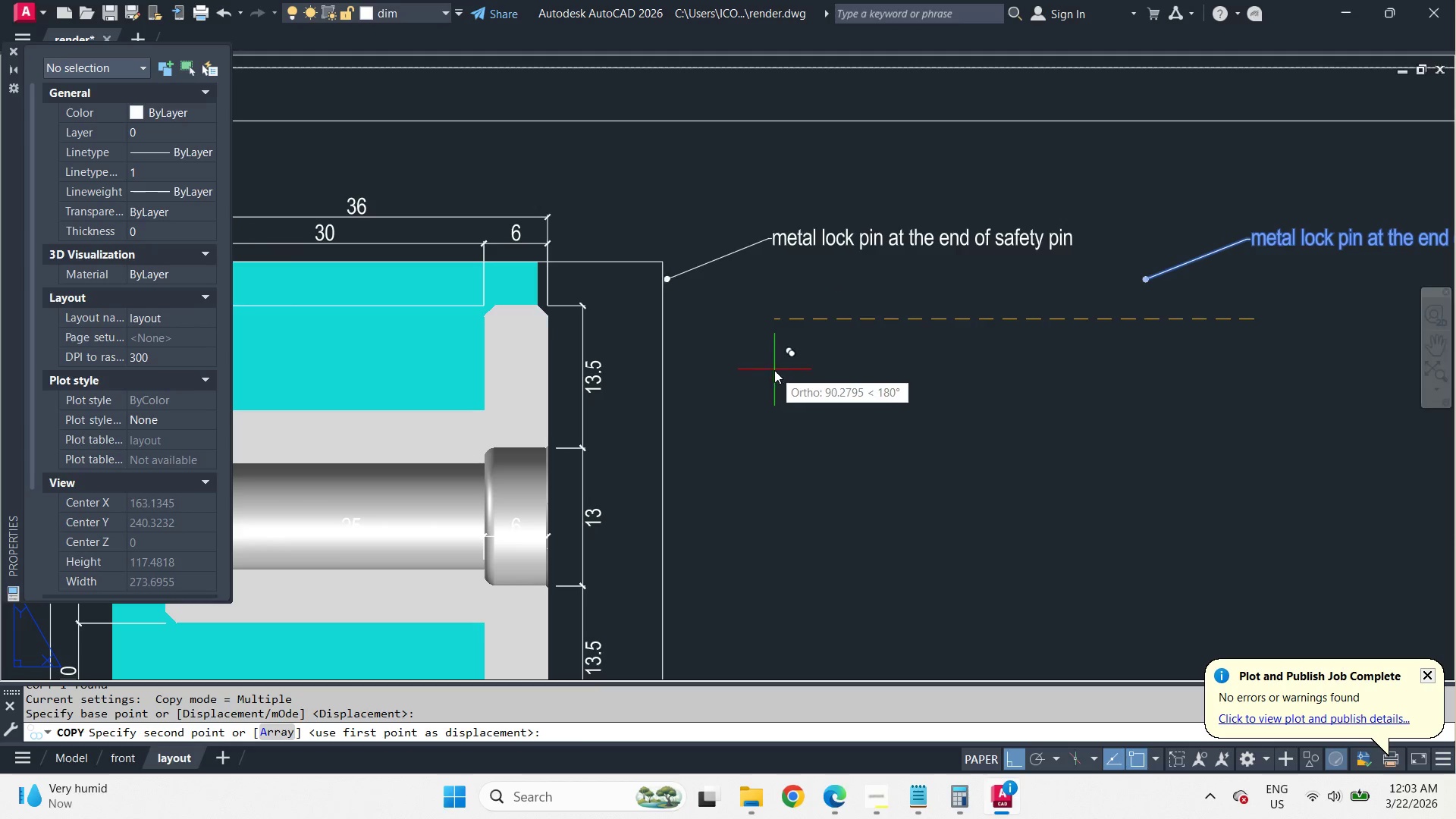 
left_click([812, 370])
 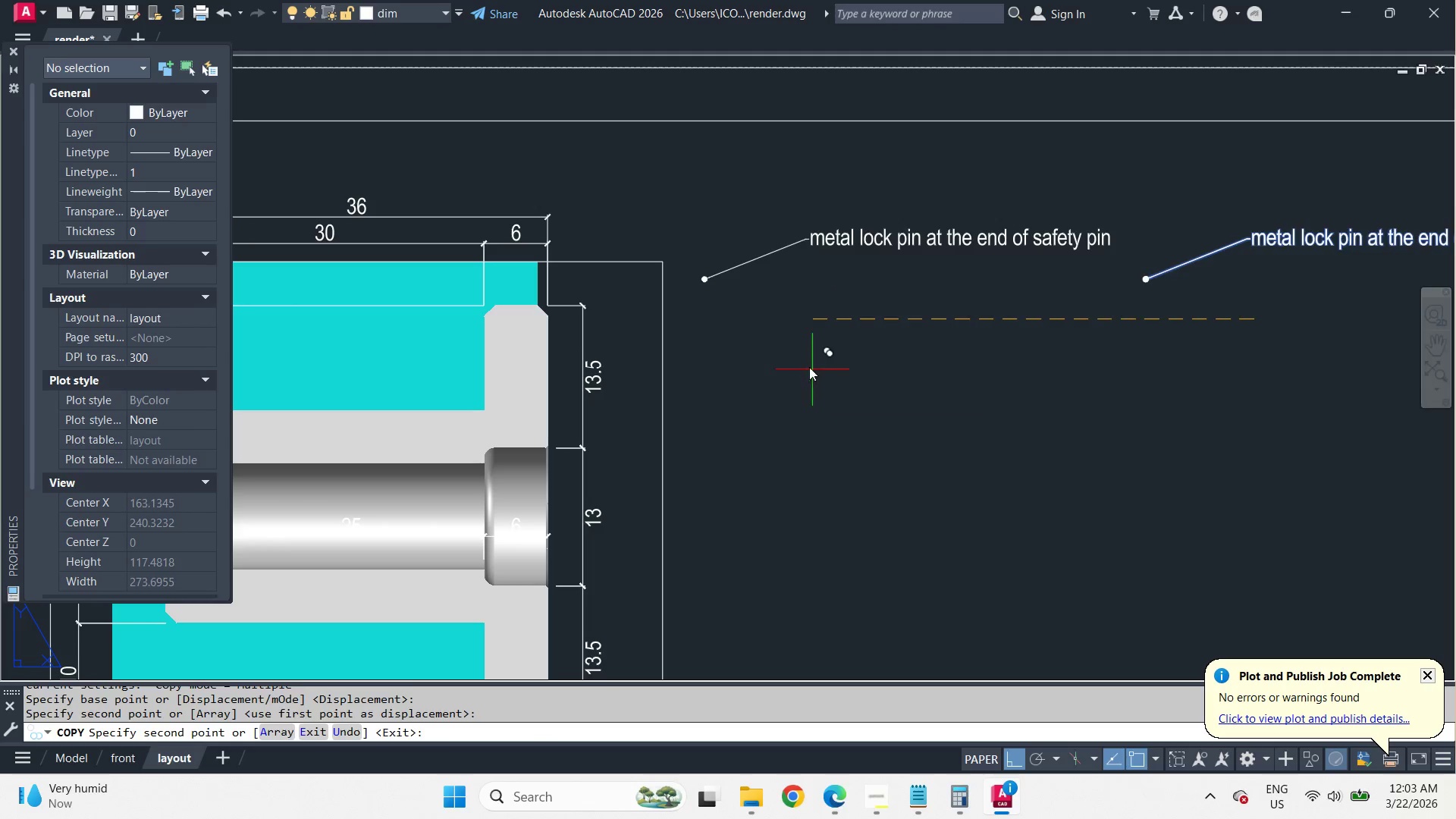 
key(Space)
 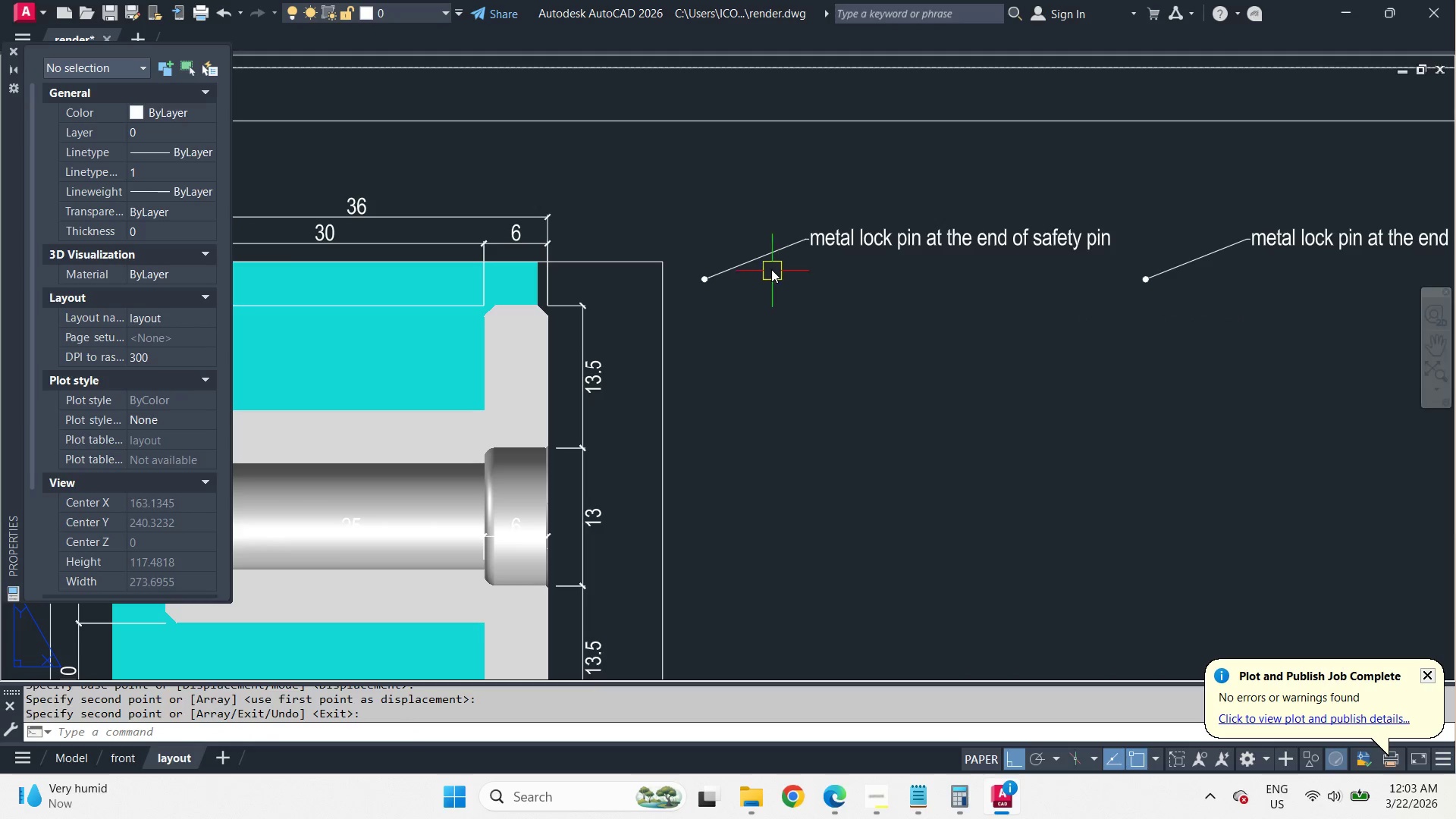 
left_click([766, 262])
 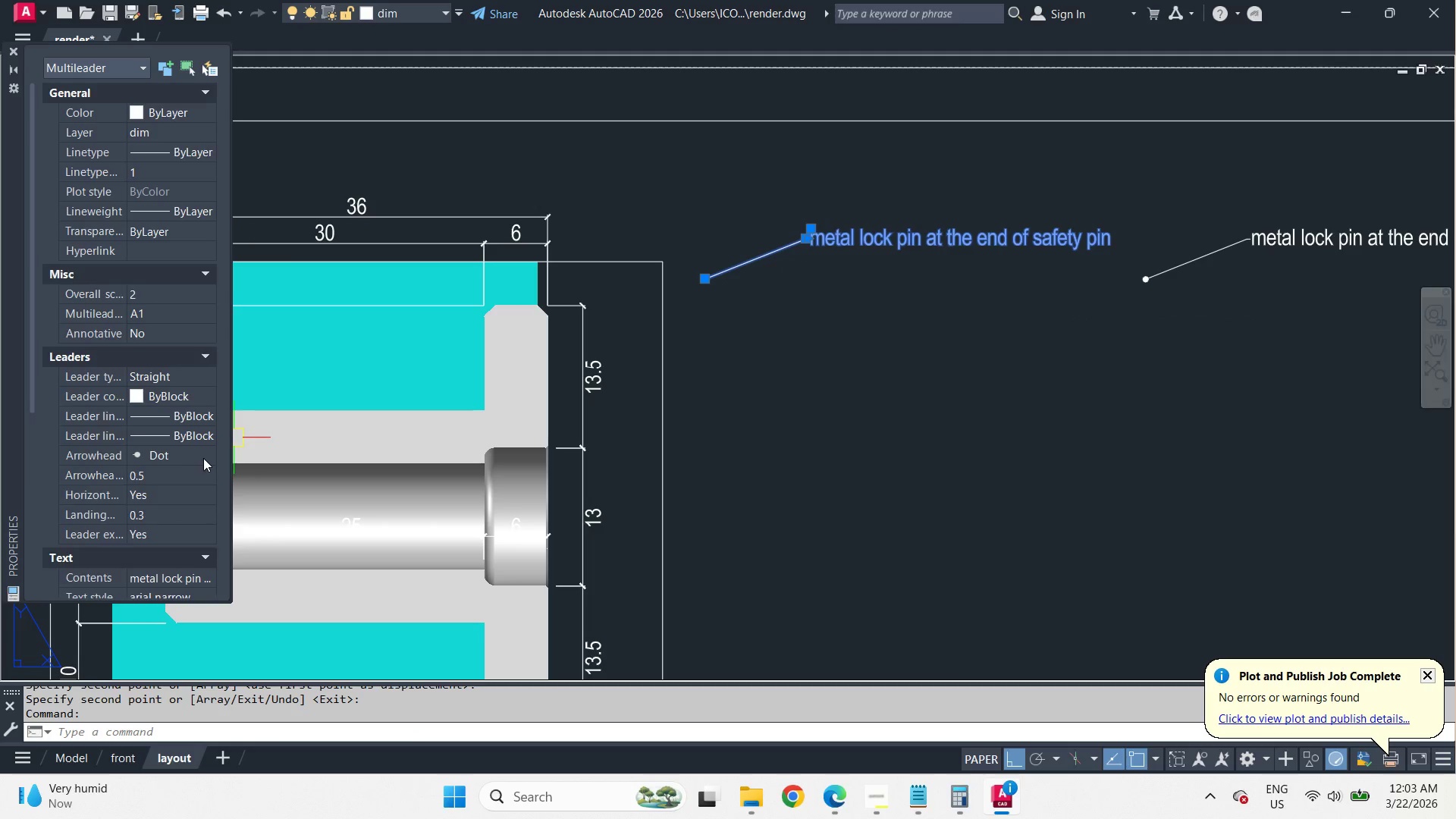 
double_click([204, 458])
 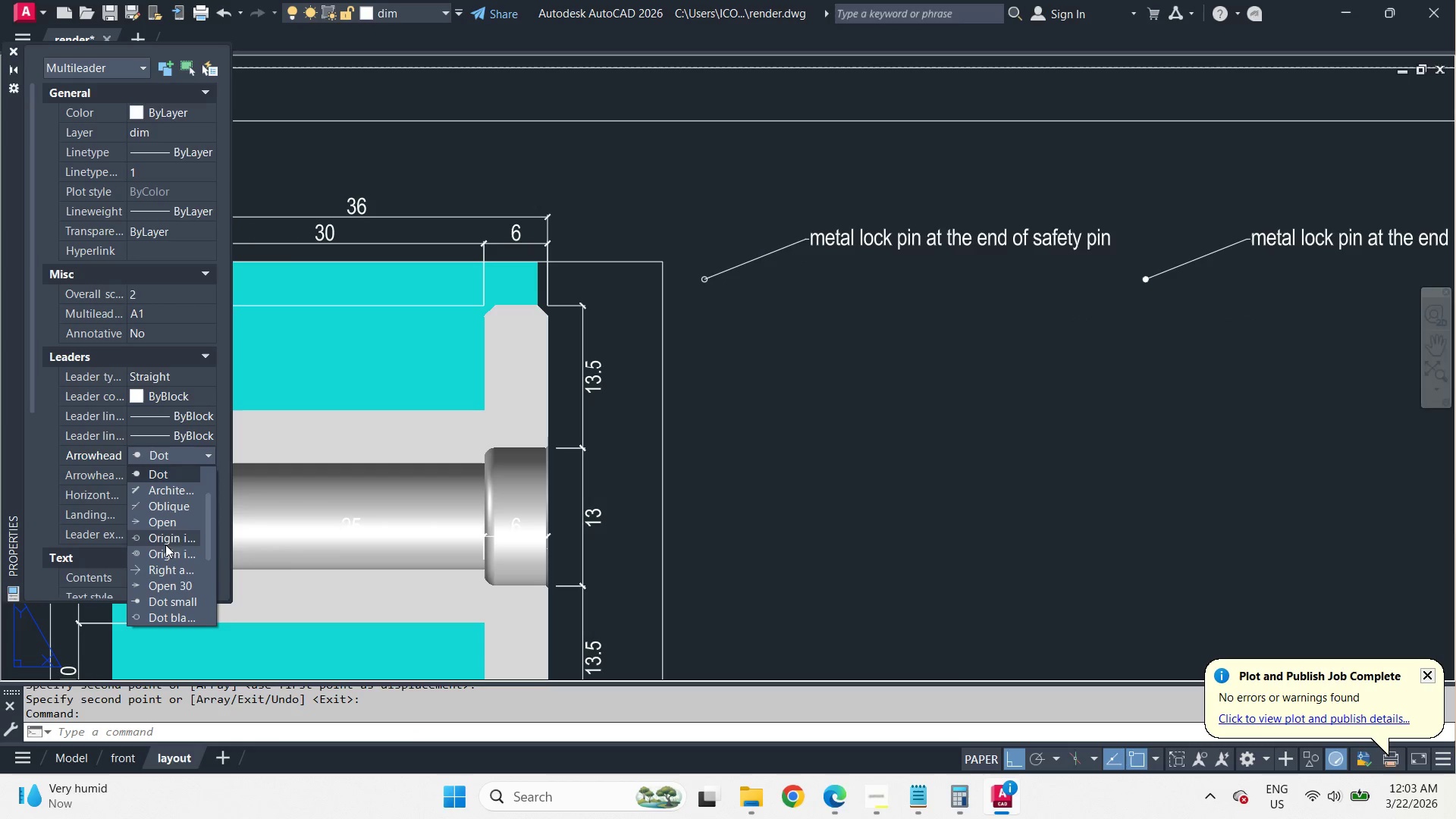 
scroll: coordinate [174, 566], scroll_direction: down, amount: 1.0
 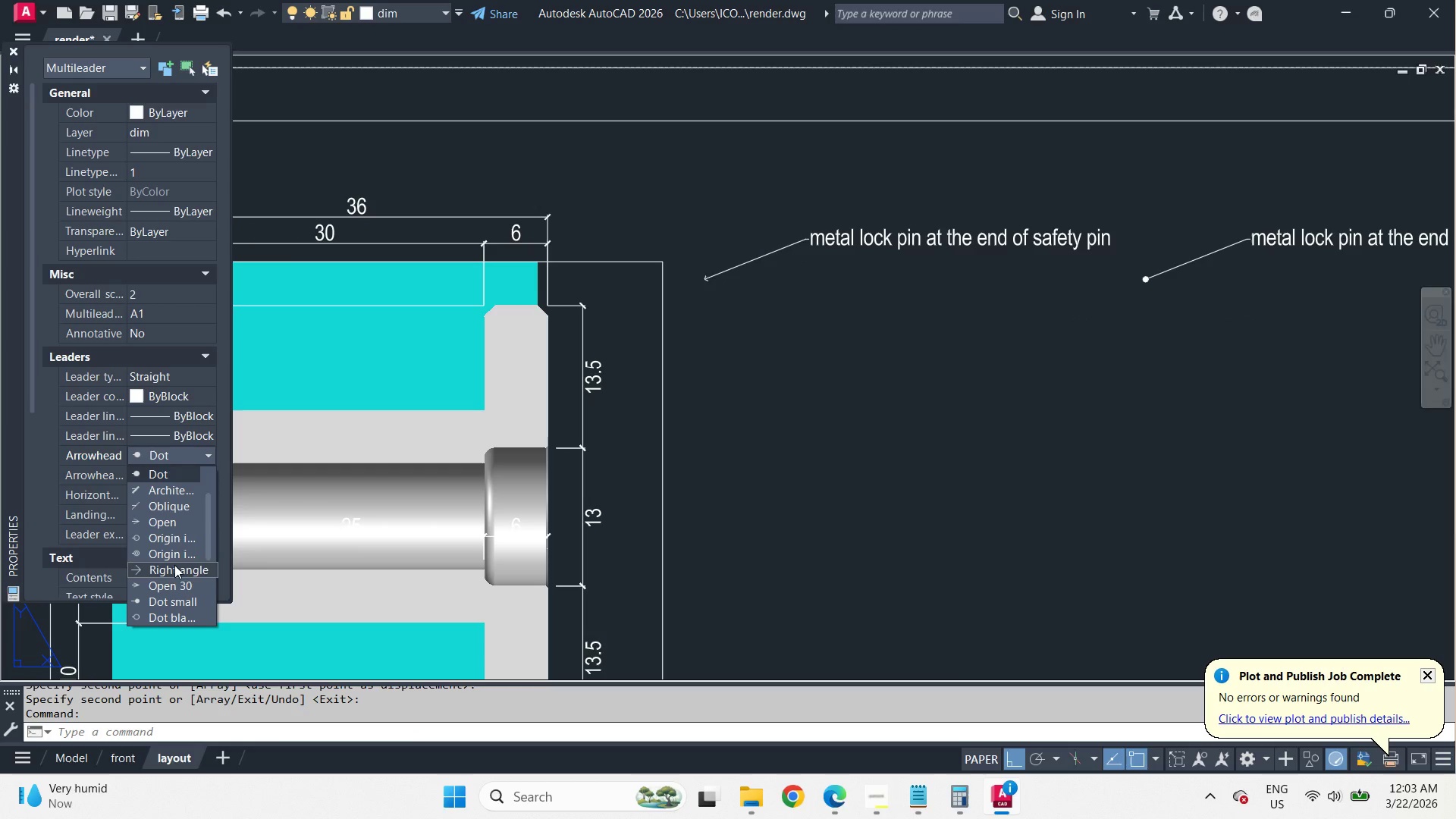 
scroll: coordinate [174, 561], scroll_direction: up, amount: 2.0
 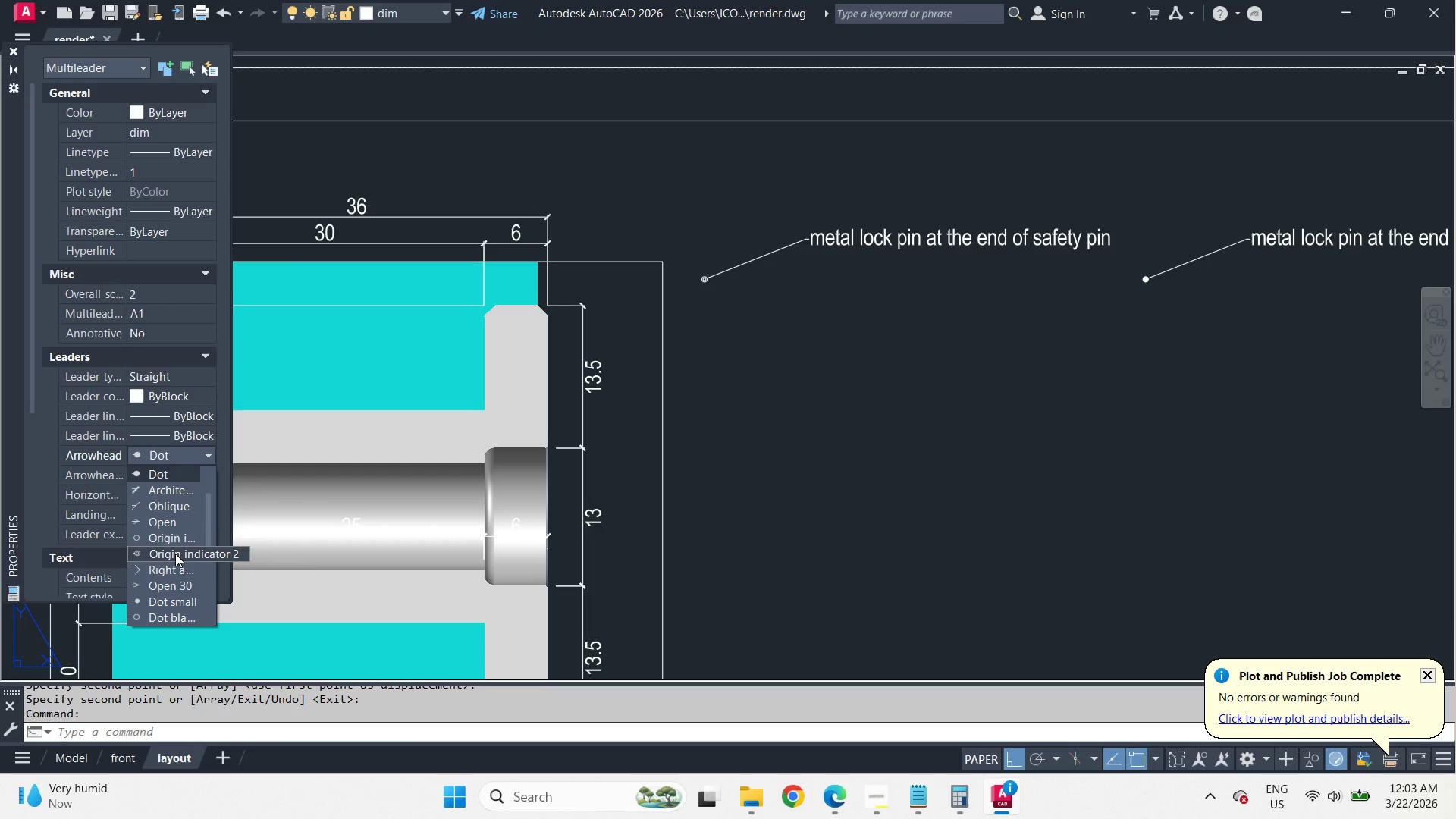 
scroll: coordinate [194, 598], scroll_direction: down, amount: 4.0
 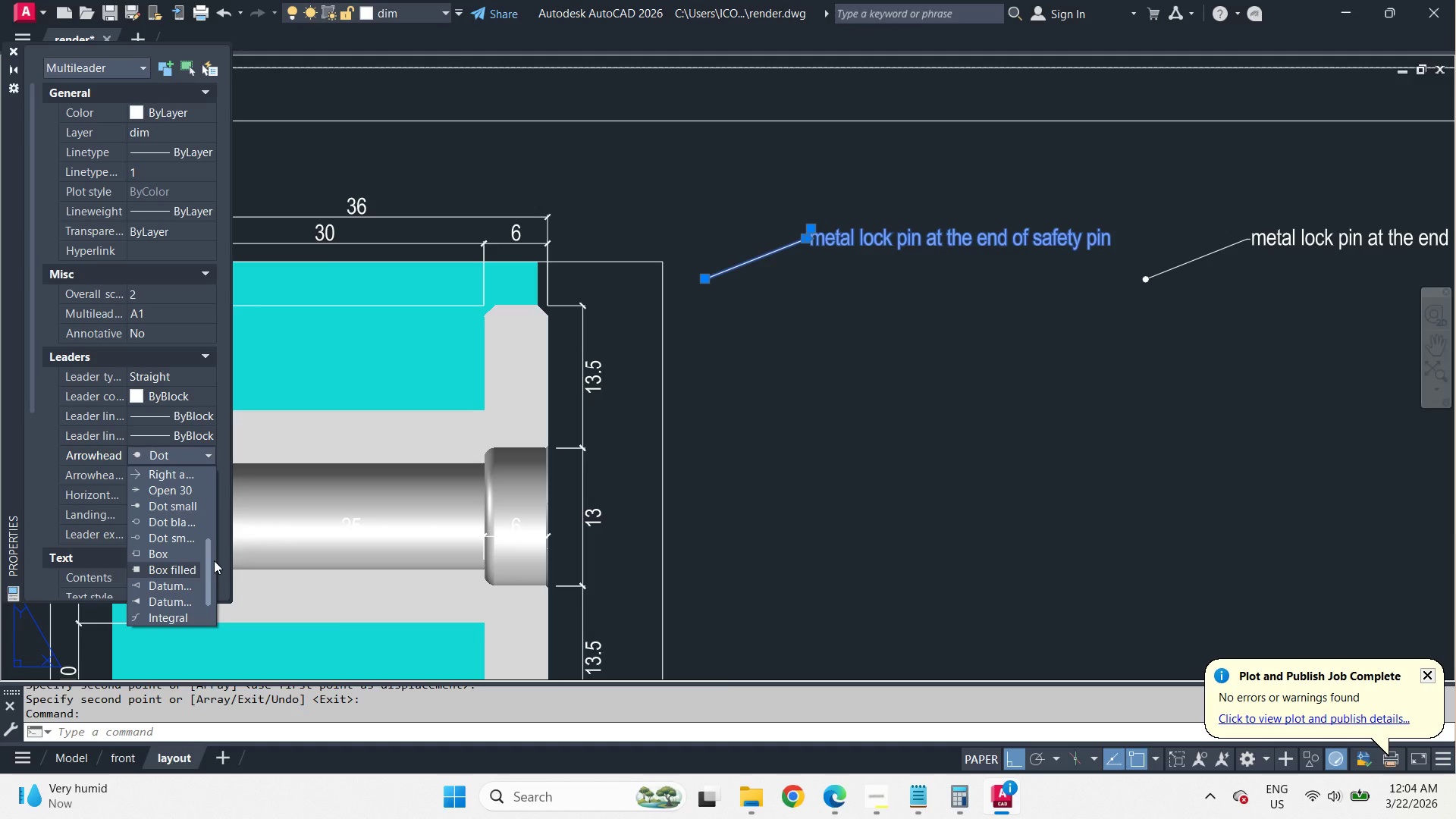 
left_click_drag(start_coordinate=[207, 560], to_coordinate=[213, 482])
 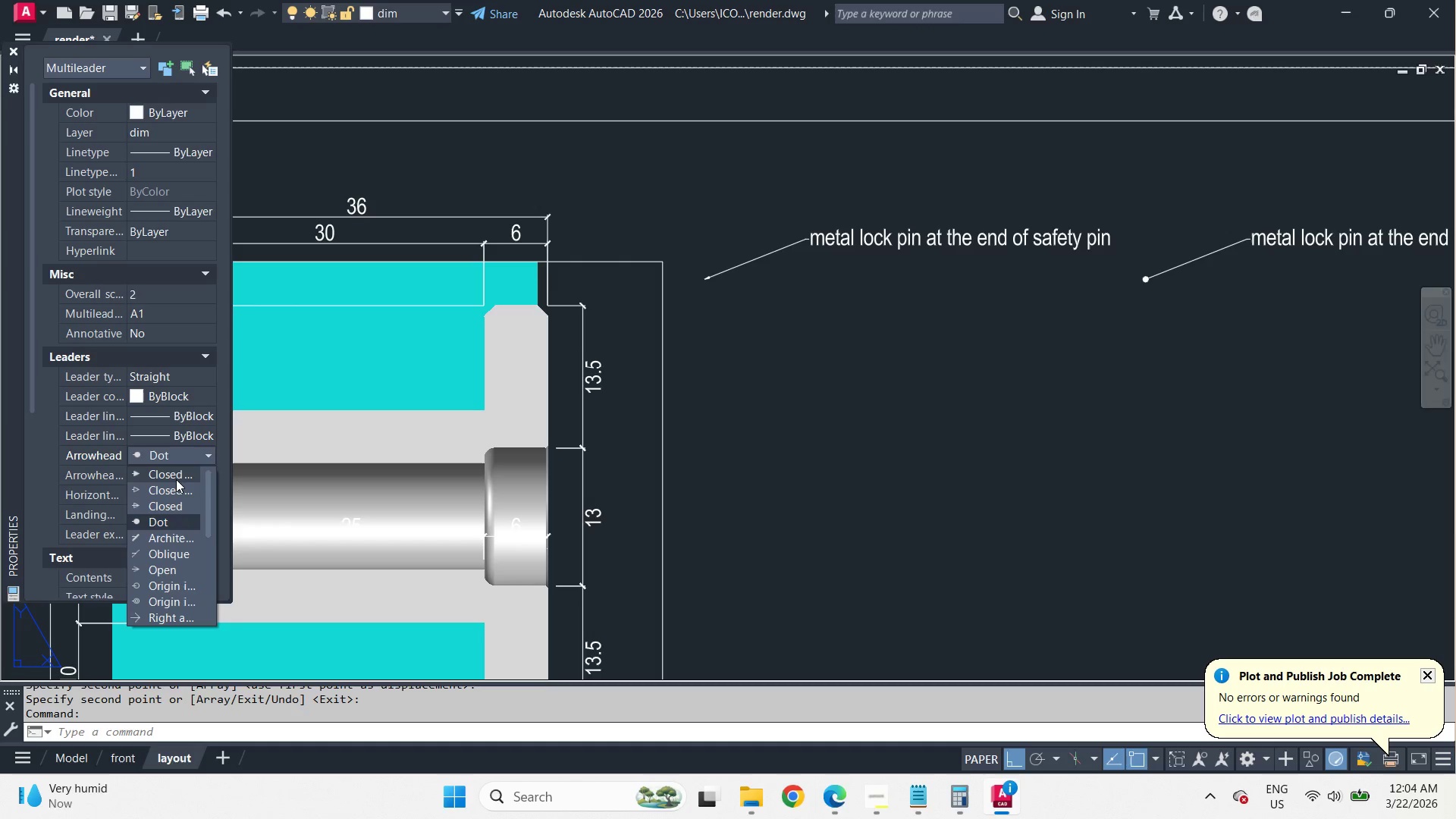 
left_click([176, 479])
 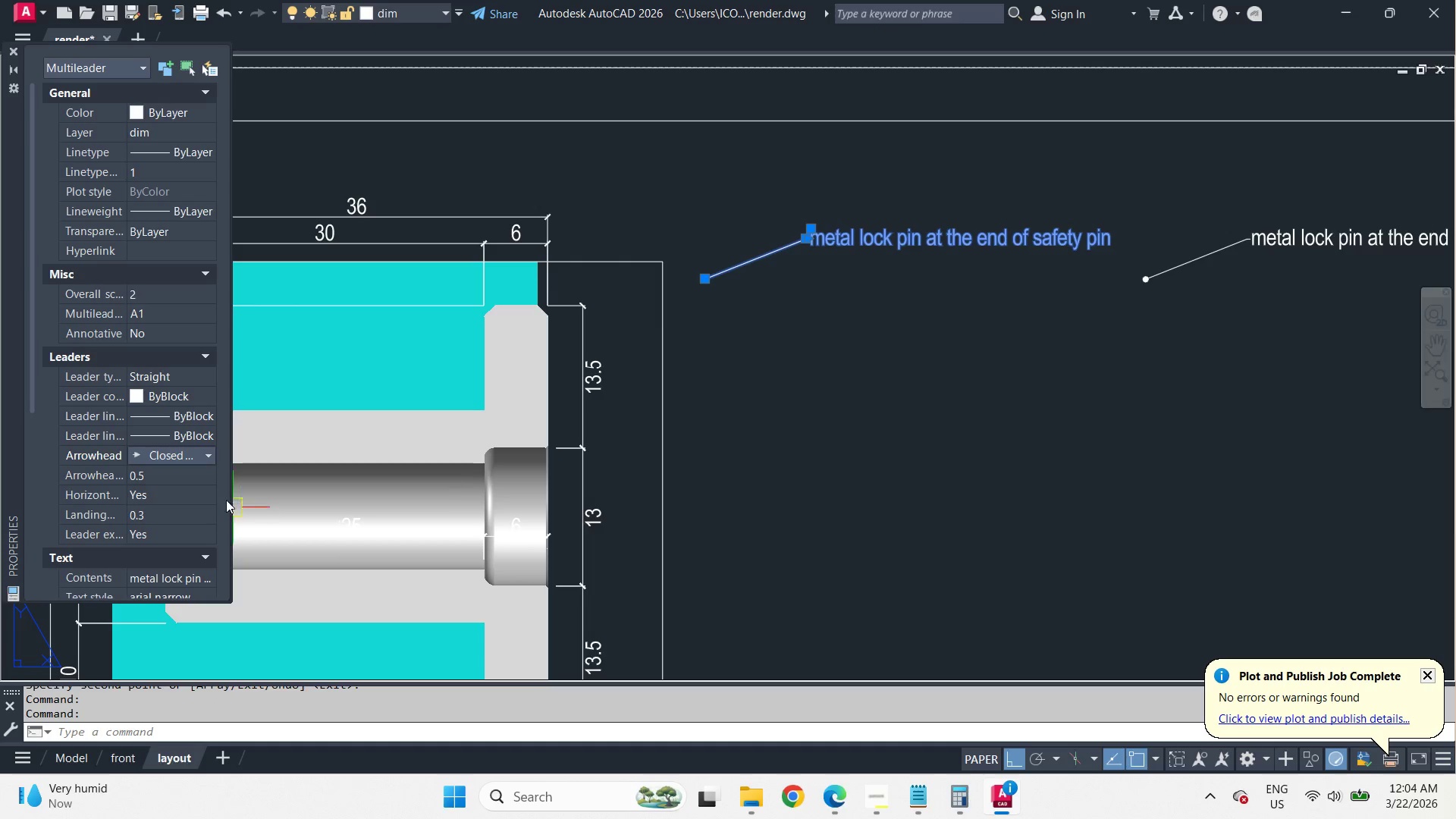 
left_click([155, 480])
 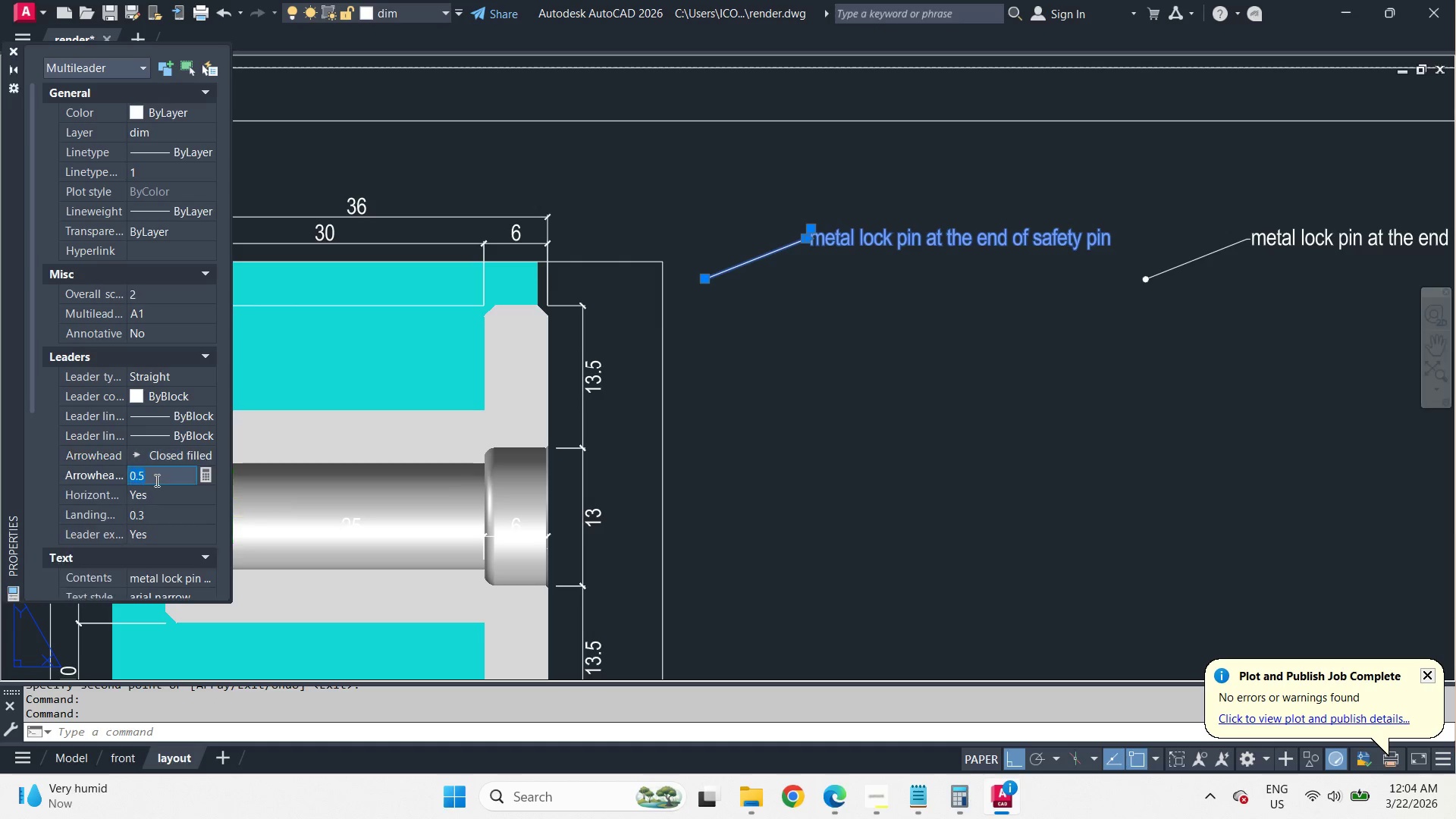 
key(1)
 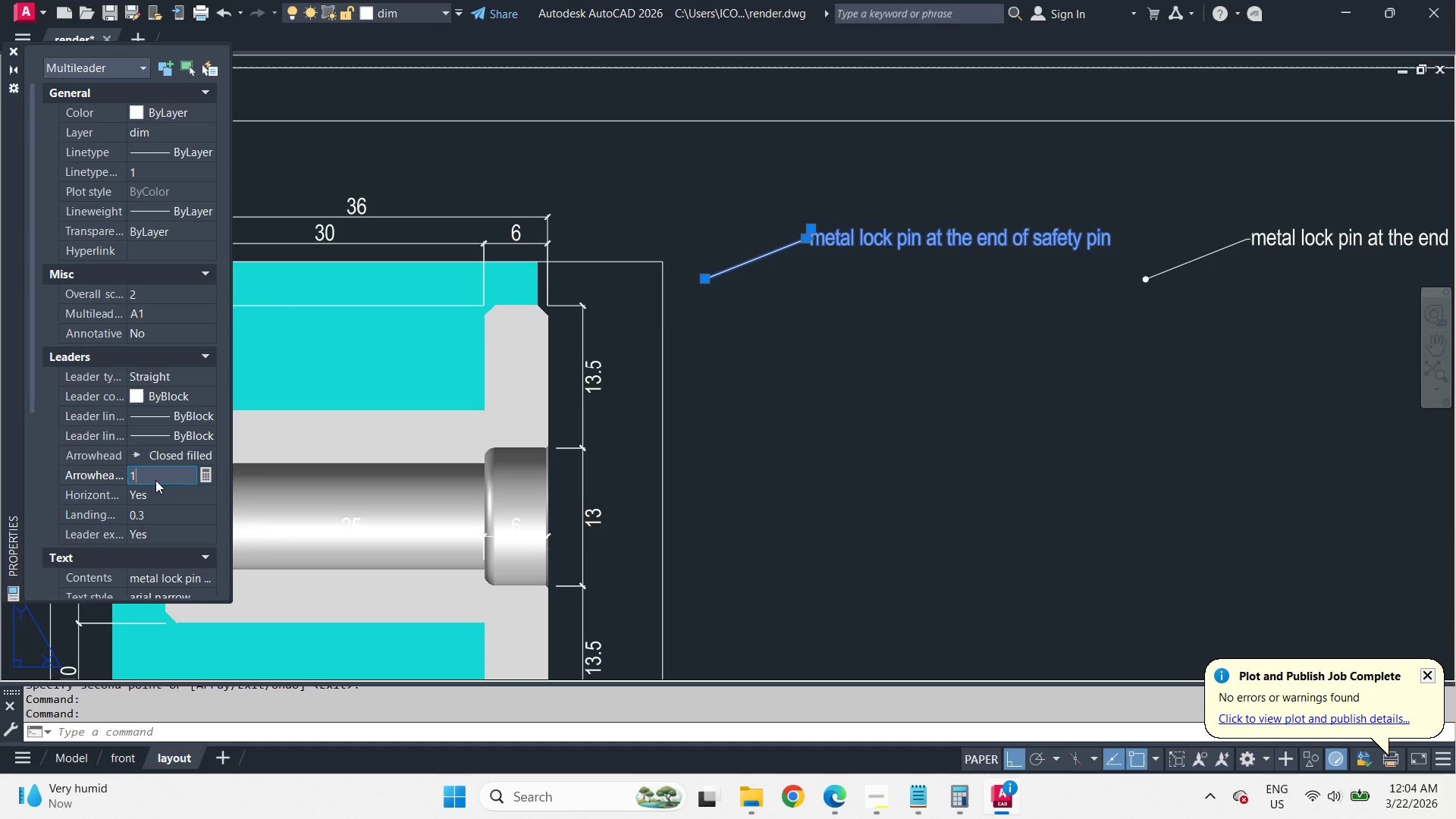 
key(Enter)
 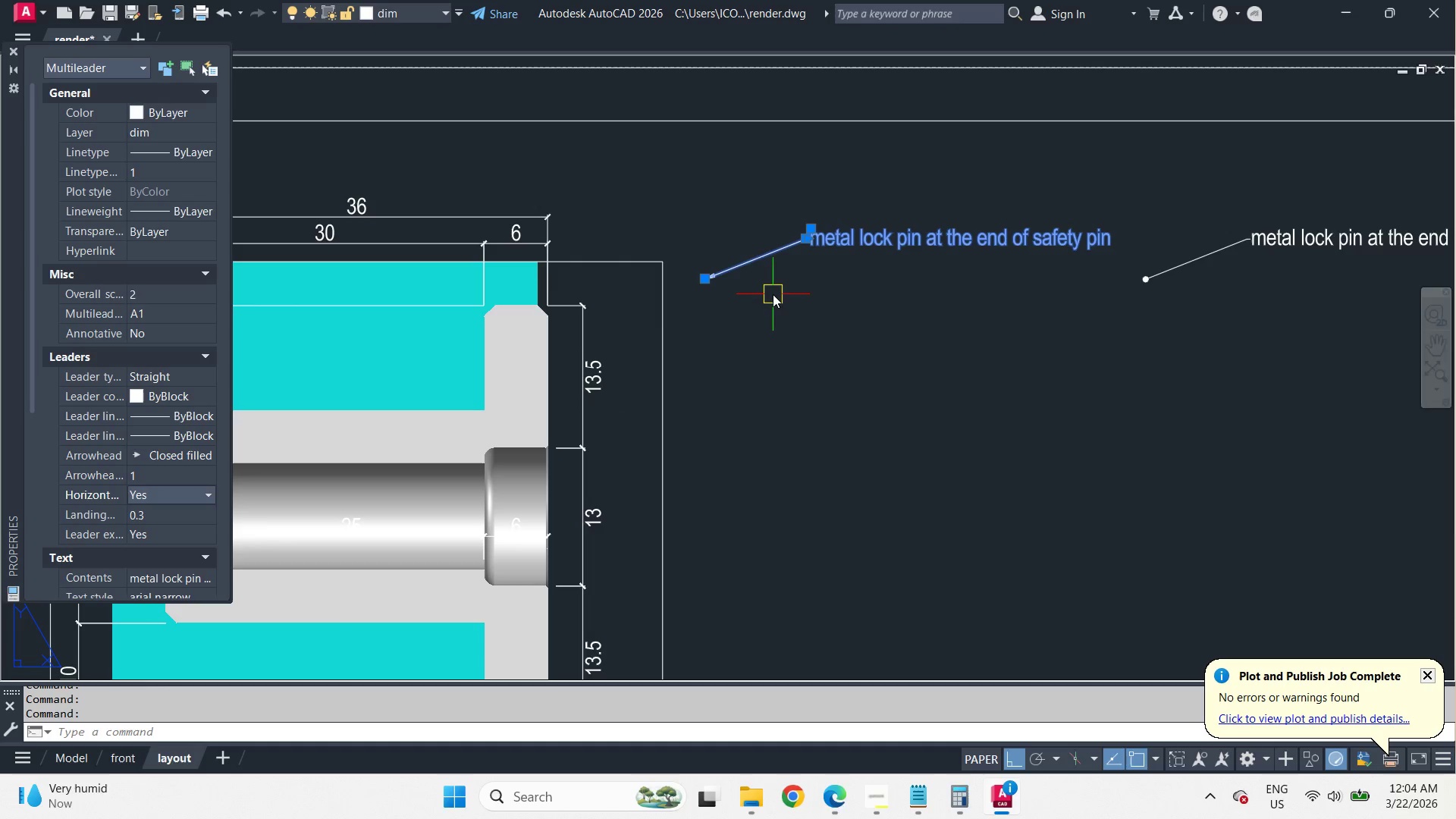 
key(Escape)
 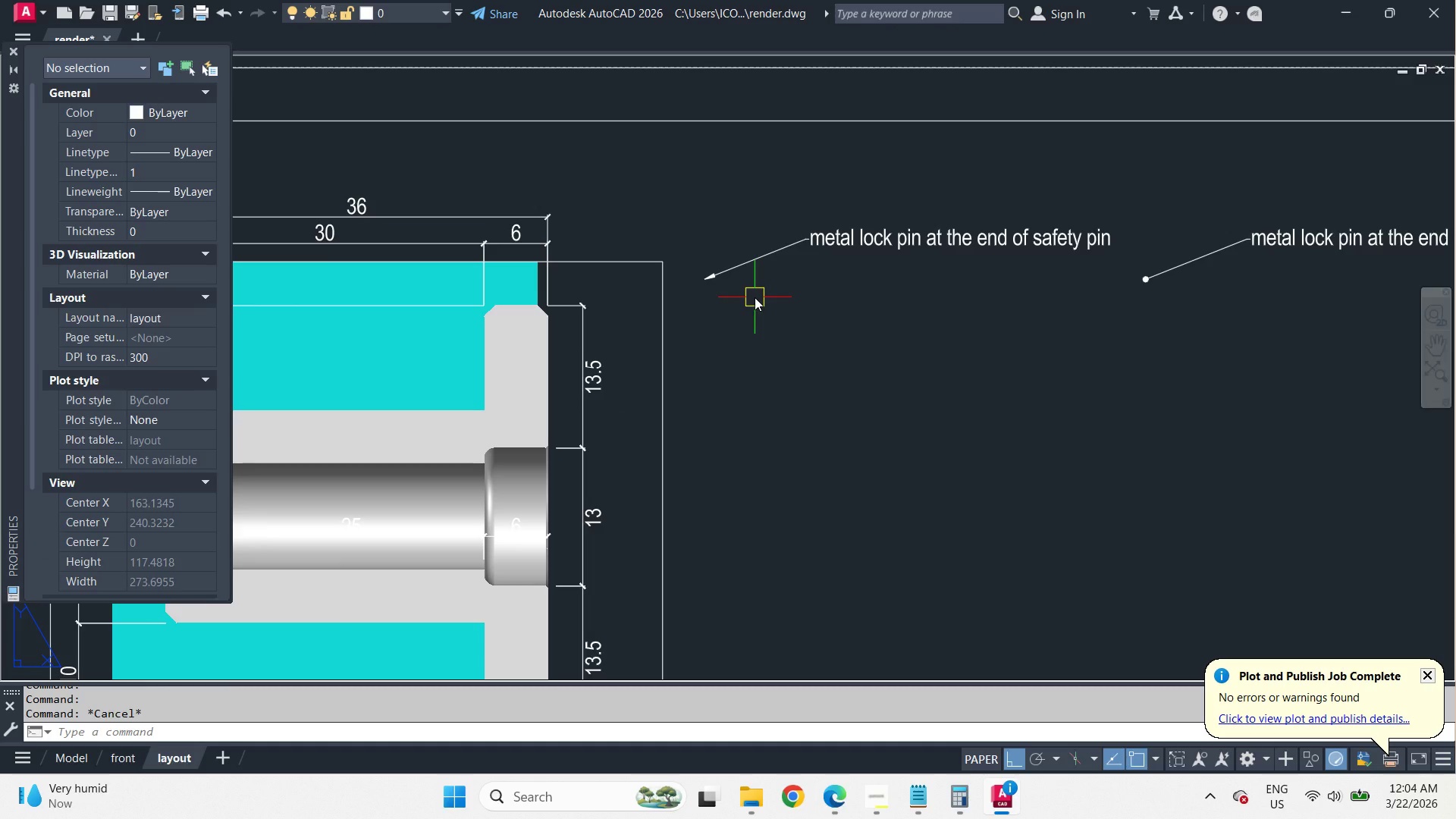 
key(Control+1)
 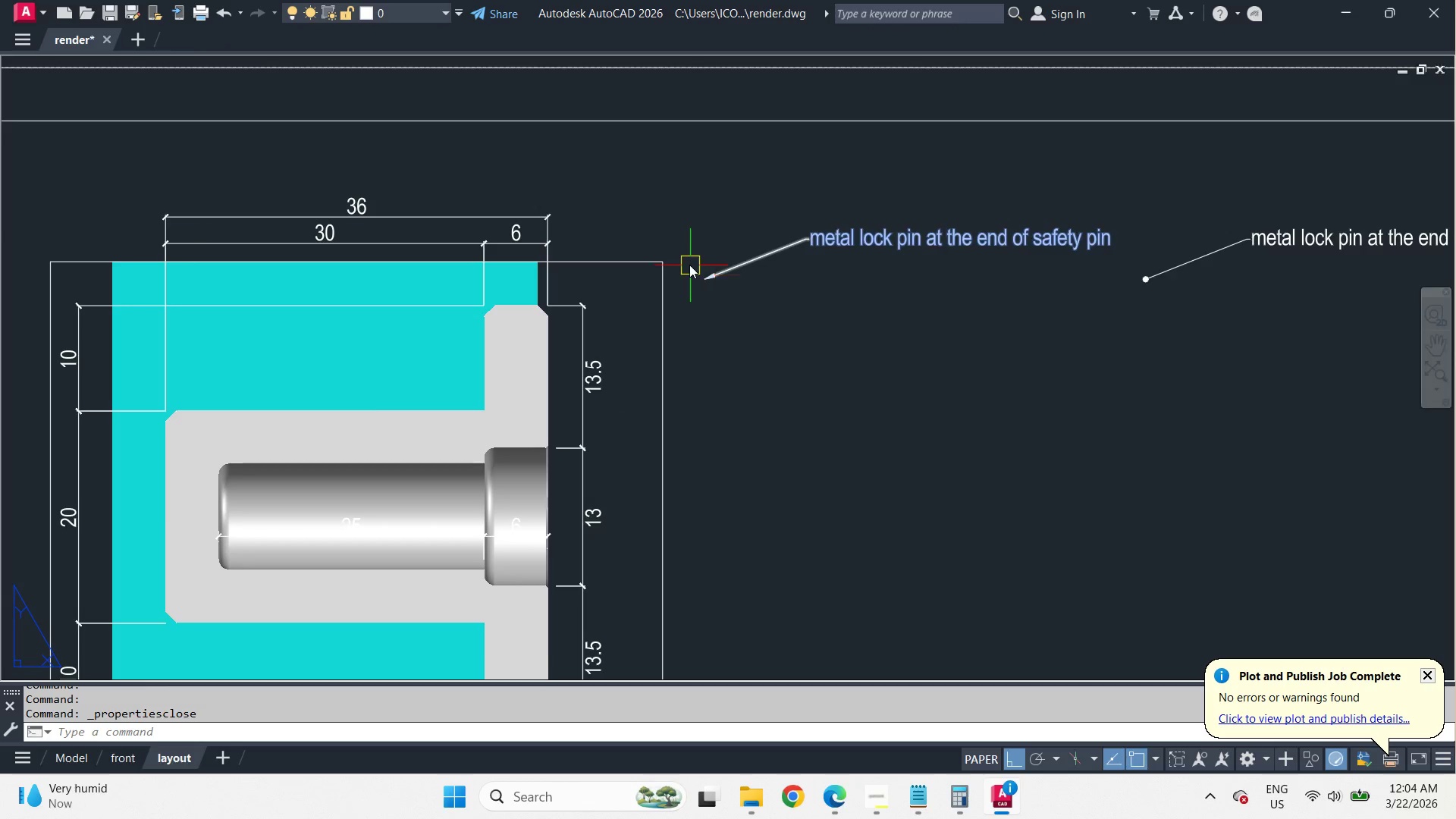 
scroll: coordinate [689, 263], scroll_direction: up, amount: 2.0
 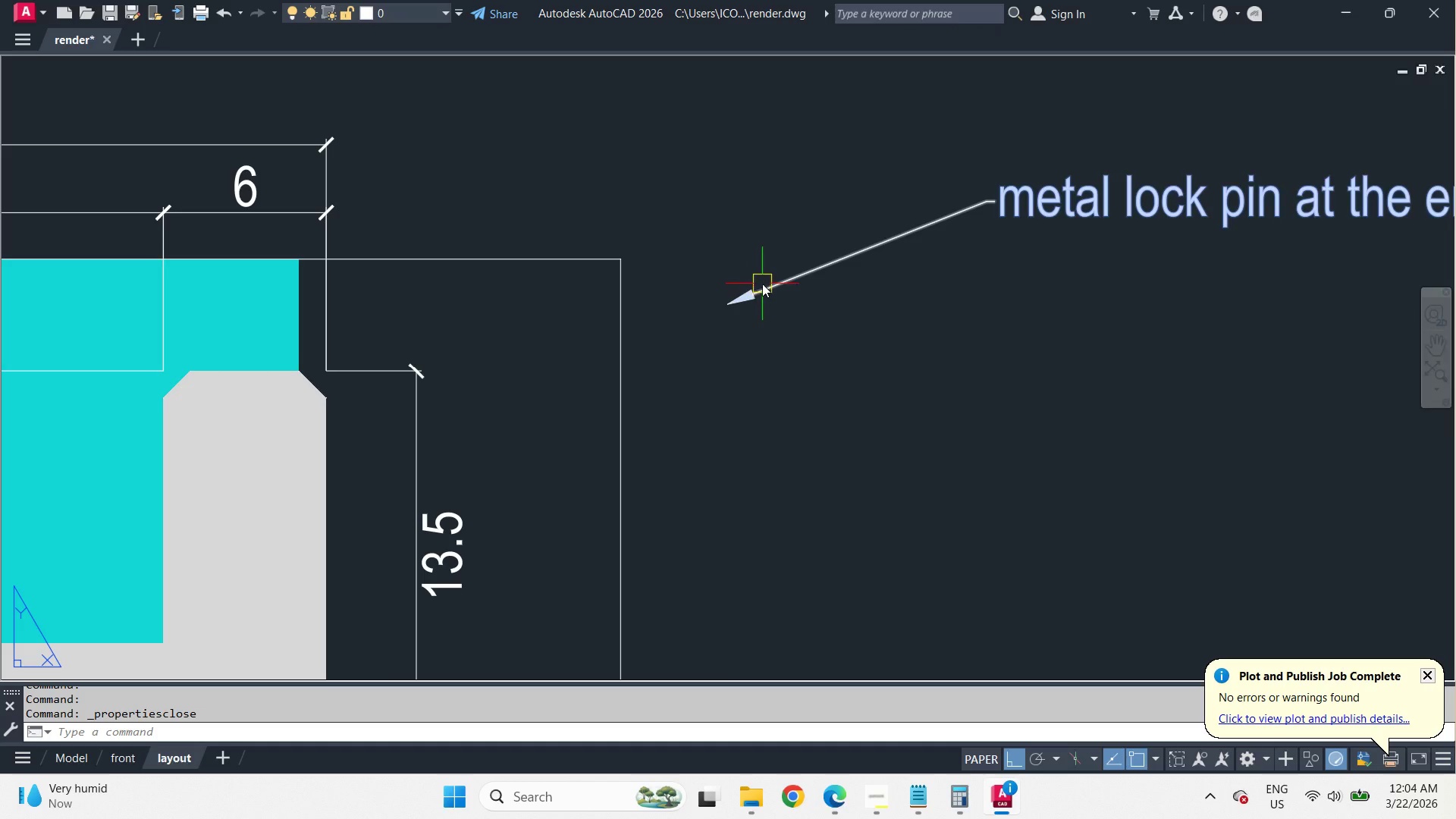 
left_click([766, 283])
 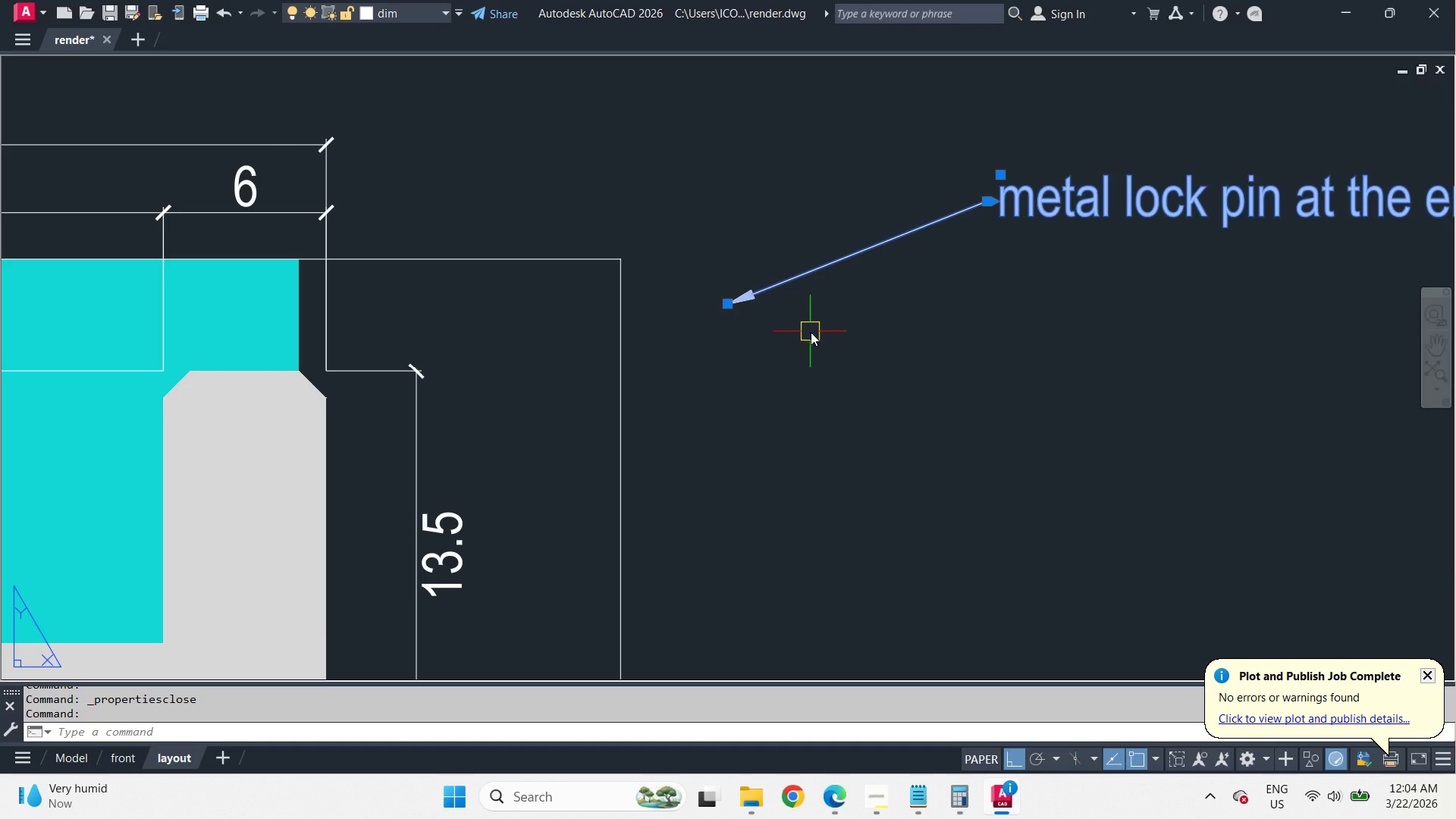 
key(M)
 